 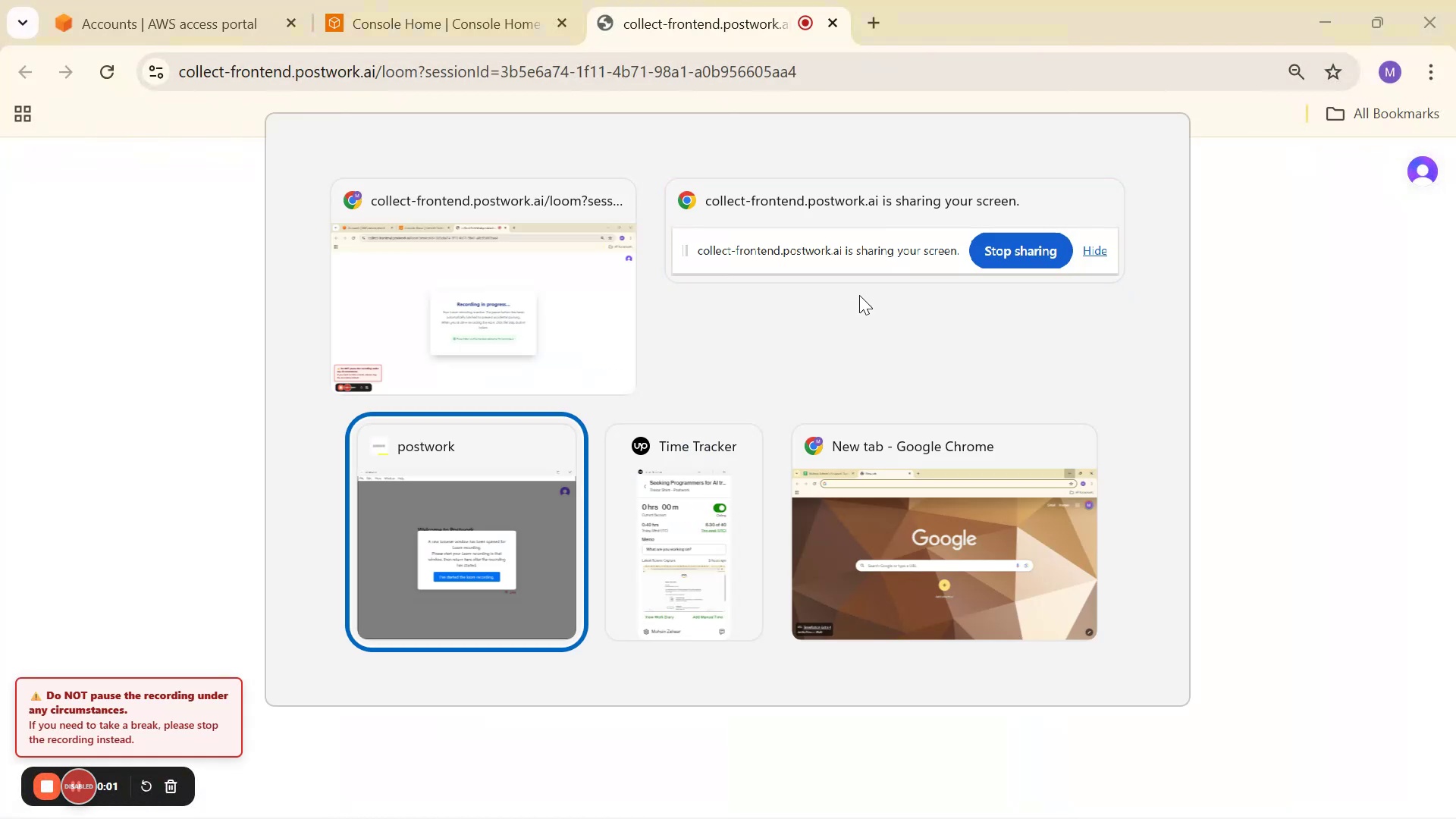 
left_click([808, 506])
 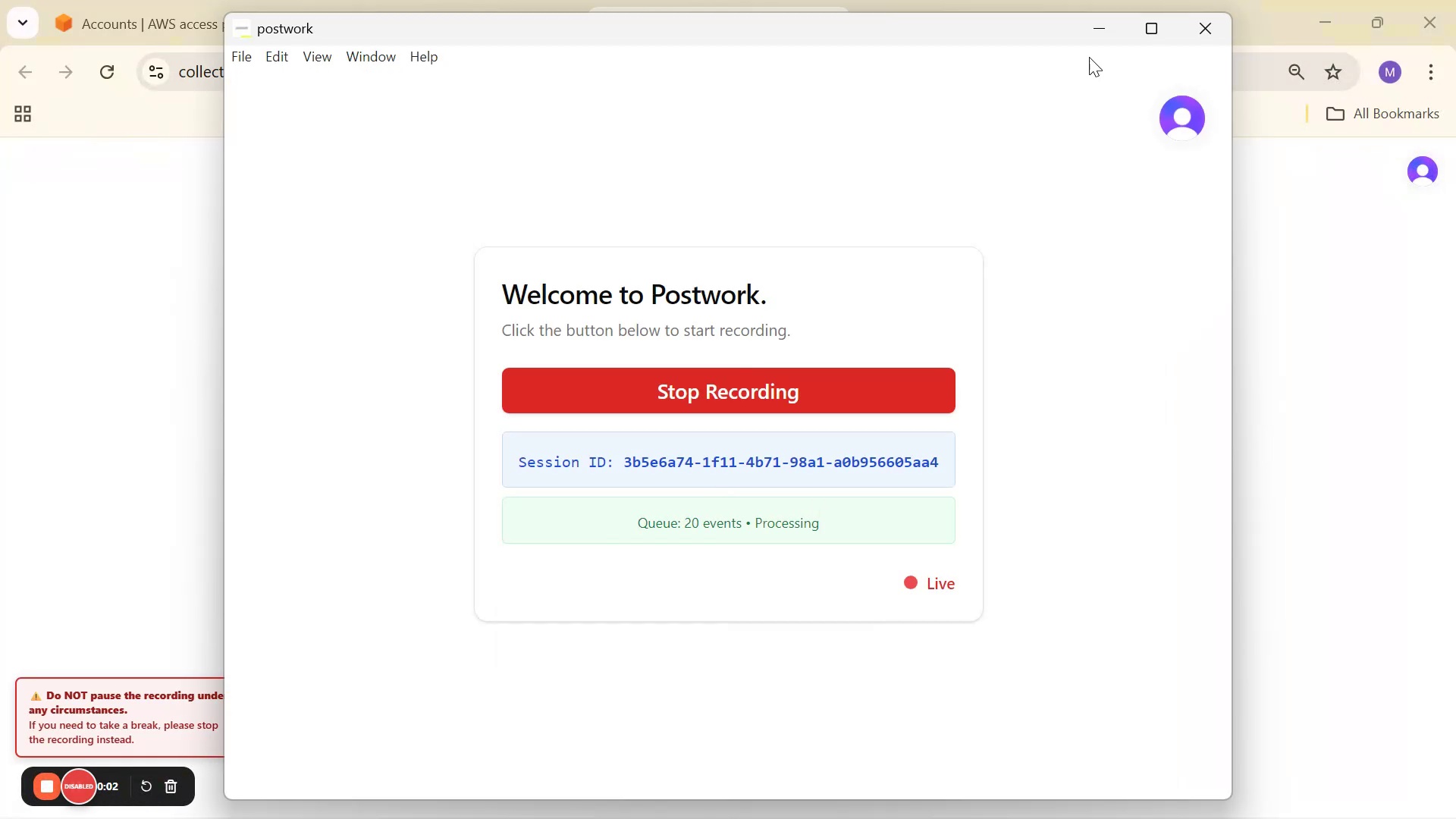 
left_click([1086, 30])
 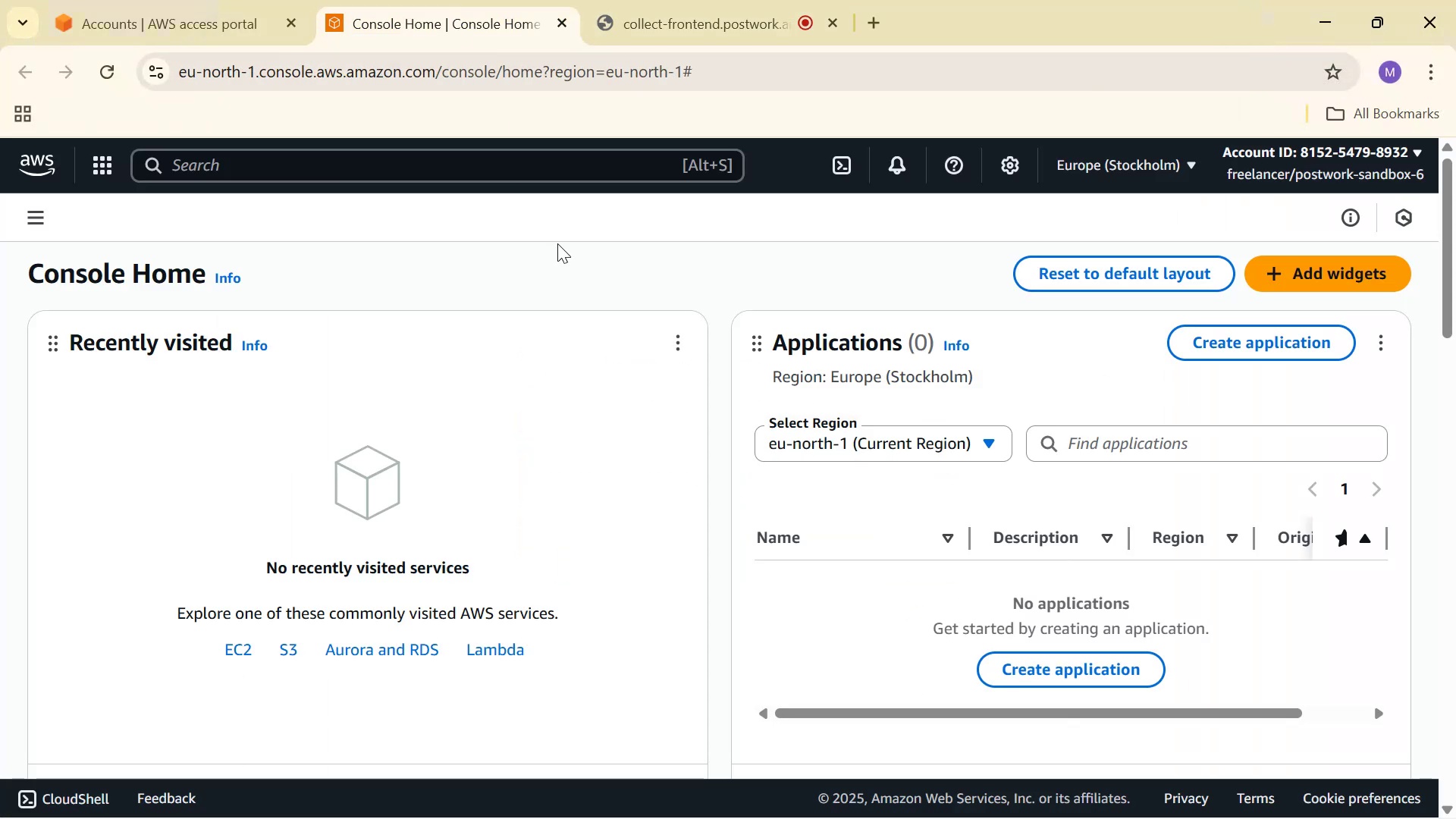 
scroll: coordinate [811, 316], scroll_direction: down, amount: 2.0
 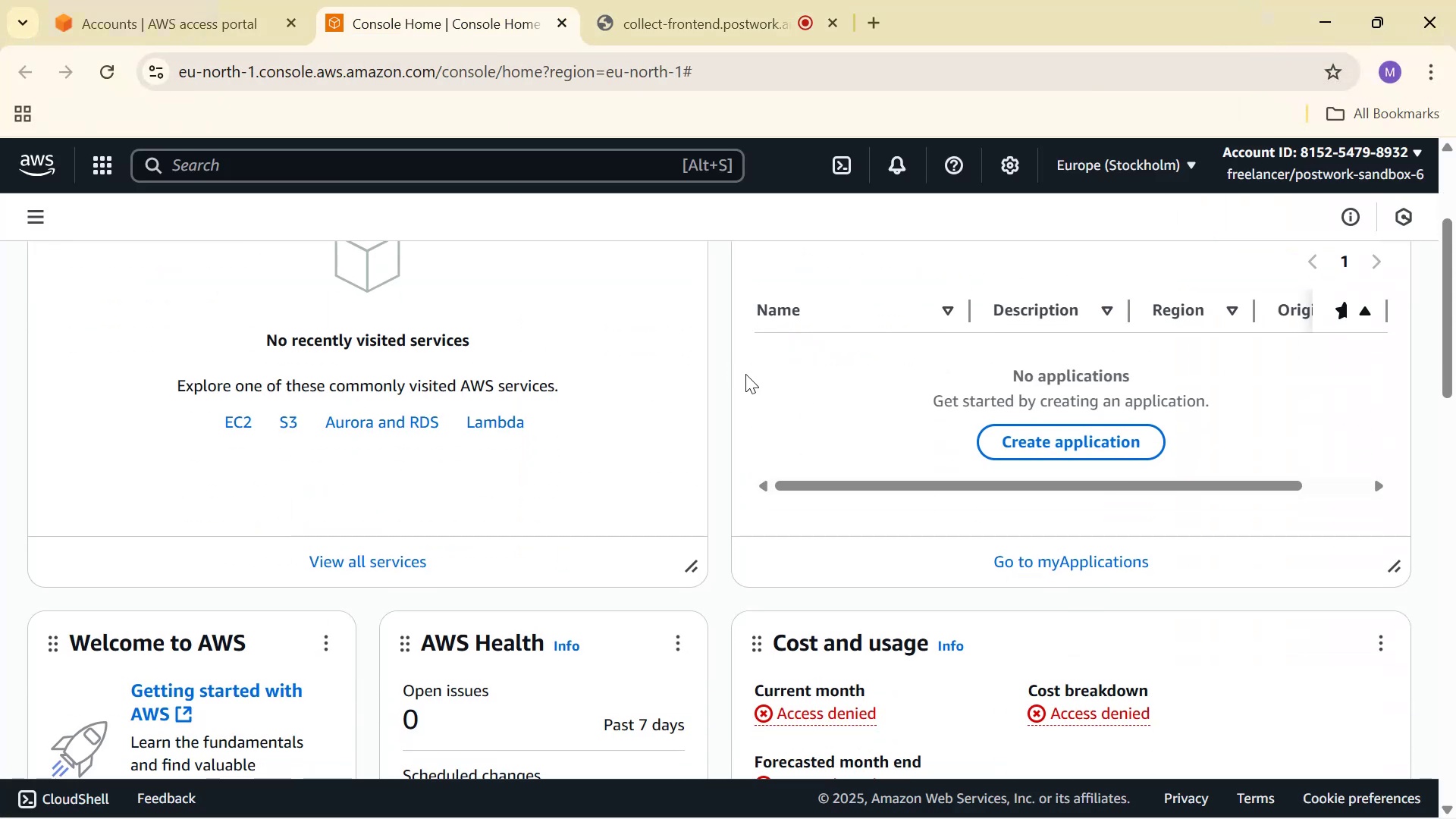 
scroll: coordinate [593, 435], scroll_direction: up, amount: 4.0
 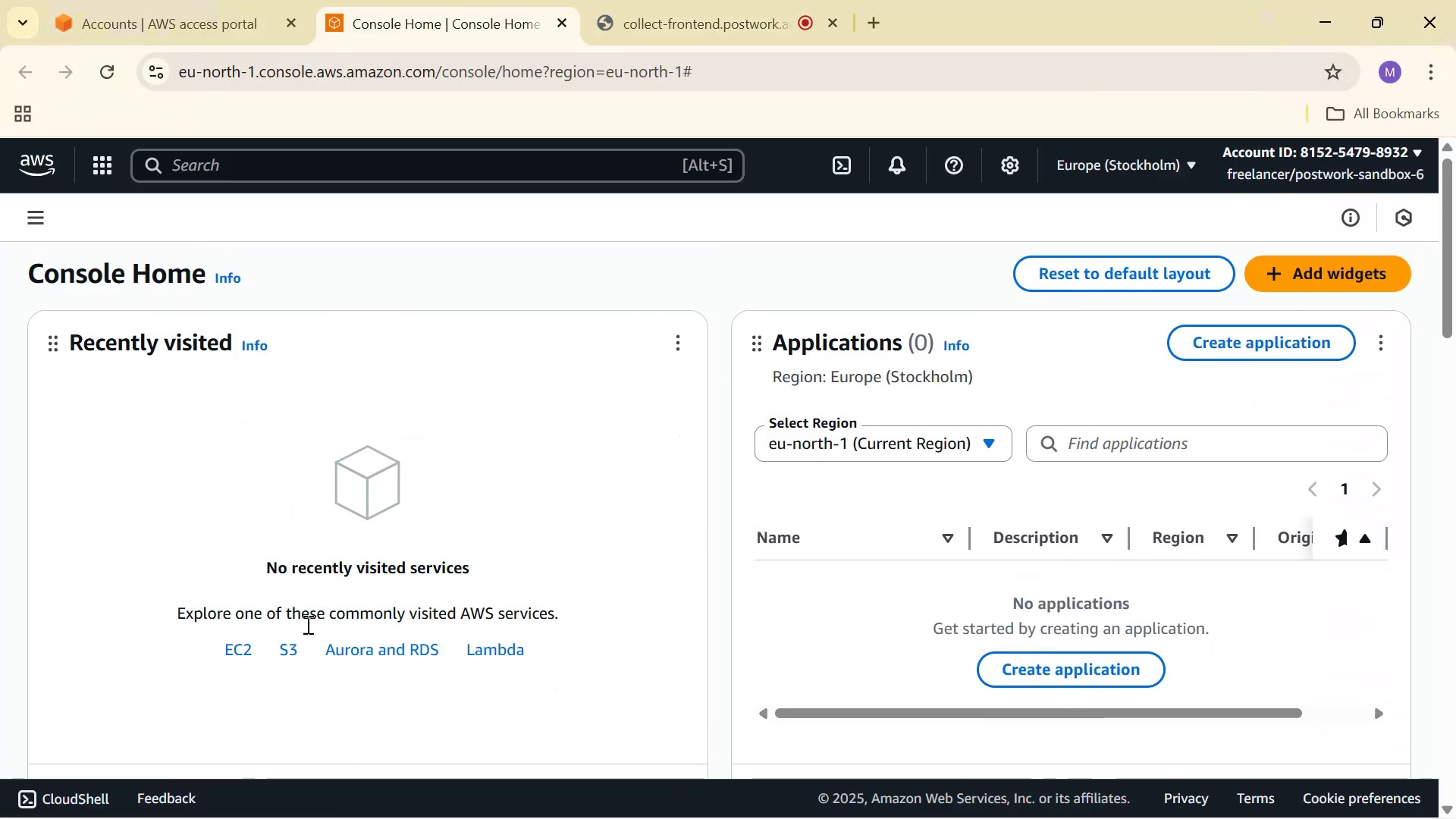 
left_click([227, 650])
 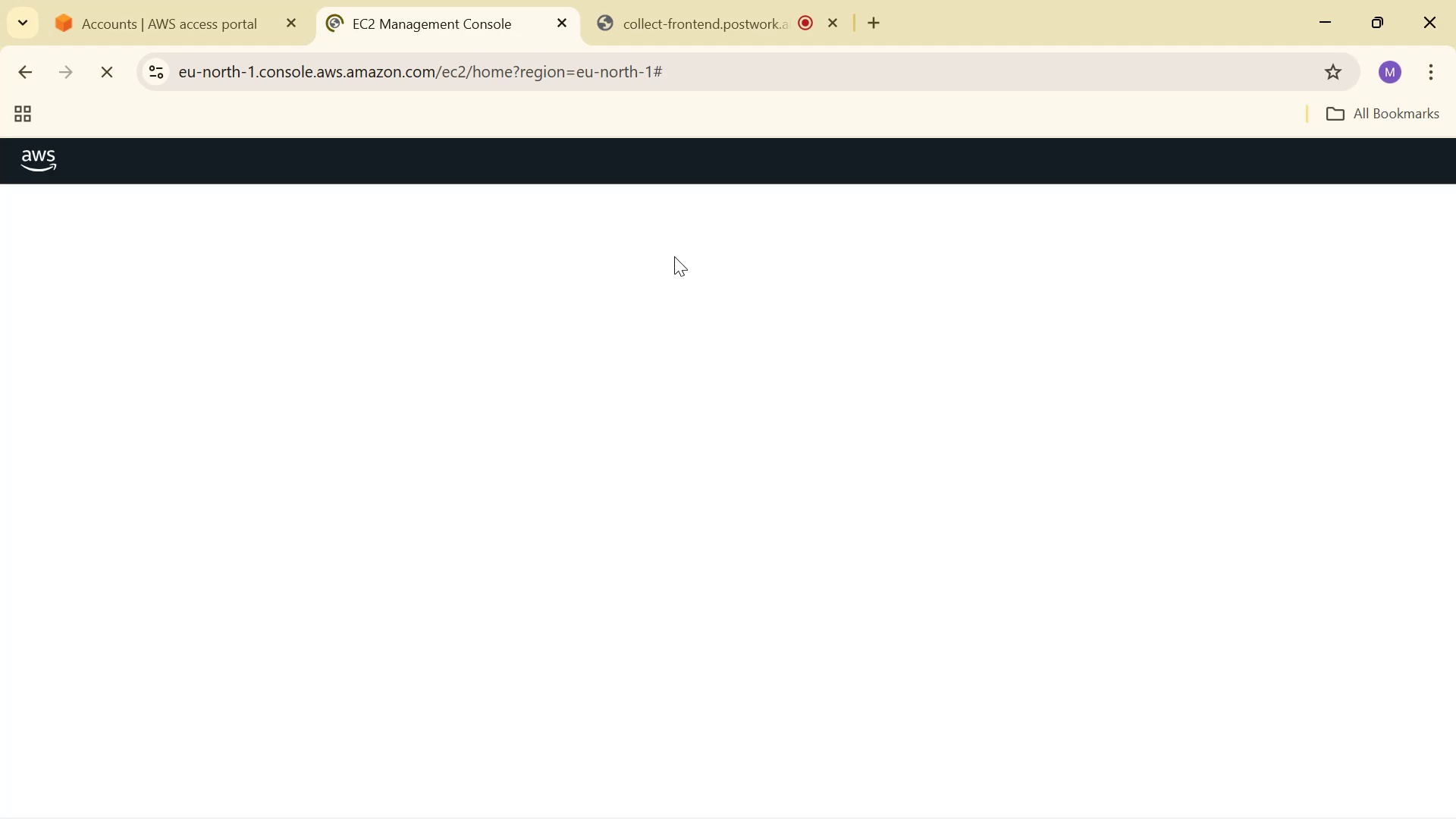 
wait(8.42)
 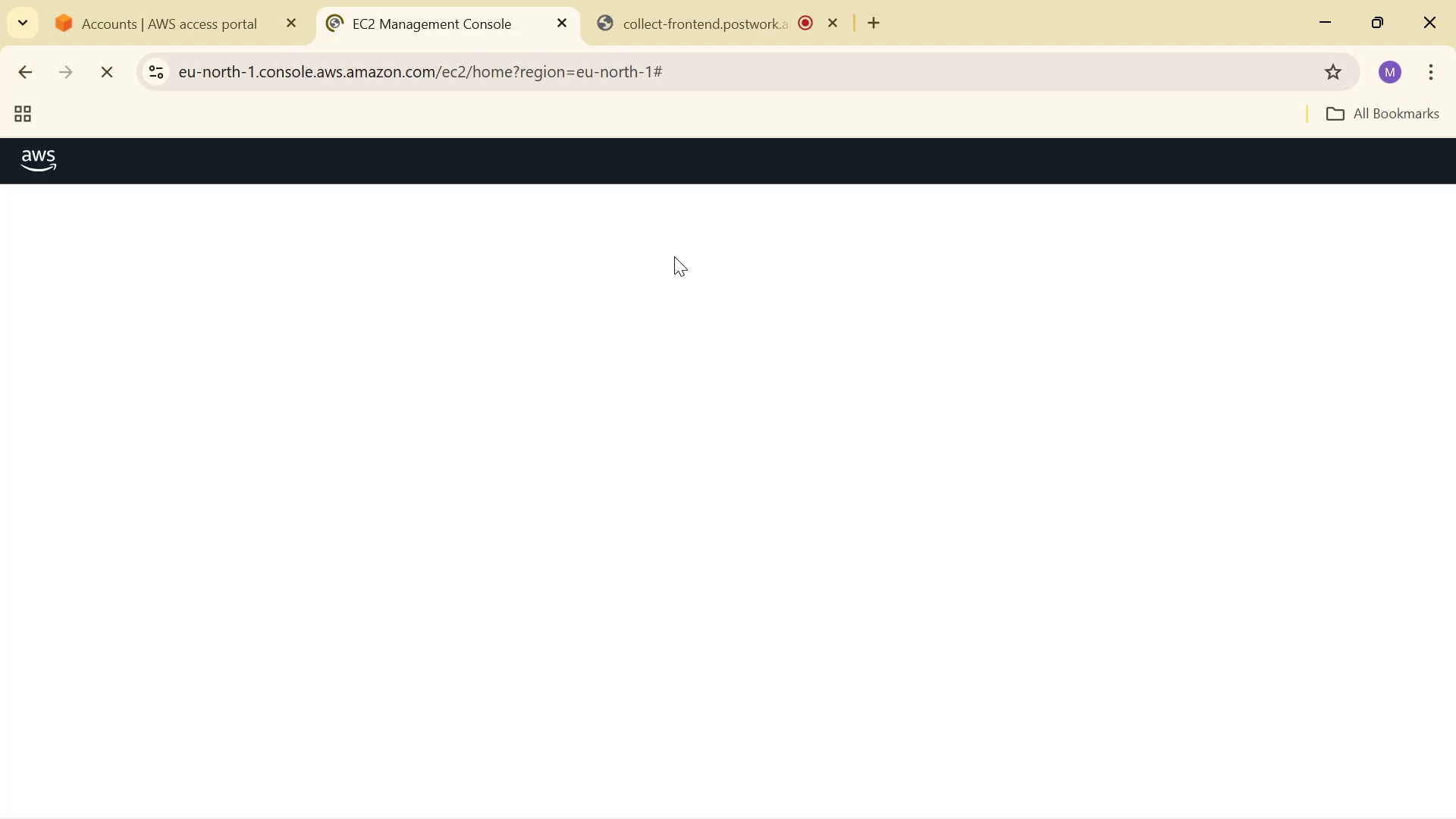 
mouse_move([748, 278])
 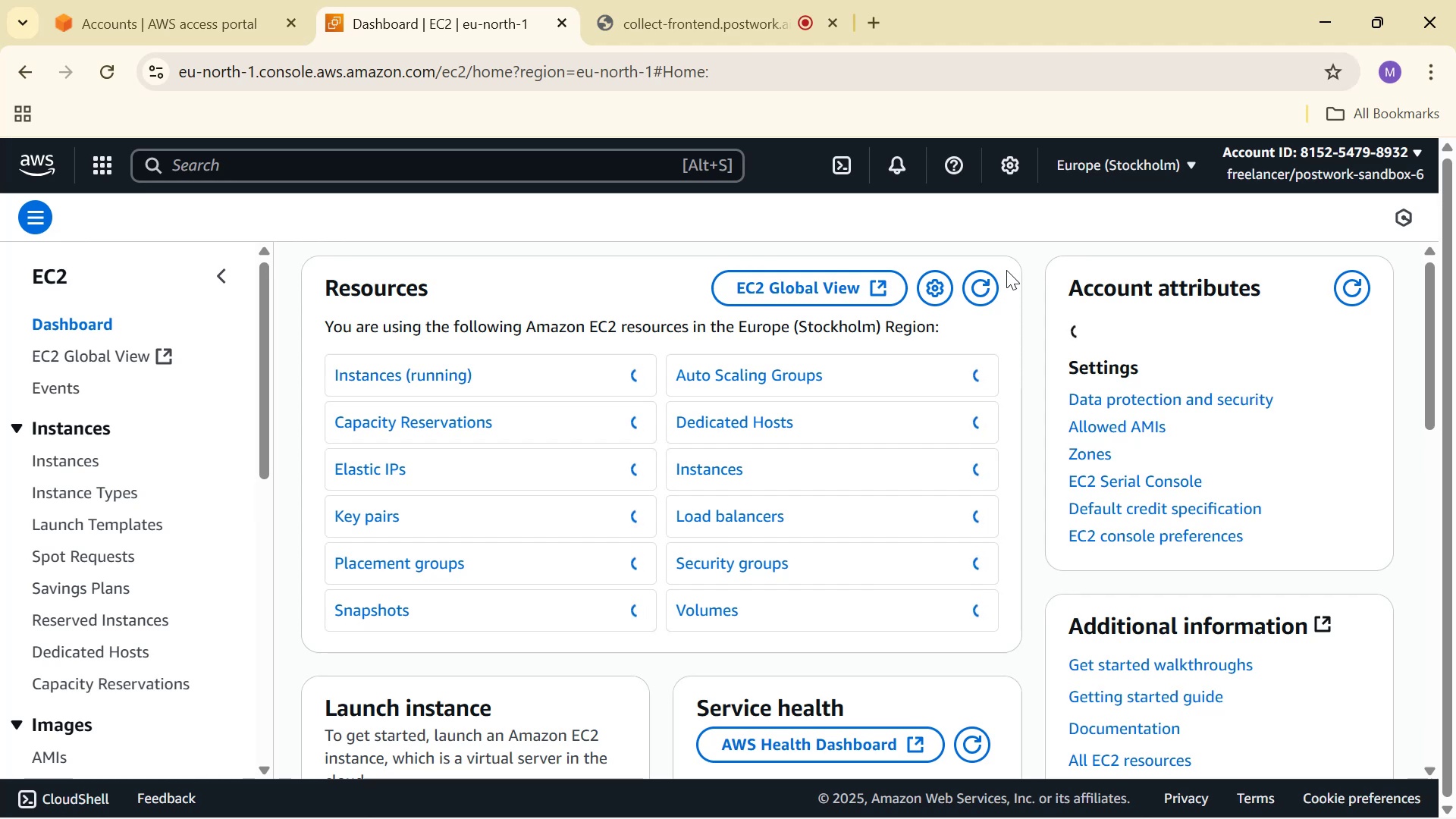 
scroll: coordinate [930, 371], scroll_direction: down, amount: 3.0
 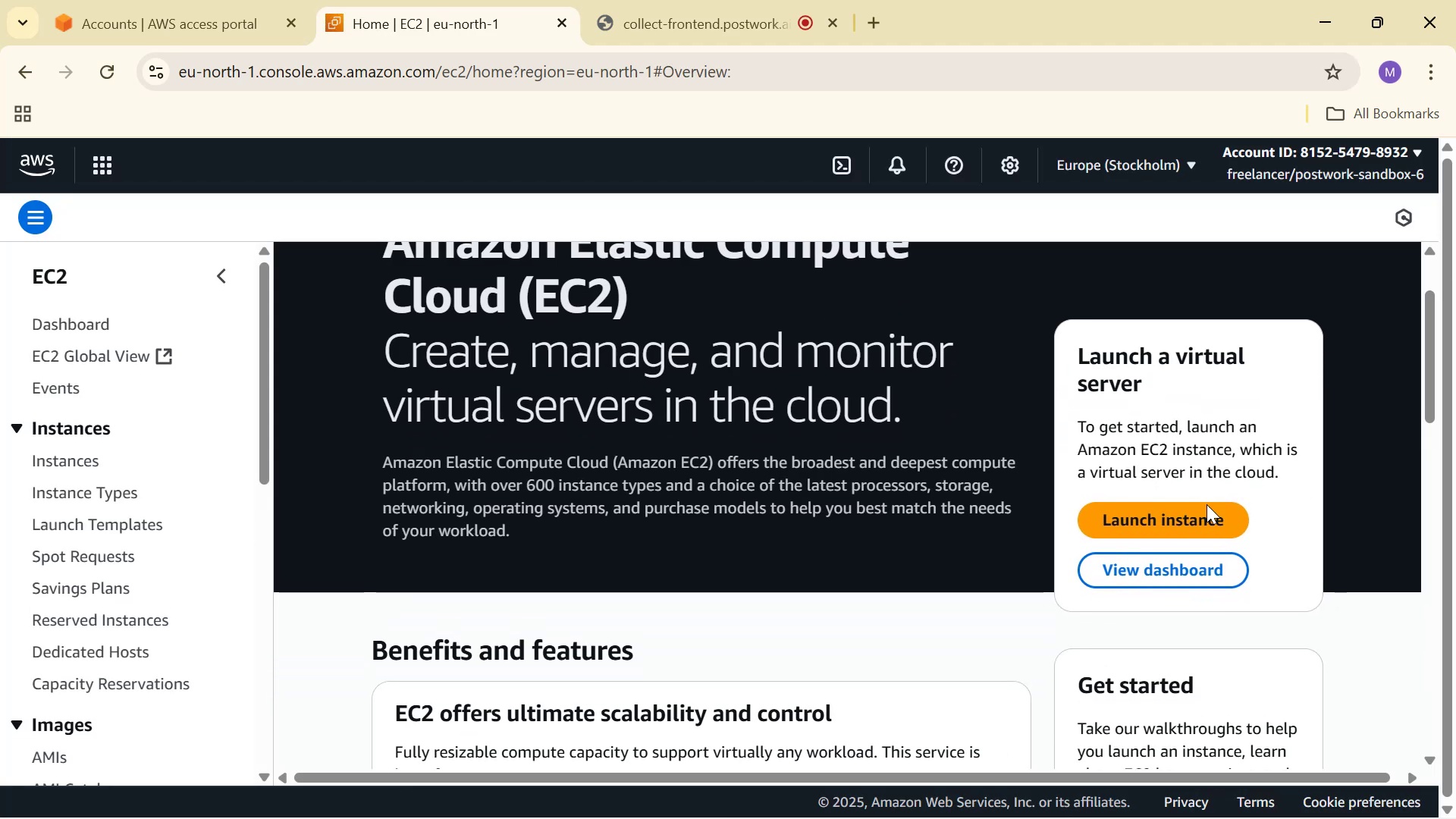 
left_click([1219, 517])
 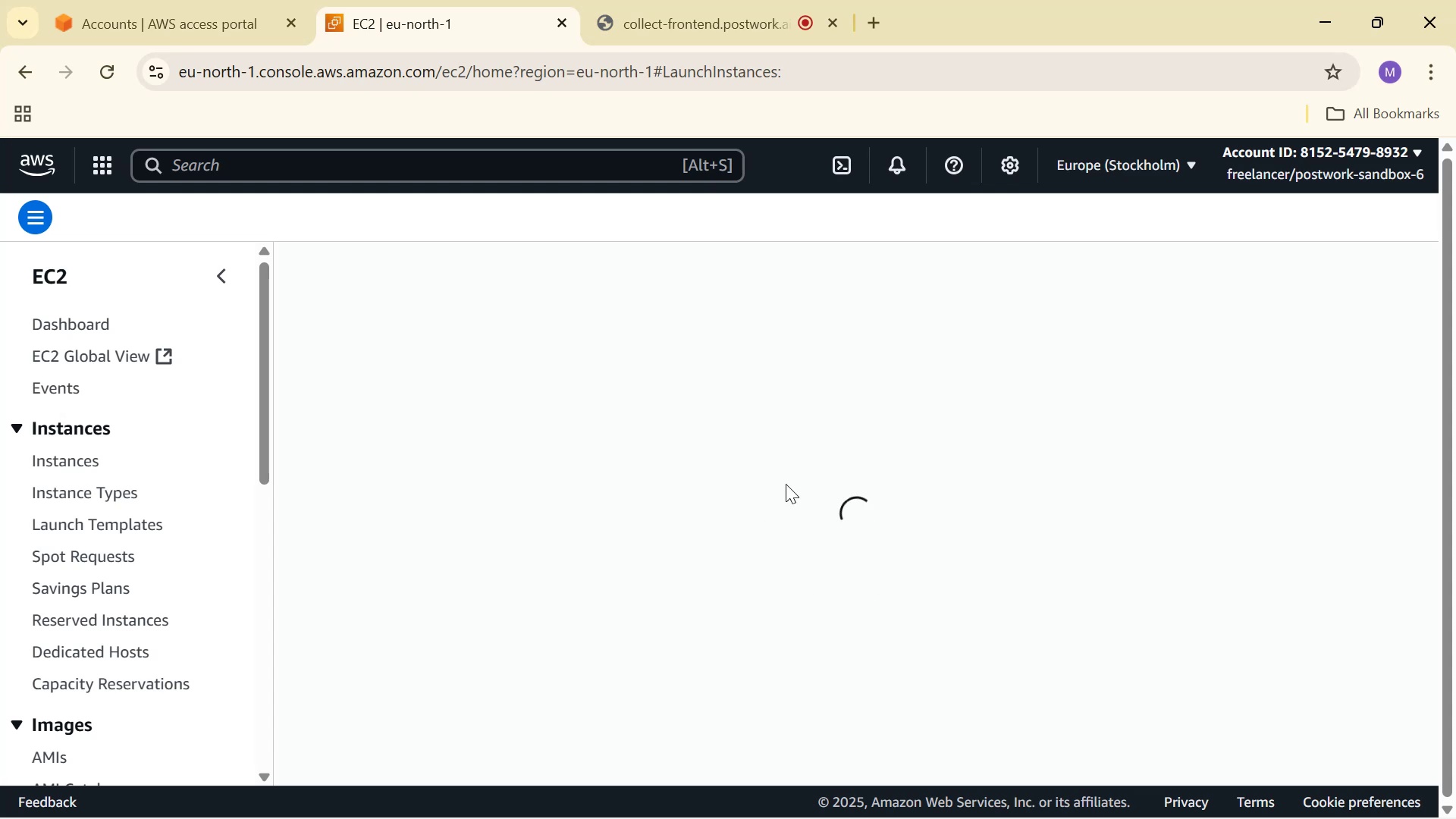 
wait(5.86)
 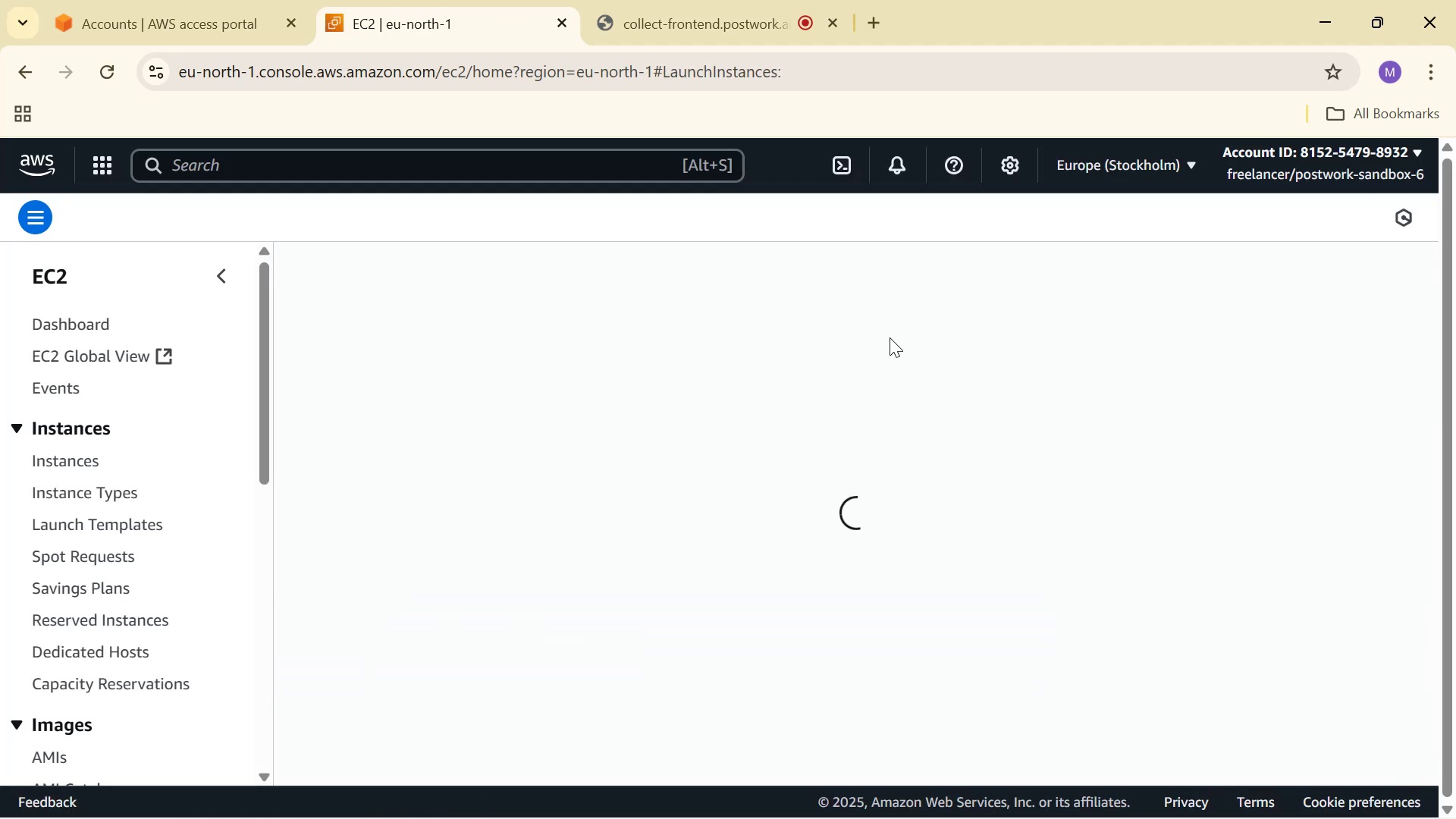 
scroll: coordinate [719, 487], scroll_direction: down, amount: 1.0
 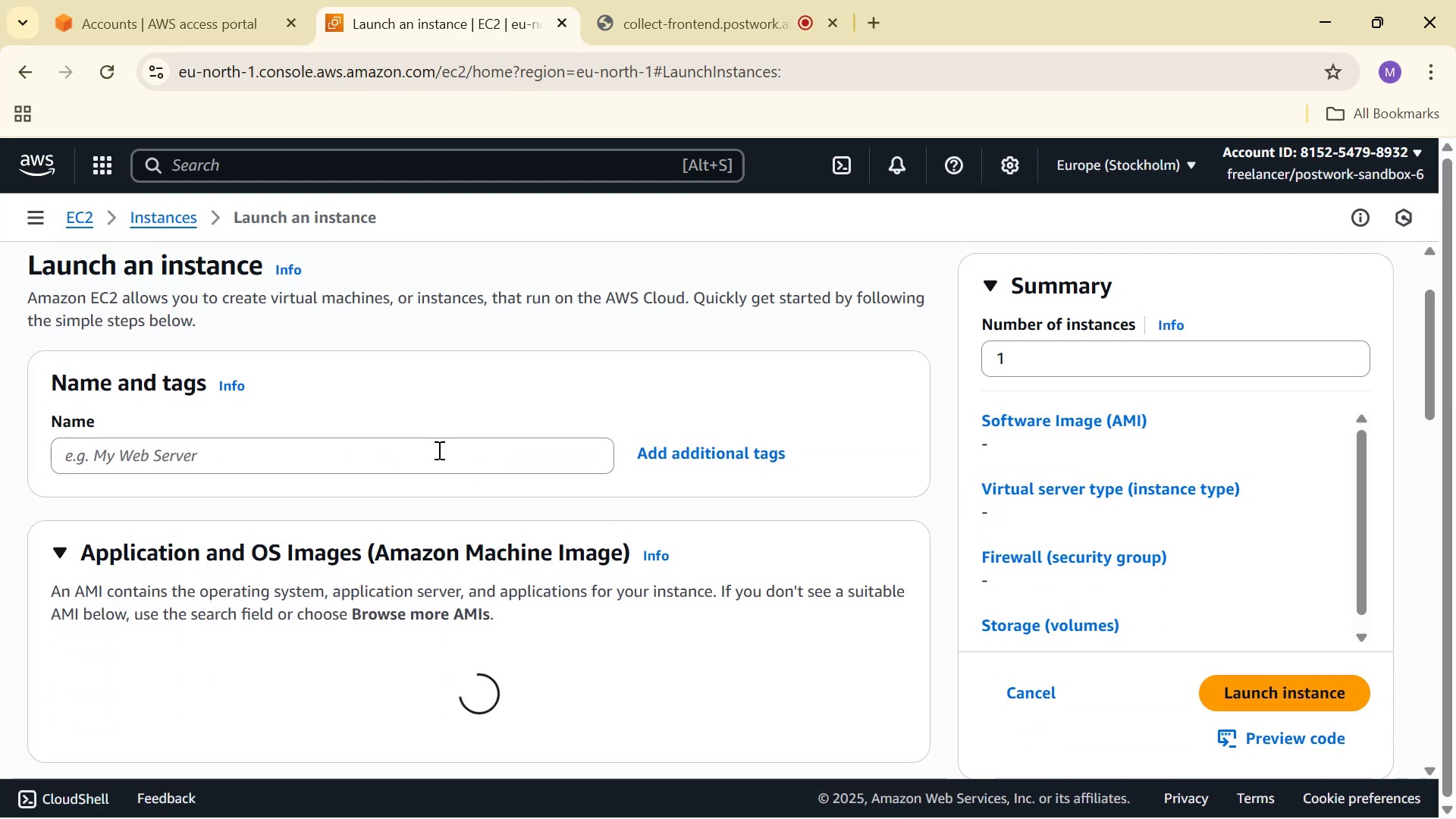 
double_click([438, 450])
 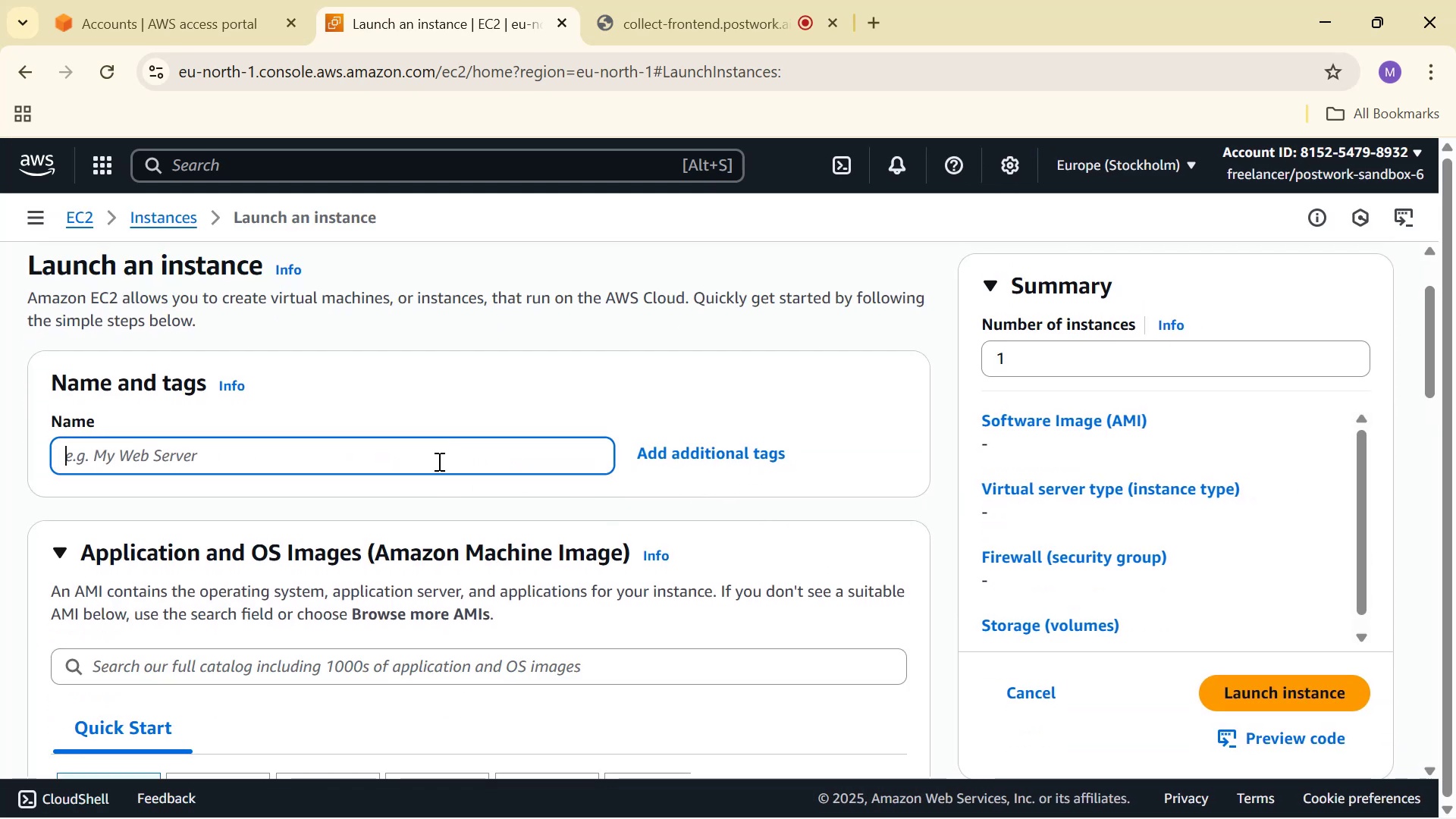 
type(Newws )
key(Backspace)
key(Backspace)
key(Backspace)
type(s App )
key(Backspace)
 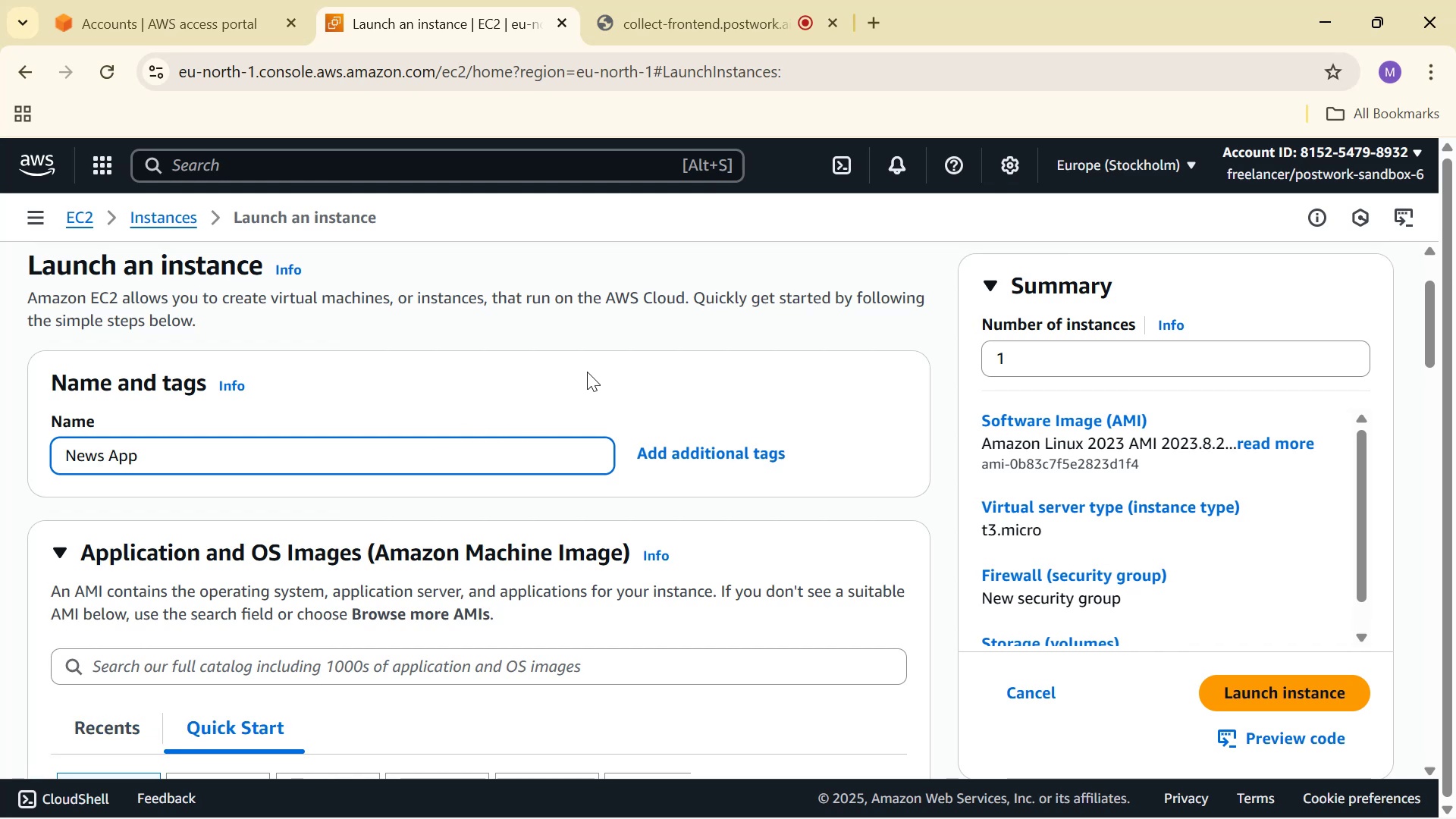 
left_click([832, 348])
 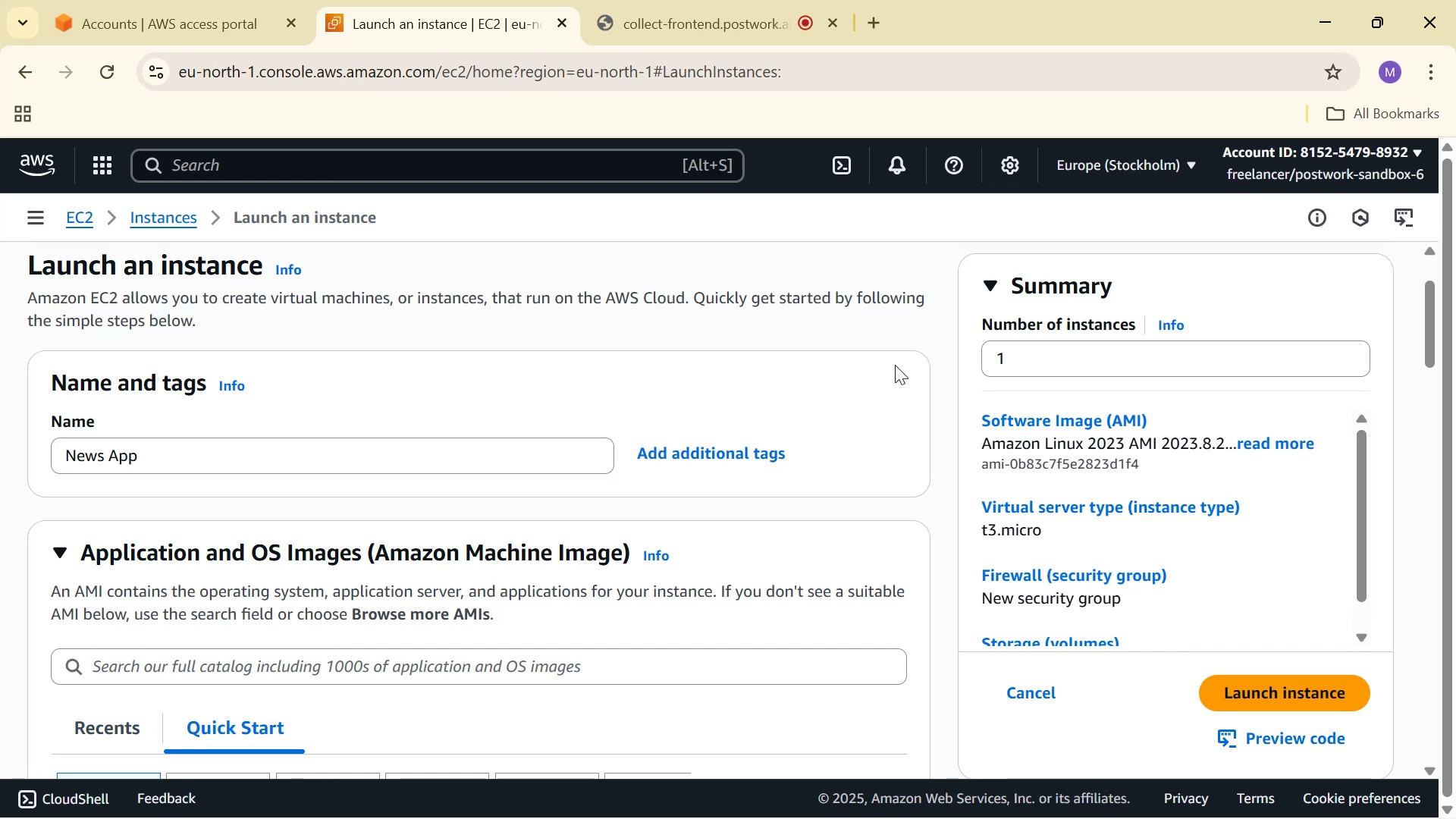 
scroll: coordinate [850, 406], scroll_direction: down, amount: 3.0
 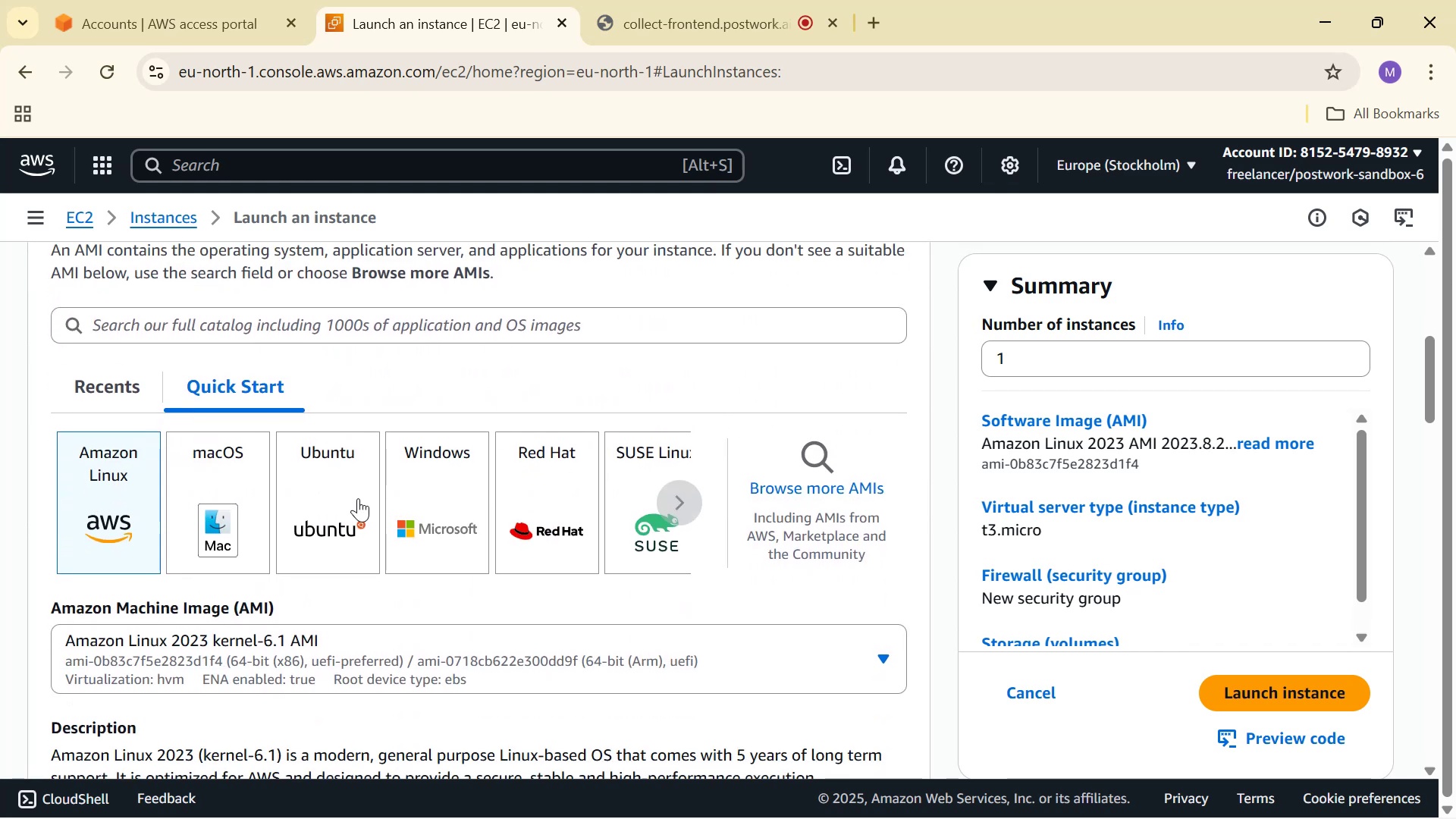 
left_click([358, 498])
 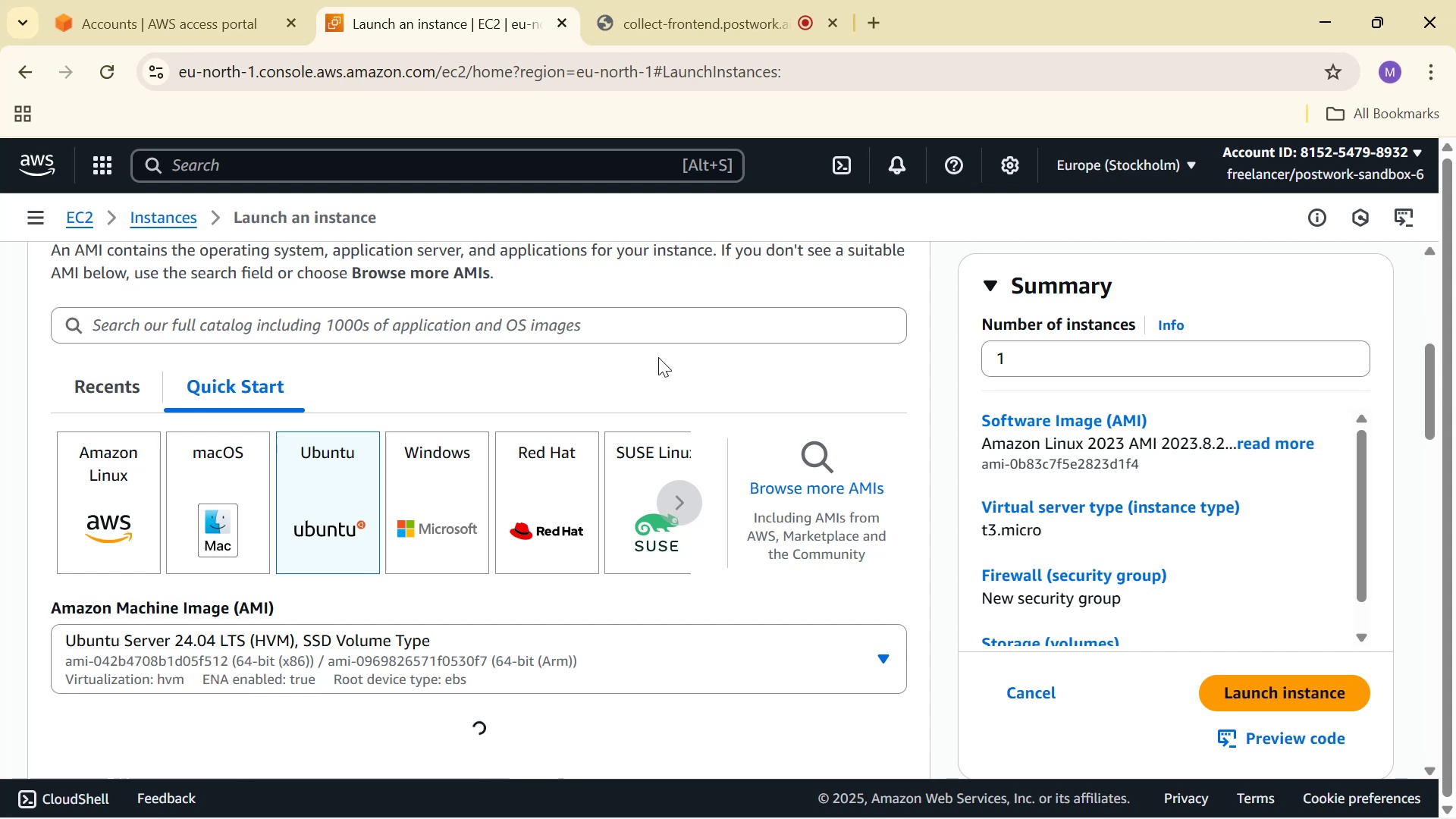 
scroll: coordinate [668, 364], scroll_direction: down, amount: 3.0
 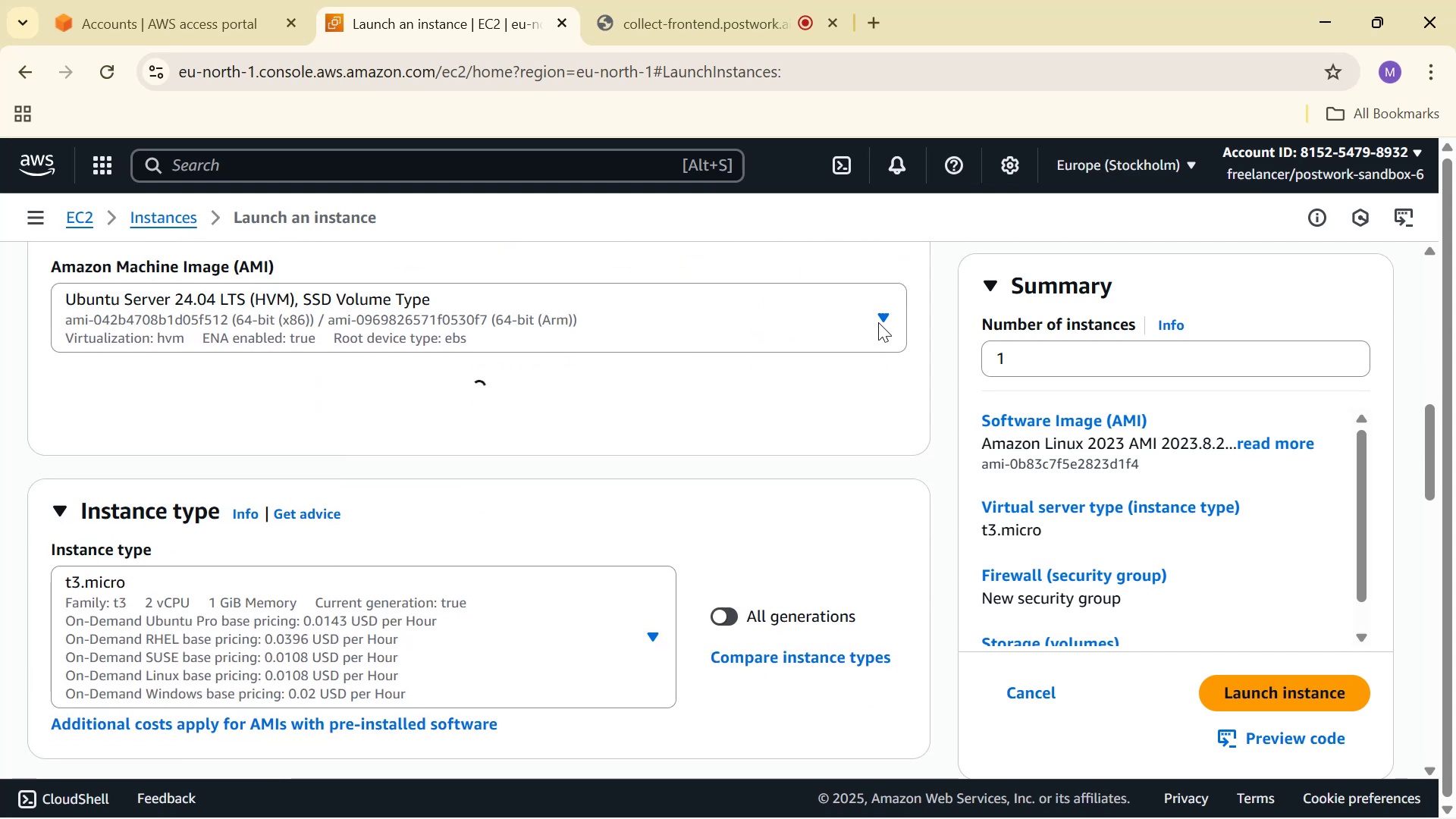 
wait(5.22)
 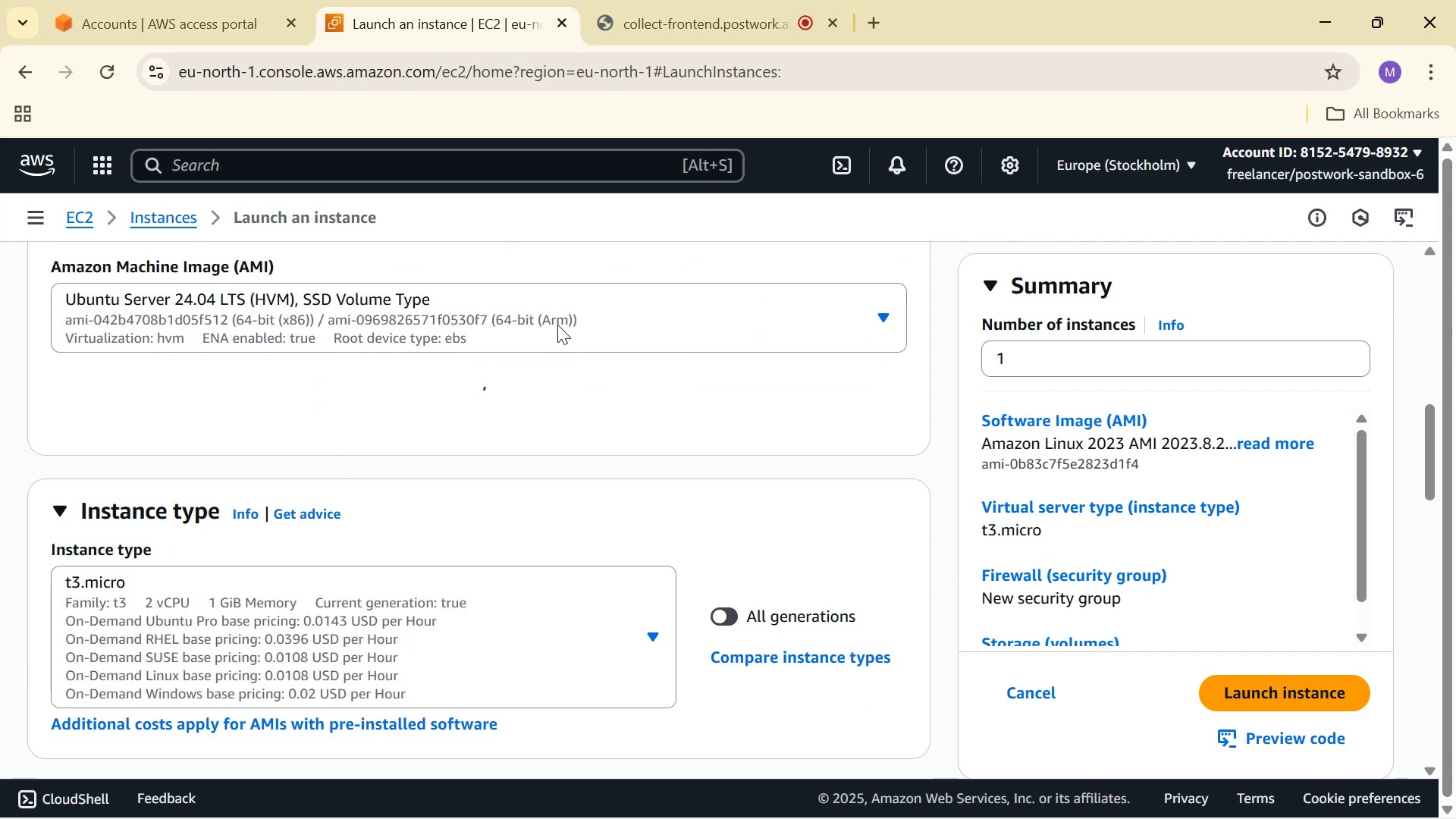 
scroll: coordinate [440, 428], scroll_direction: down, amount: 1.0
 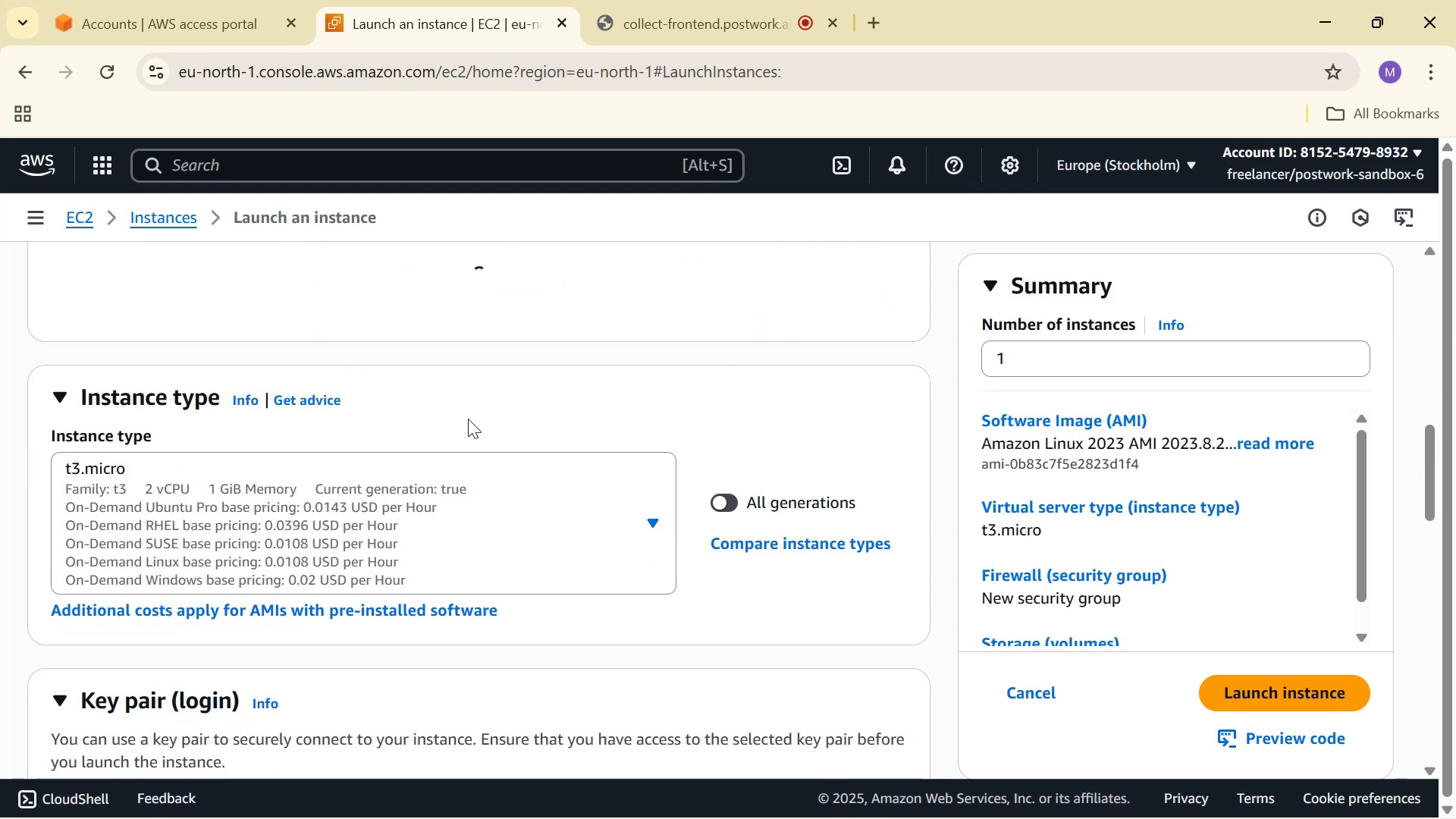 
scroll: coordinate [481, 420], scroll_direction: up, amount: 1.0
 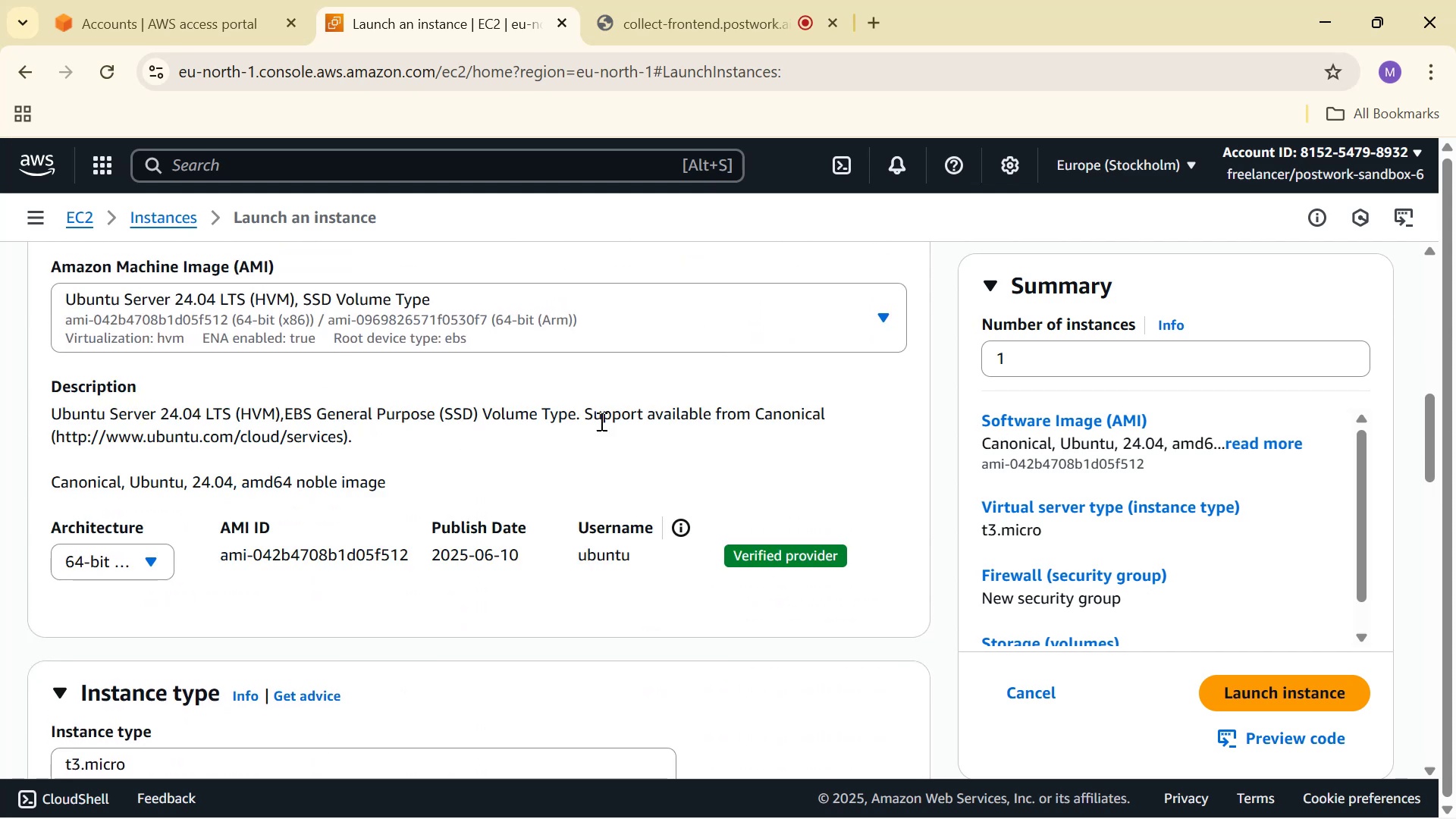 
scroll: coordinate [450, 491], scroll_direction: down, amount: 3.0
 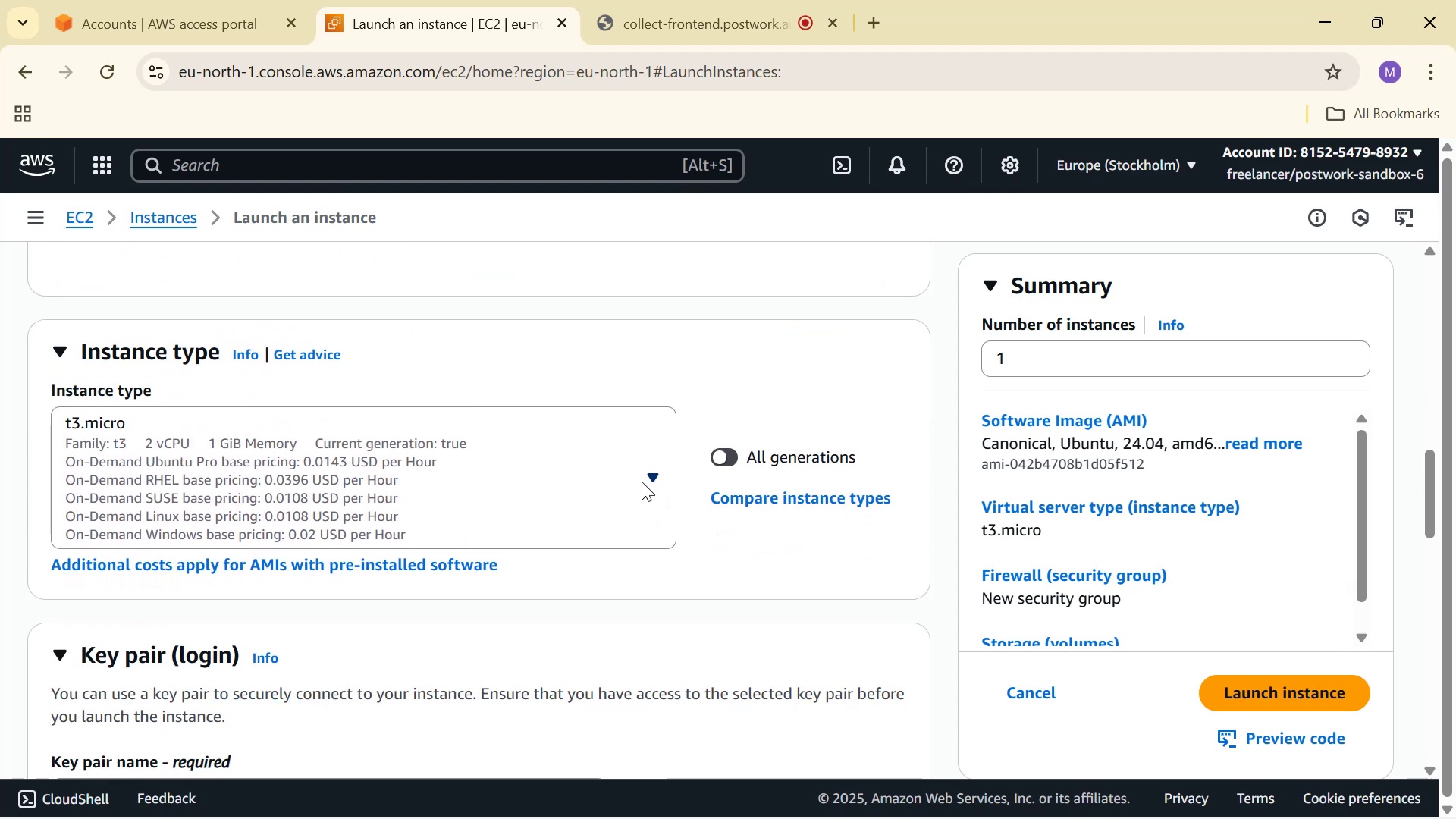 
left_click([649, 478])
 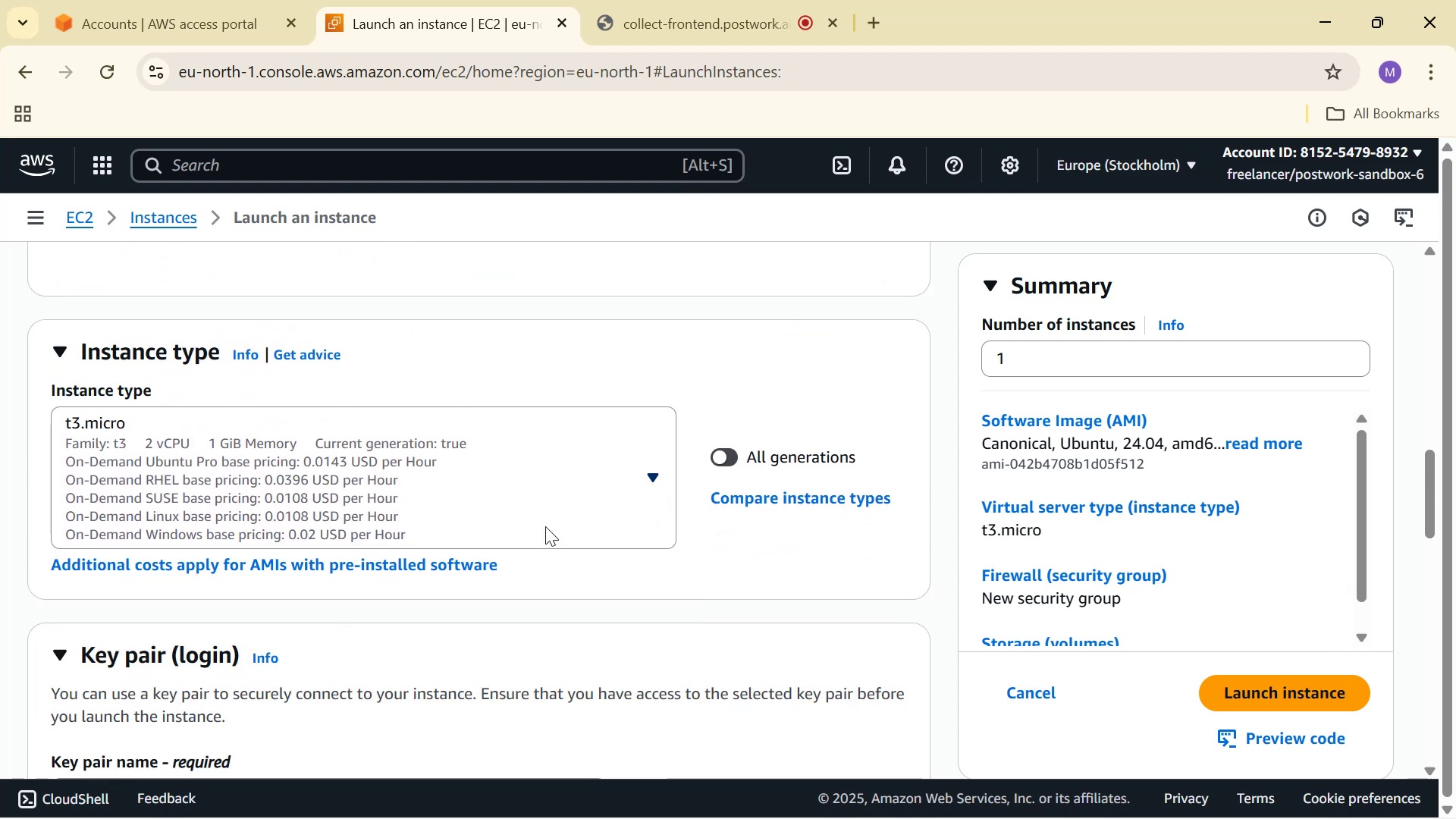 
scroll: coordinate [413, 544], scroll_direction: down, amount: 2.0
 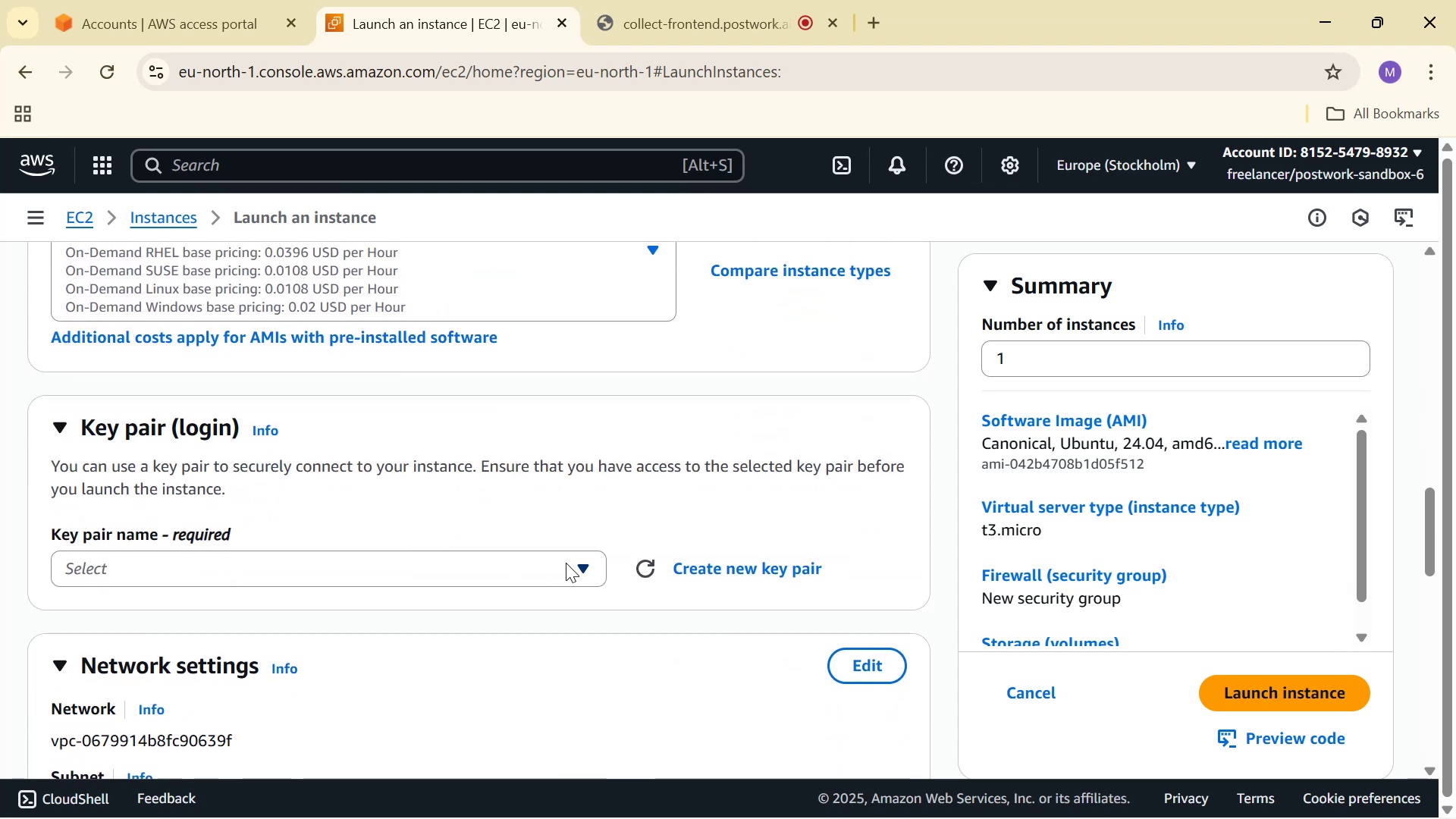 
left_click([599, 564])
 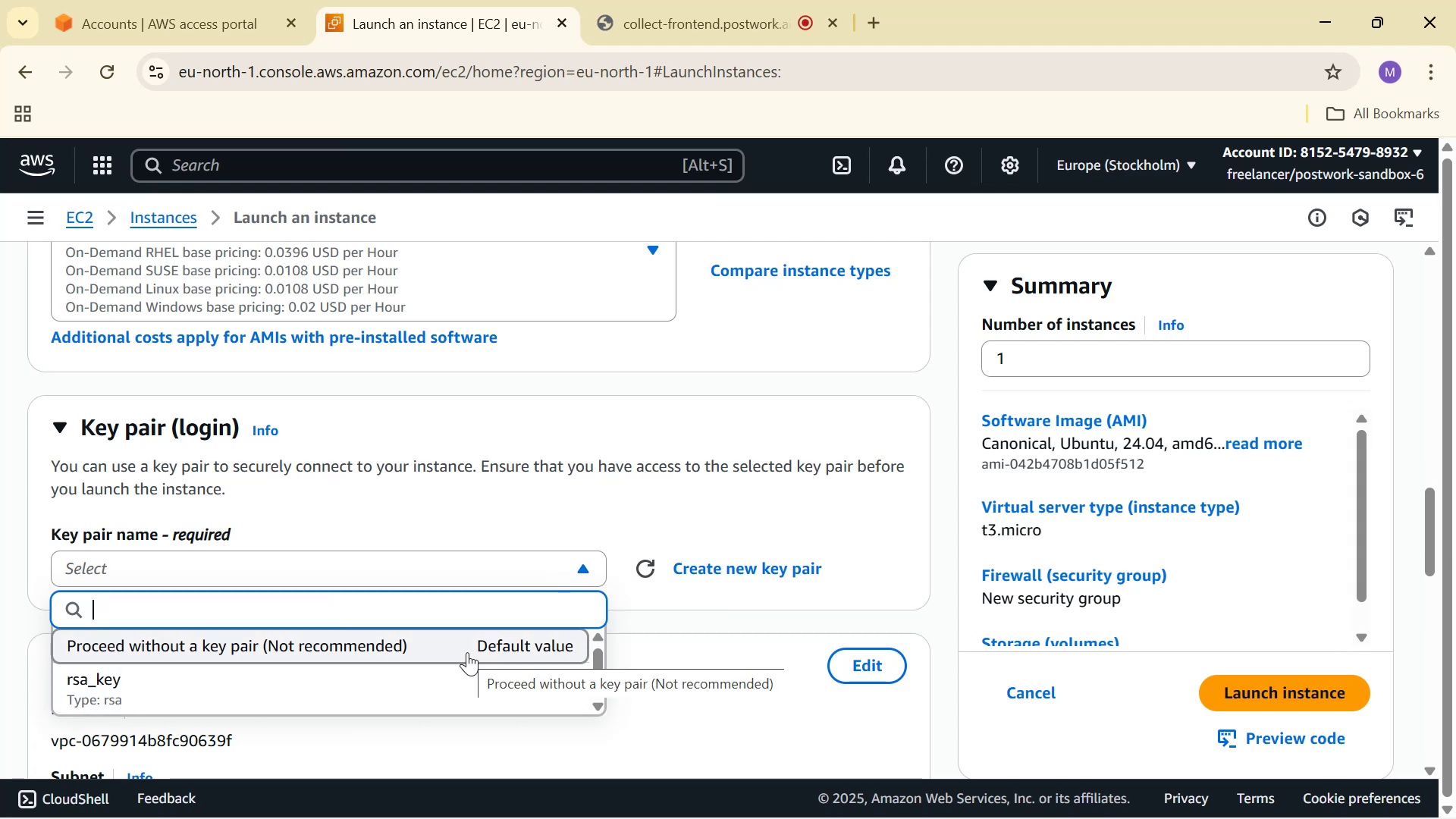 
left_click([429, 537])
 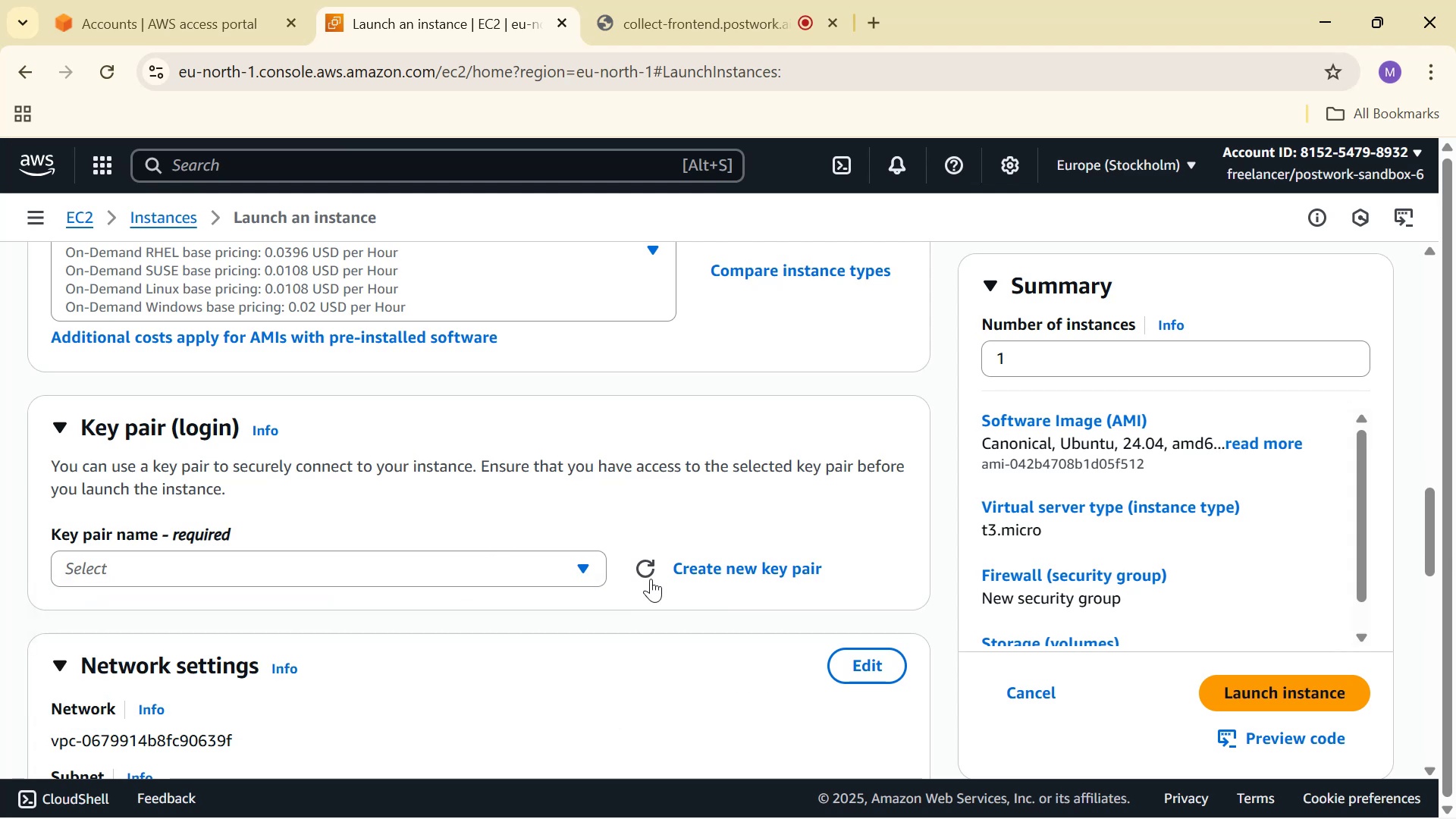 
left_click([708, 572])
 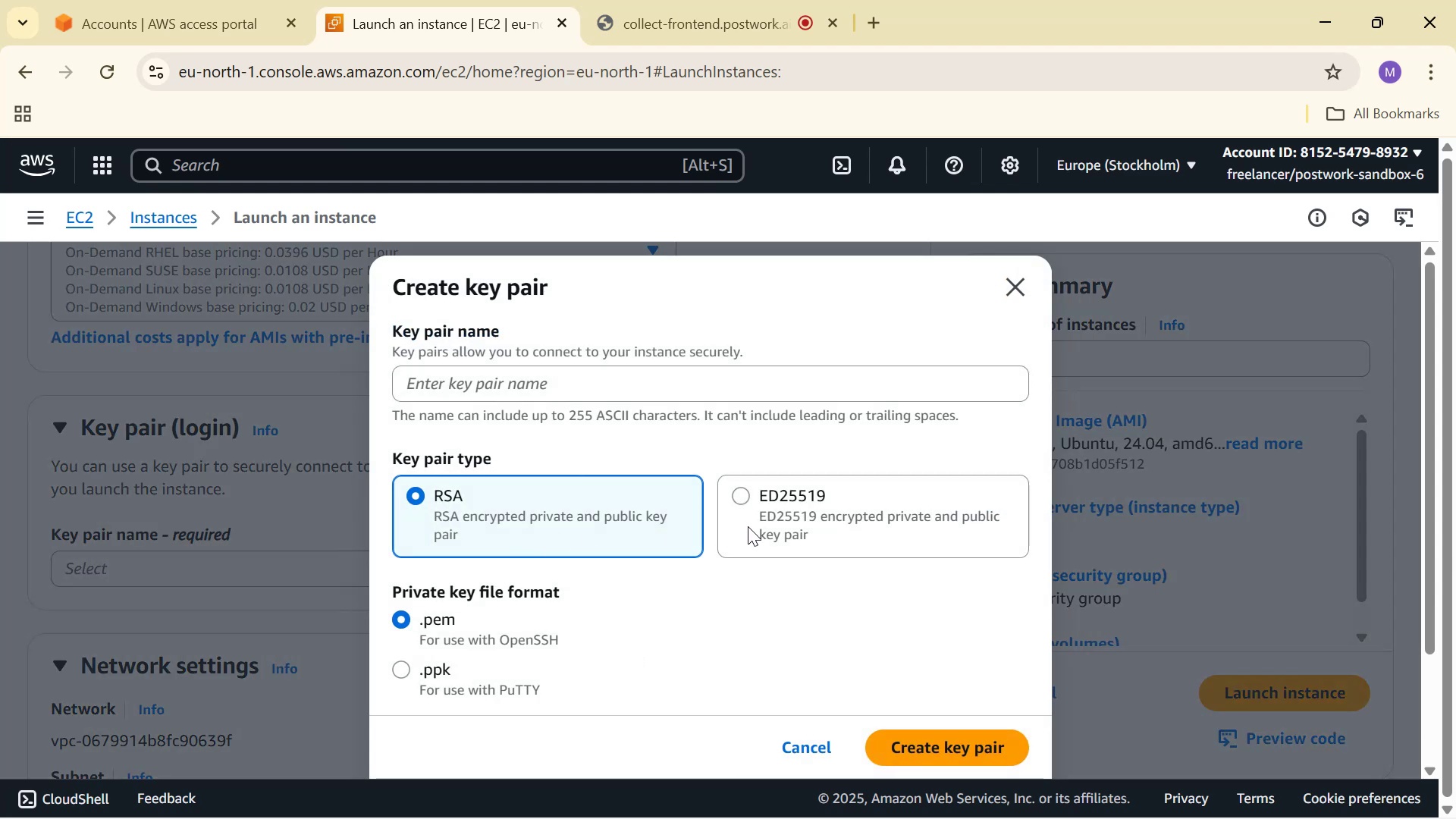 
left_click([748, 519])
 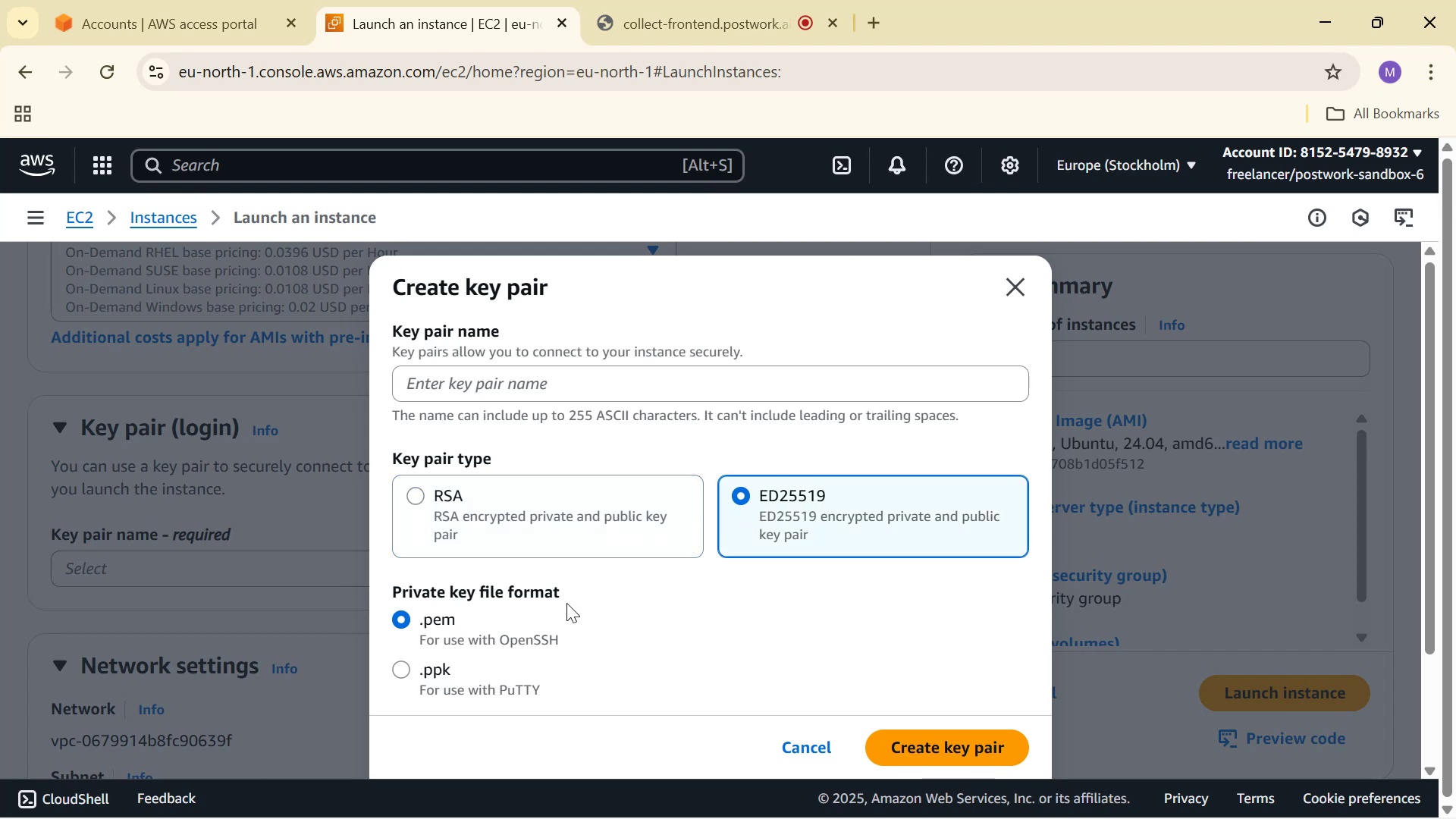 
left_click([403, 680])
 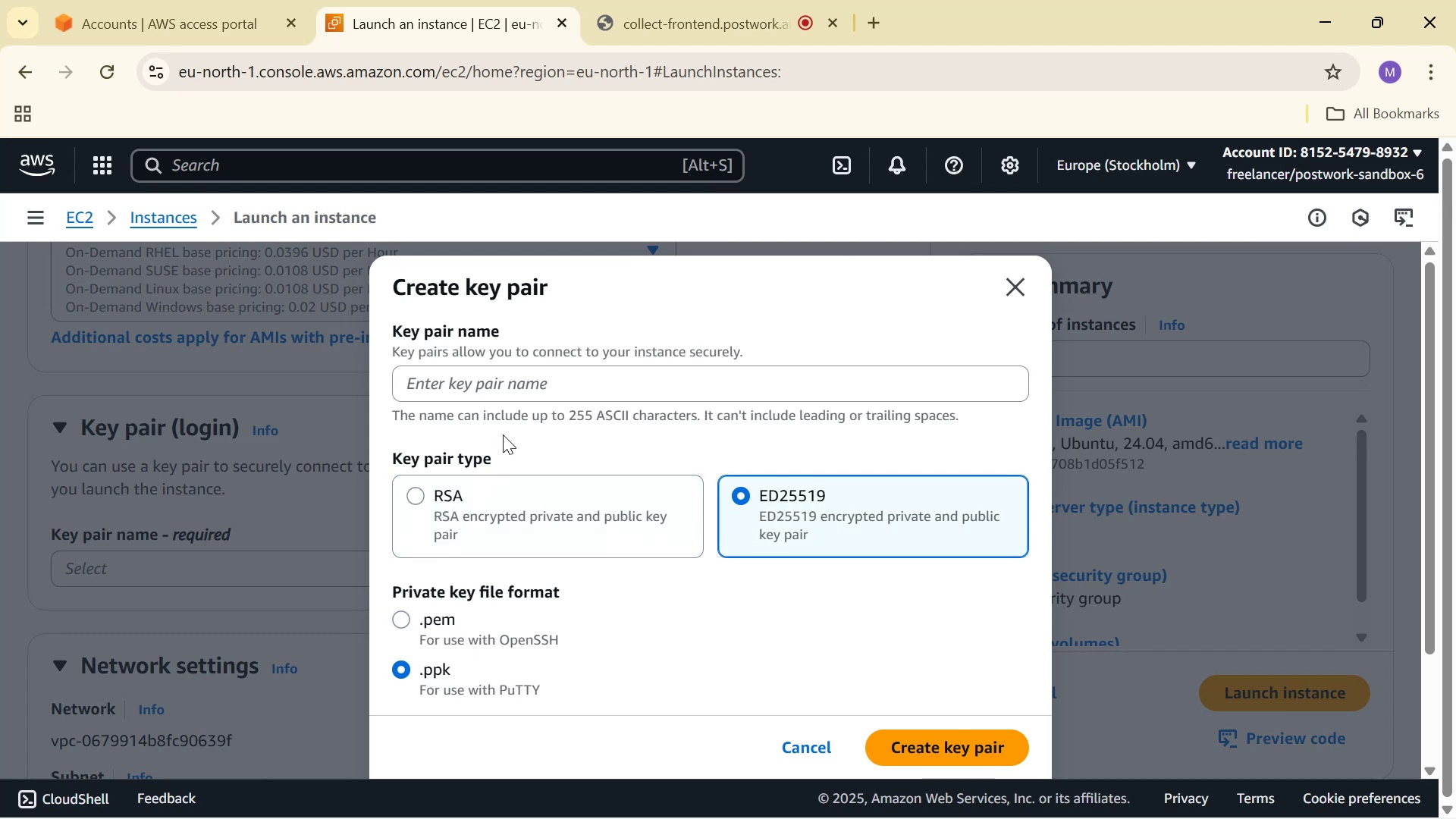 
left_click([504, 391])
 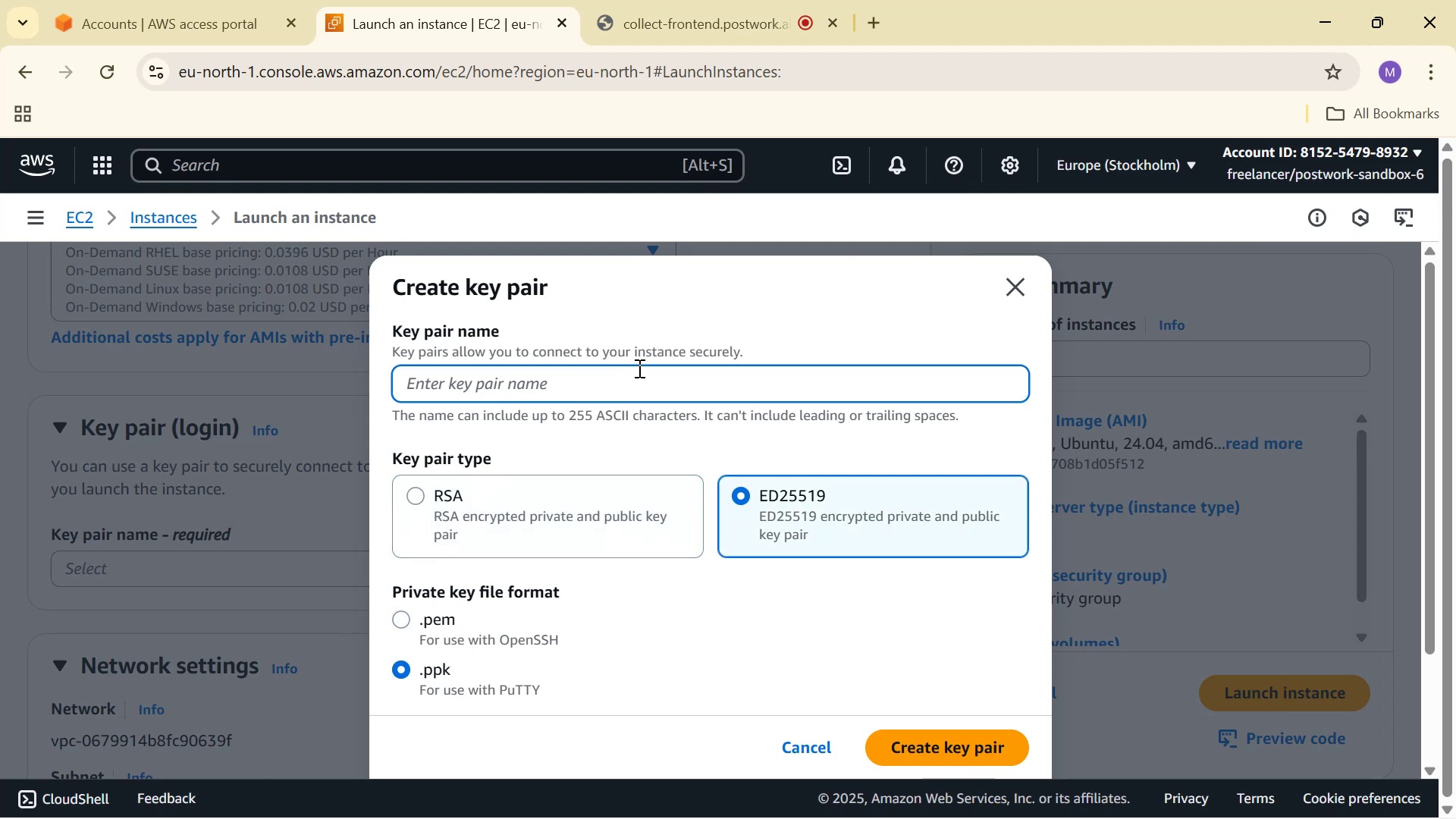 
wait(5.05)
 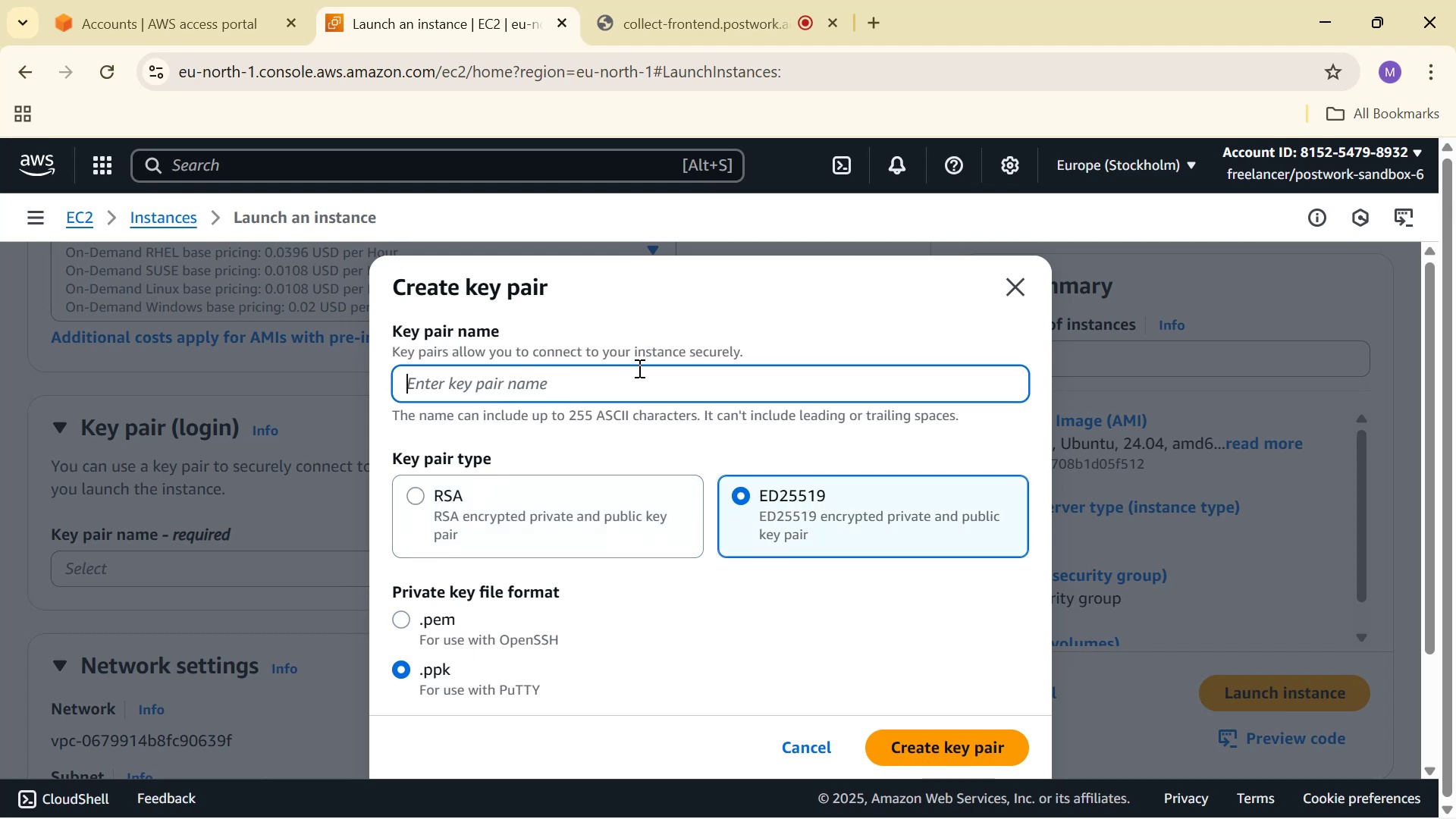 
hold_key(key=ShiftLeft, duration=0.56)
 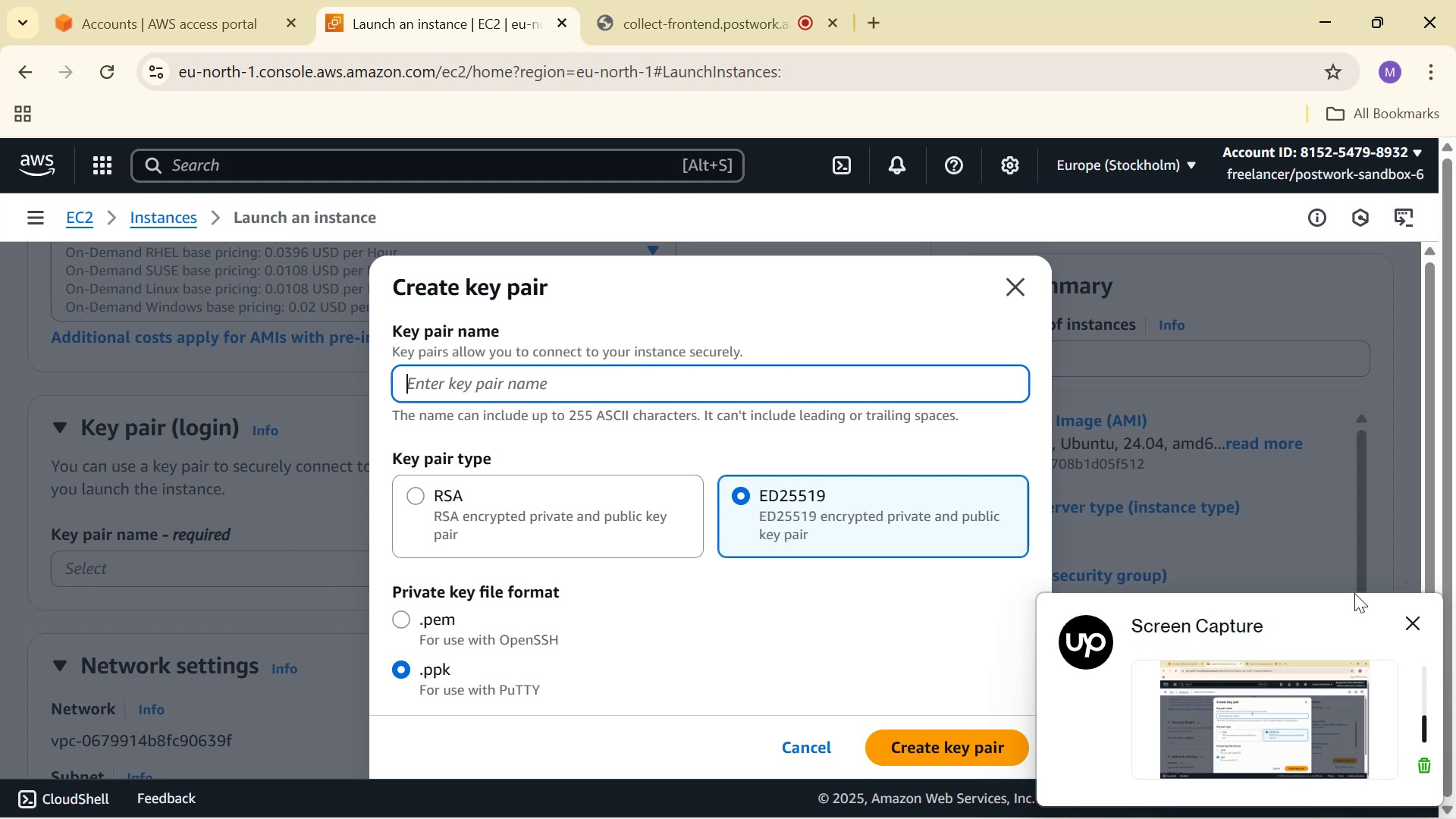 
left_click([1415, 620])
 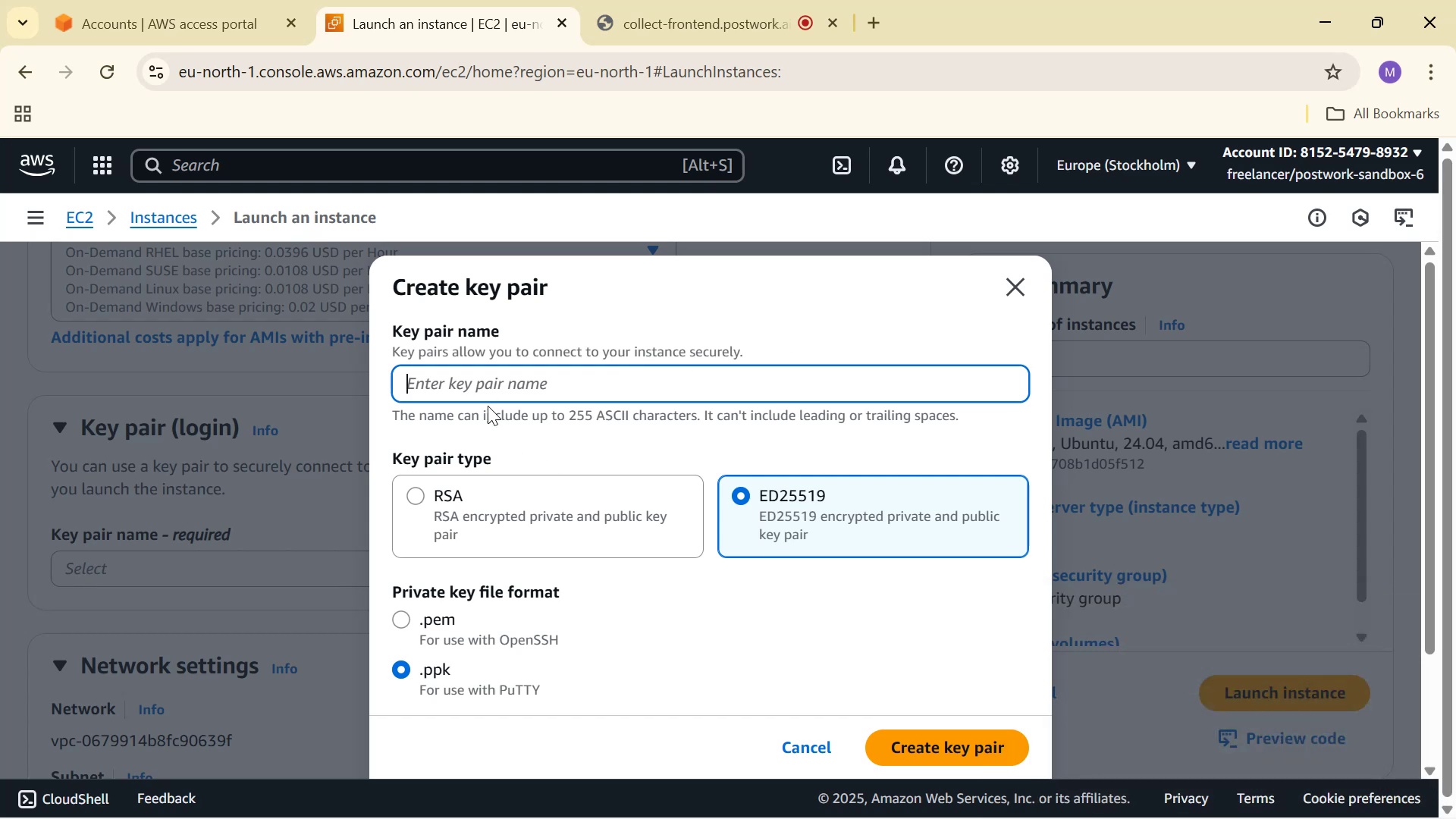 
double_click([489, 391])
 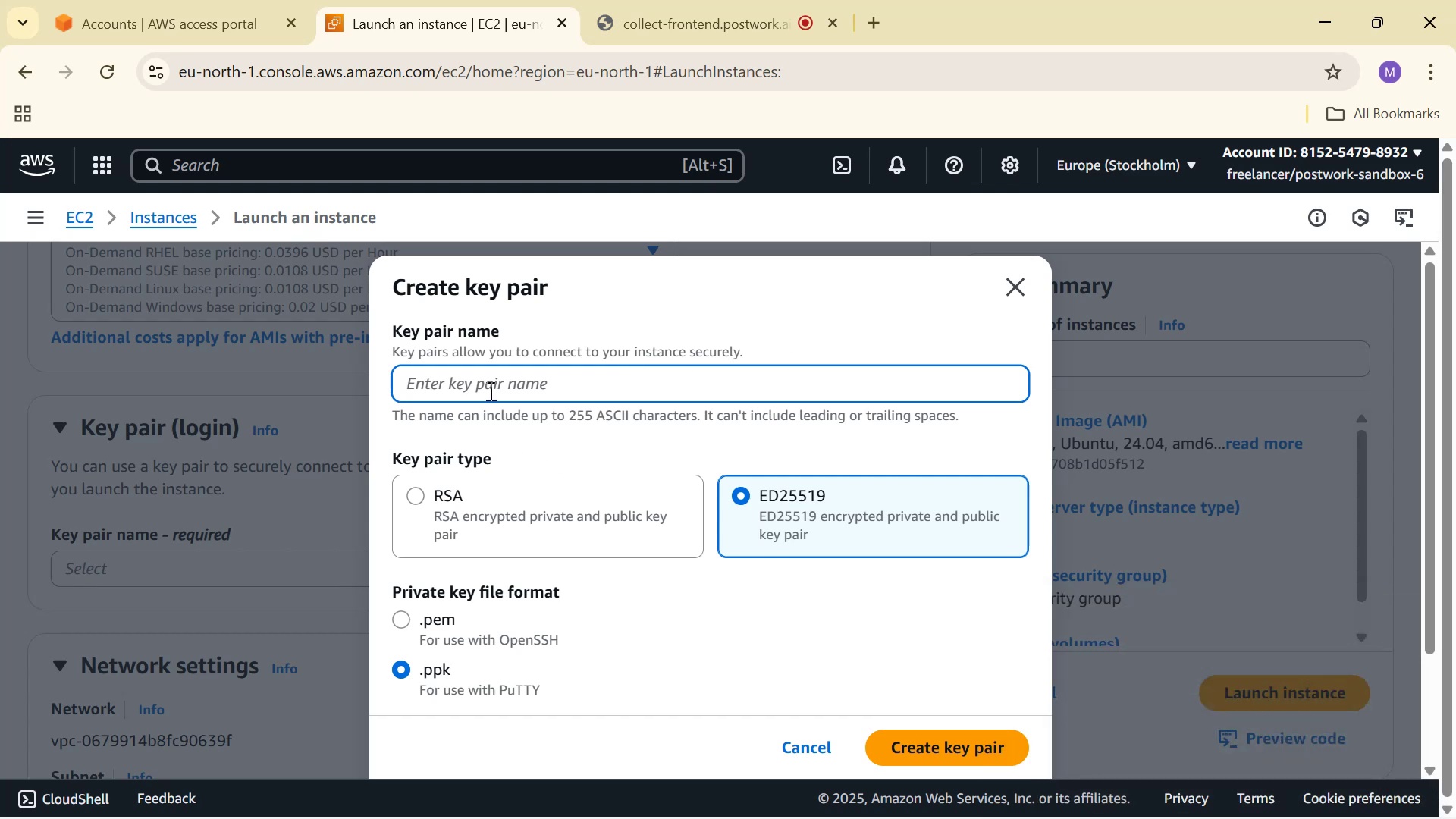 
type(news)
 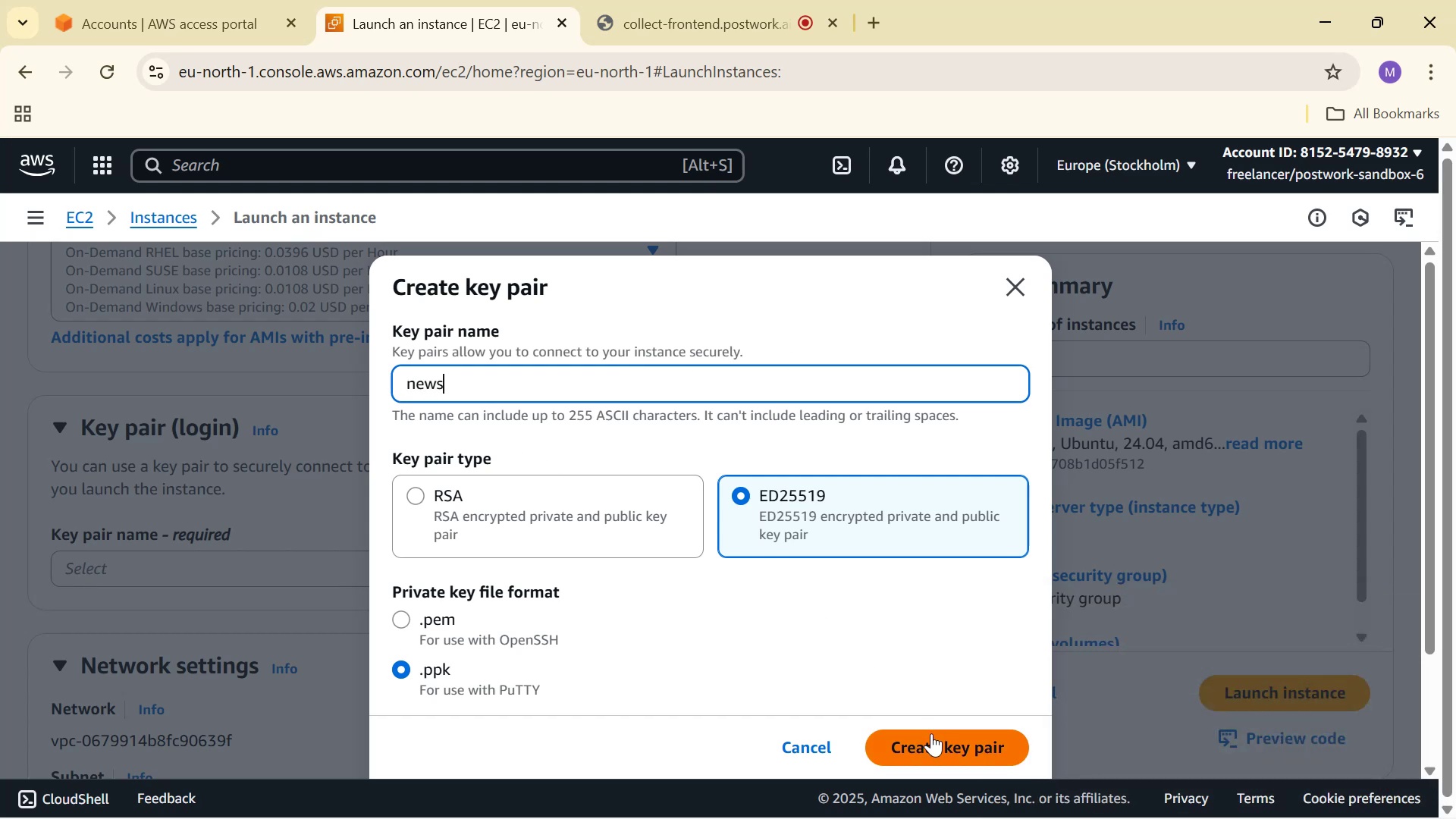 
left_click([933, 739])
 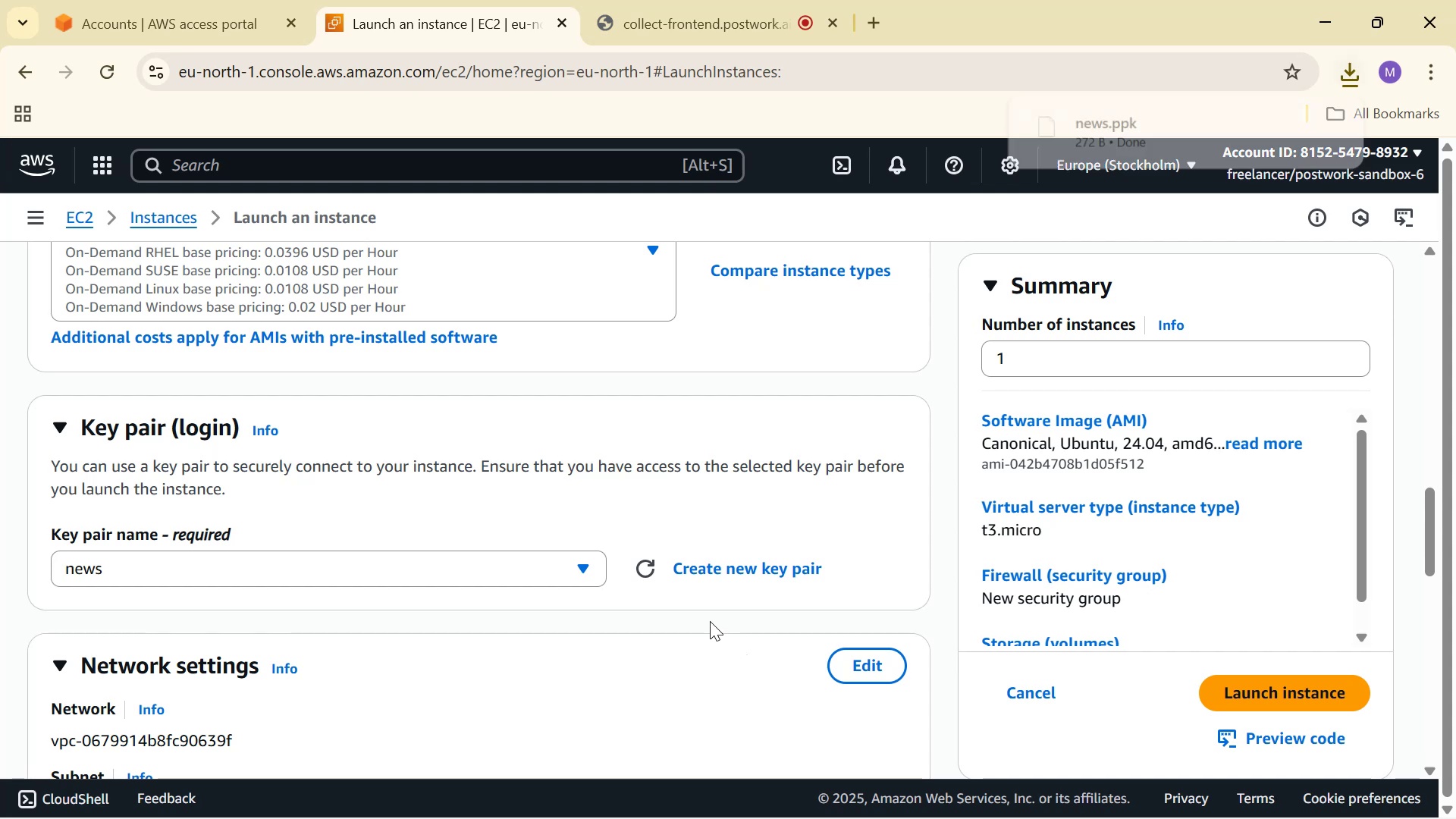 
left_click([559, 572])
 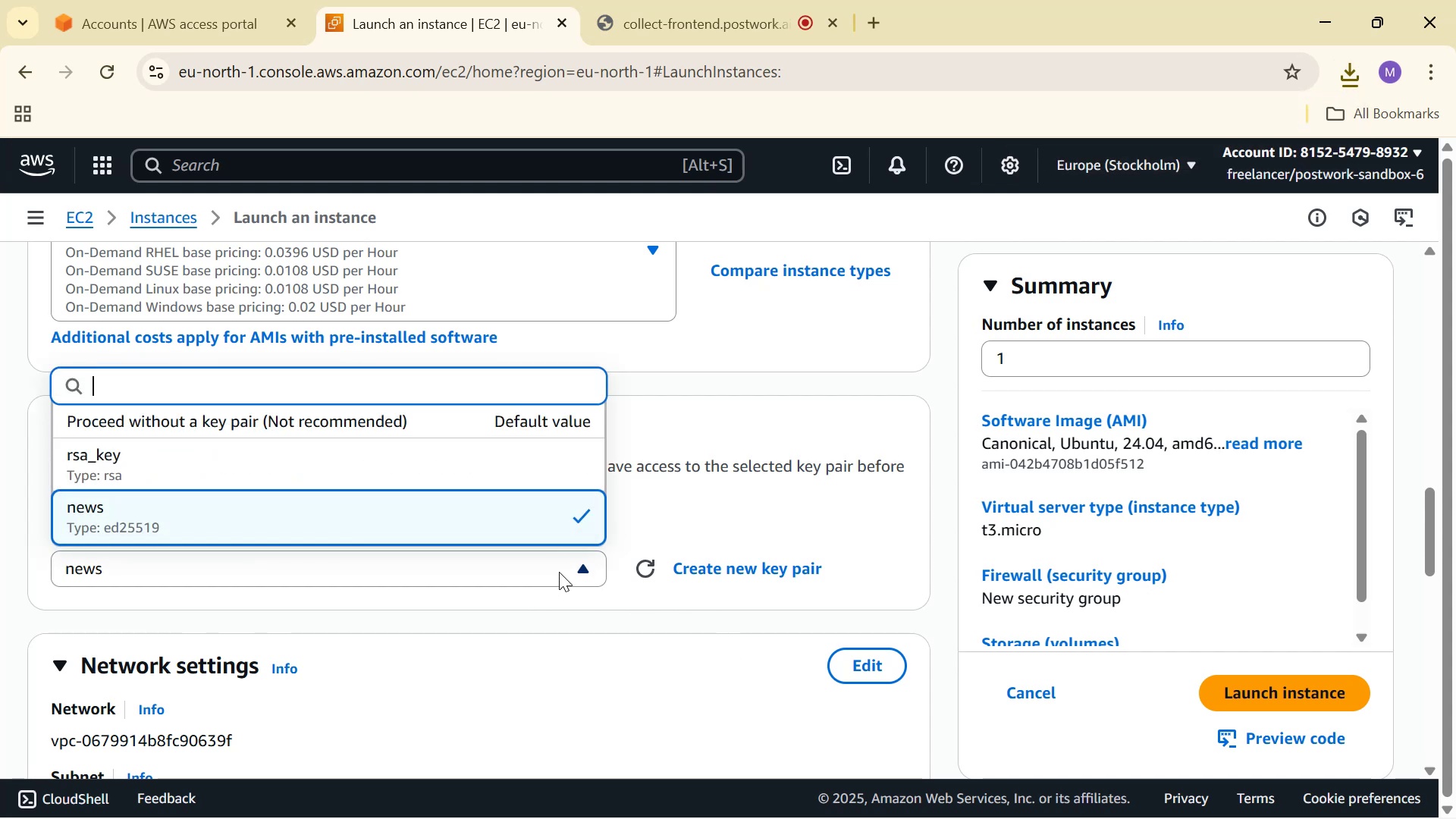 
left_click([559, 572])
 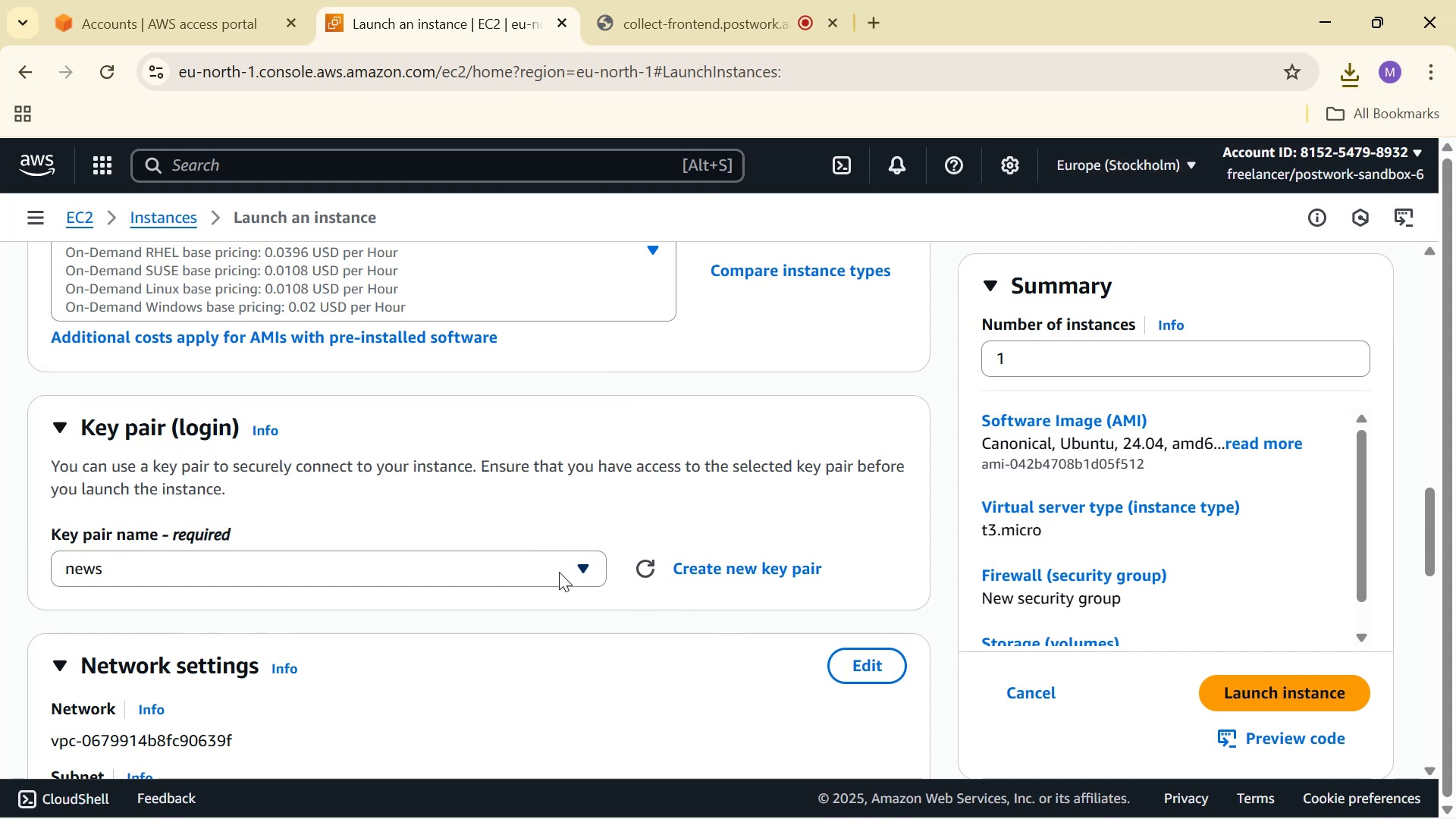 
scroll: coordinate [561, 572], scroll_direction: down, amount: 1.0
 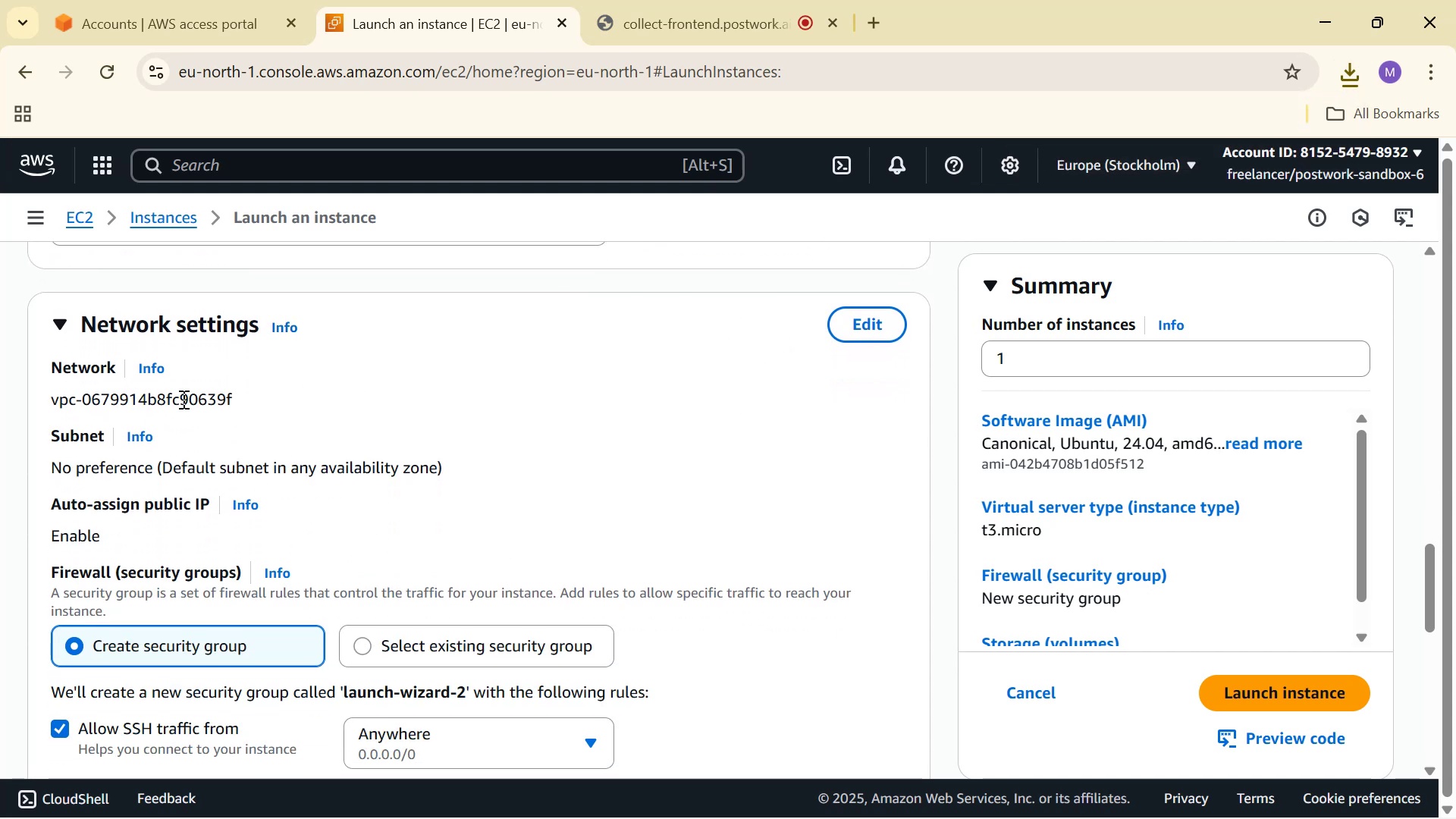 
wait(5.1)
 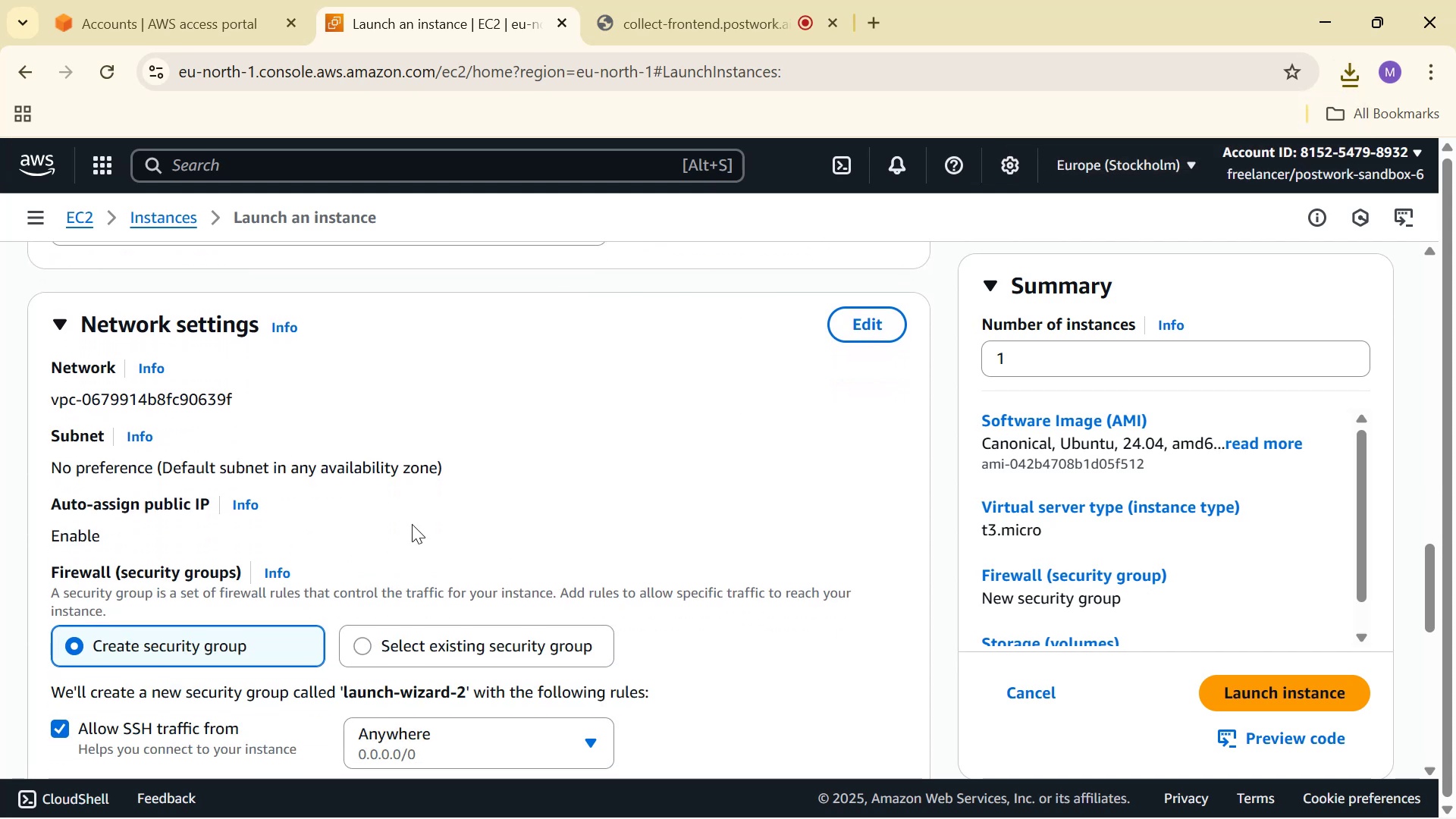 
scroll: coordinate [444, 448], scroll_direction: down, amount: 2.0
 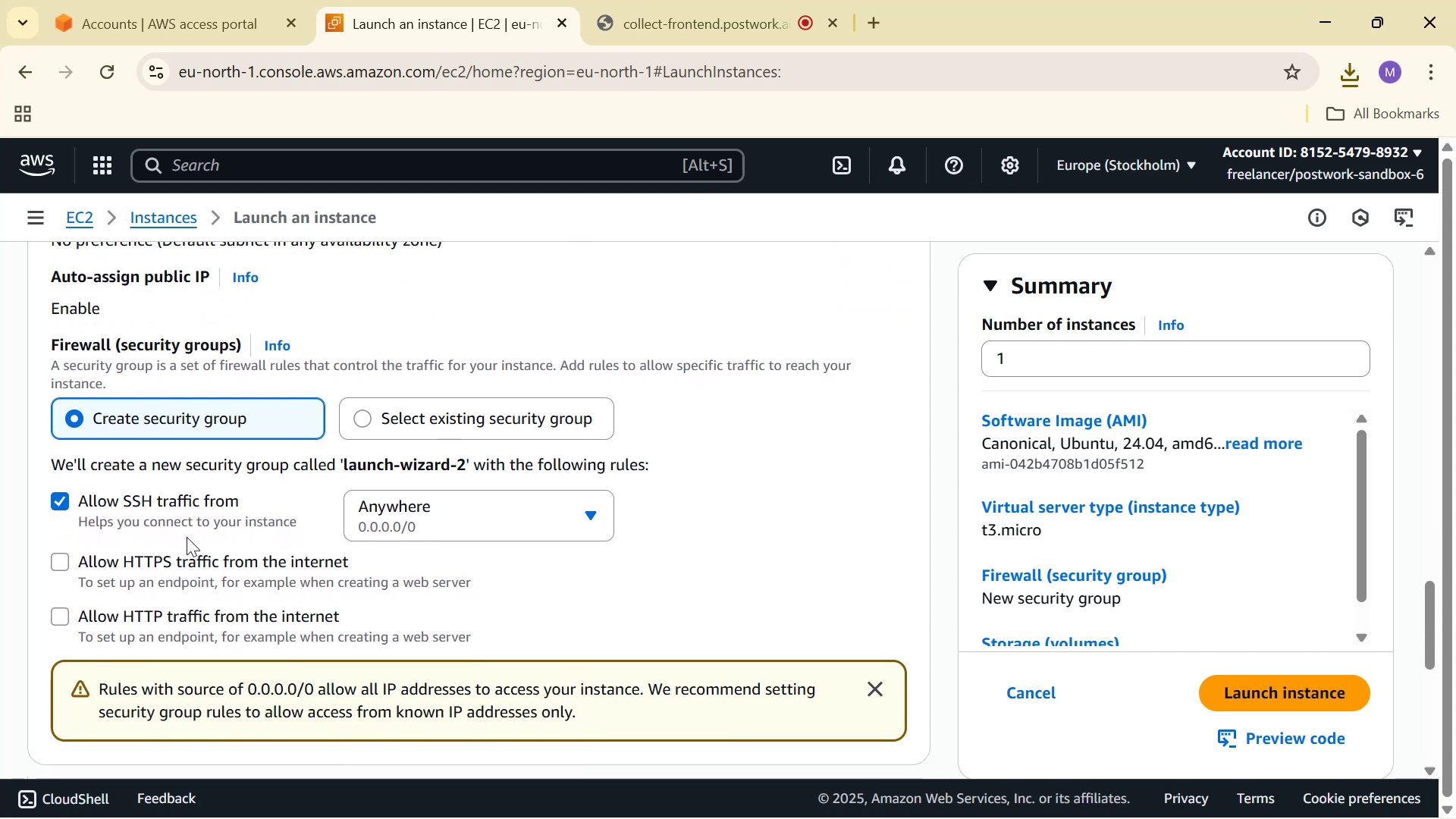 
left_click([187, 558])
 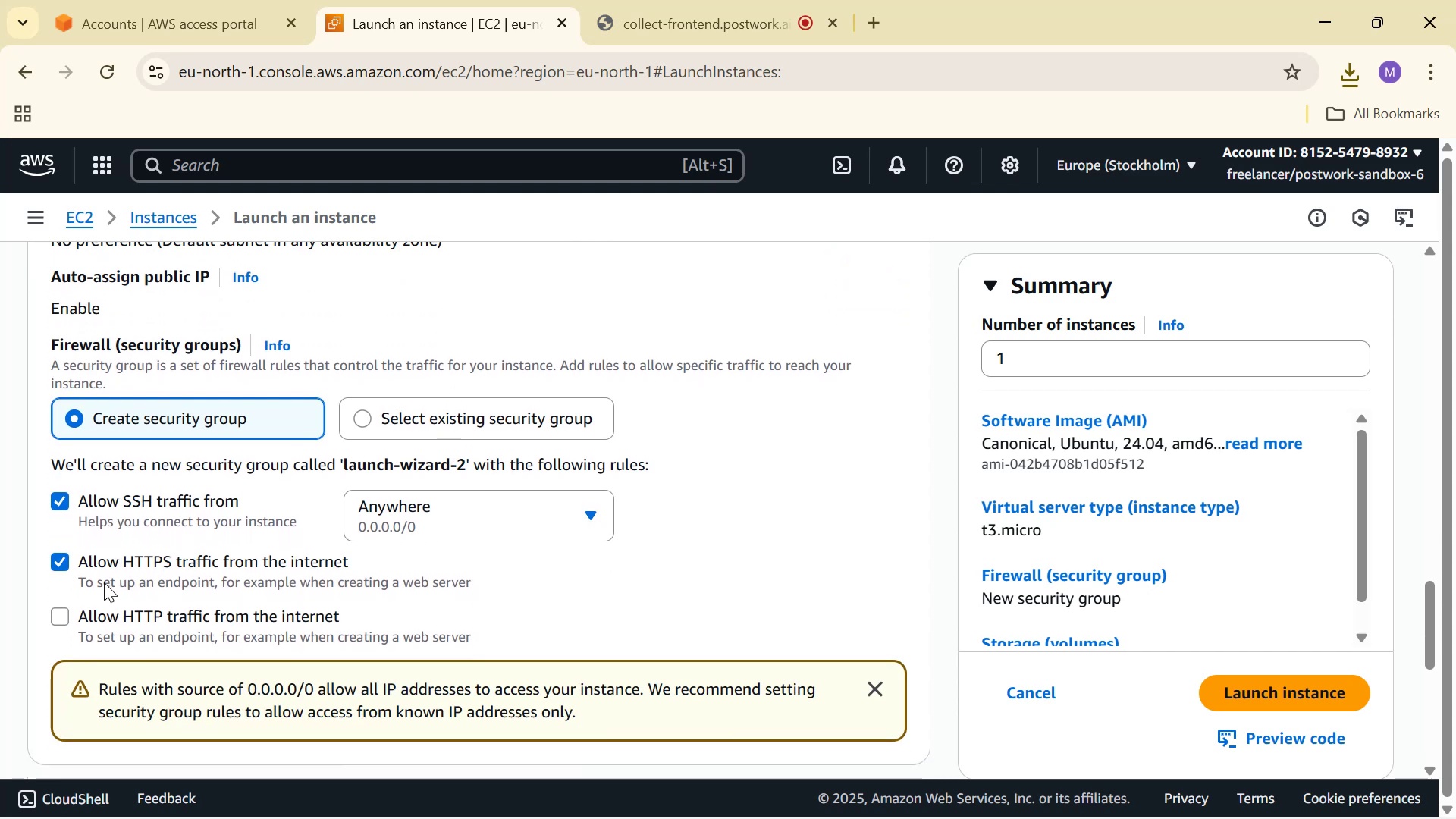 
left_click([75, 615])
 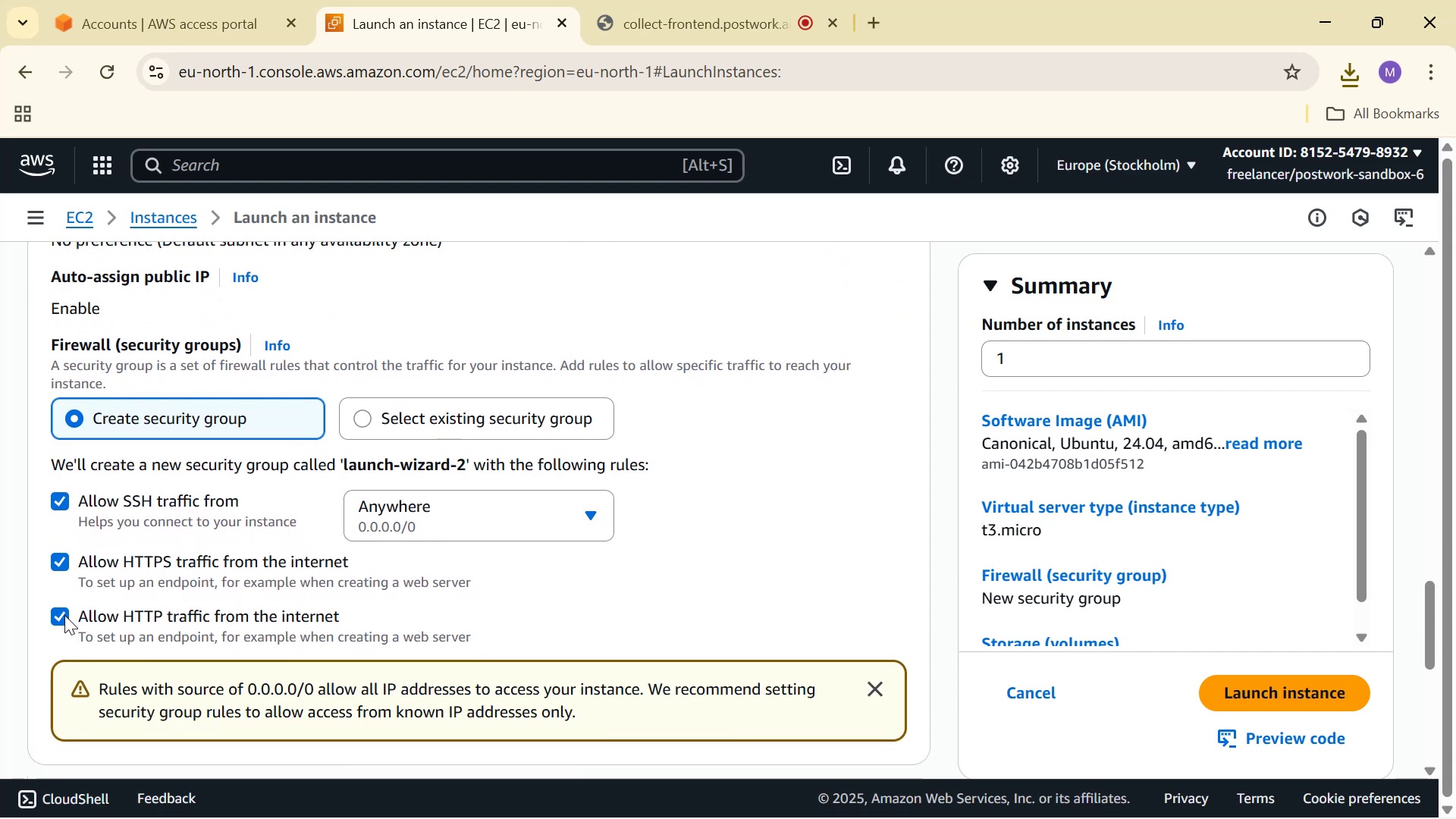 
scroll: coordinate [571, 648], scroll_direction: up, amount: 2.0
 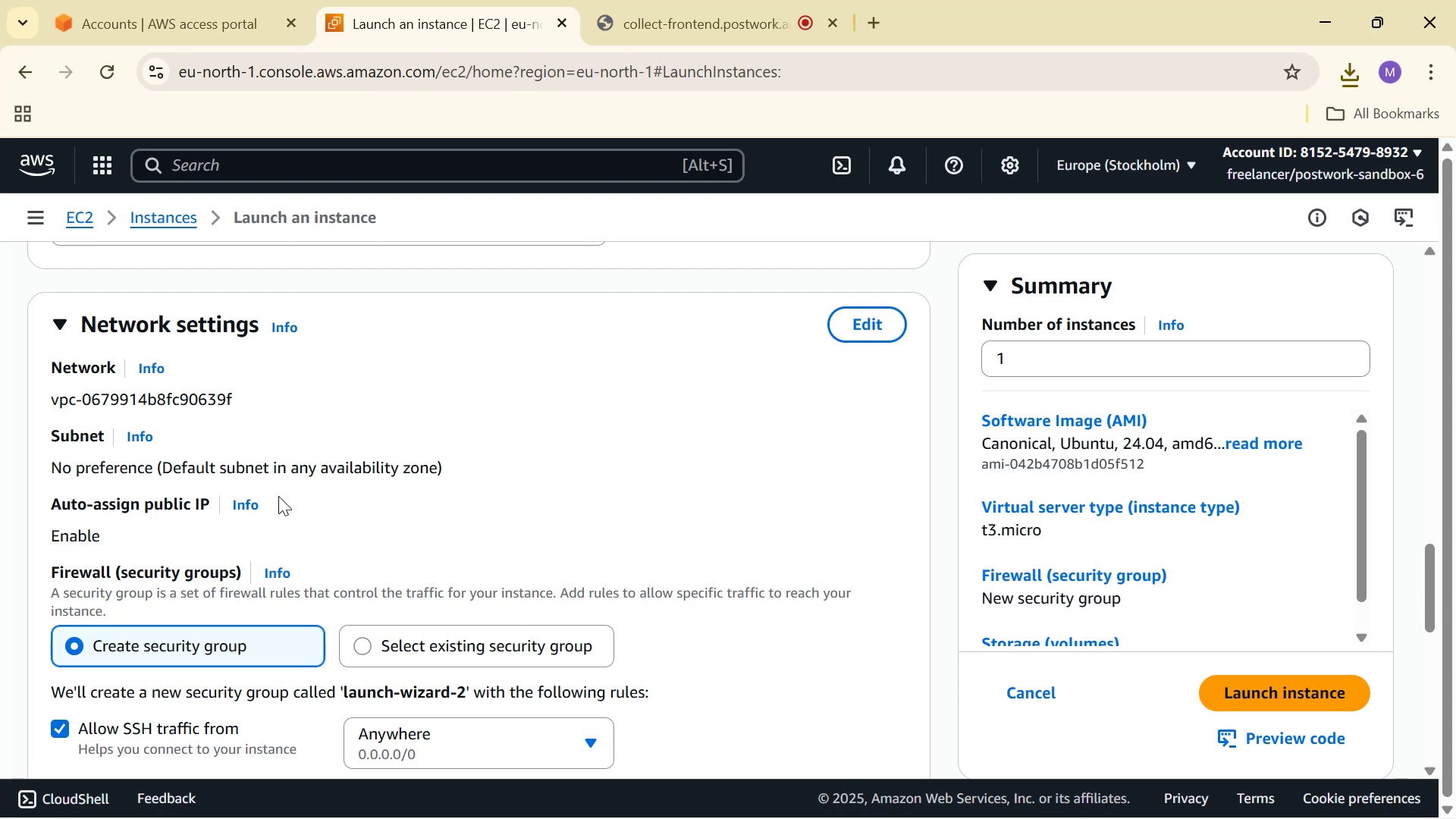 
scroll: coordinate [256, 480], scroll_direction: down, amount: 3.0
 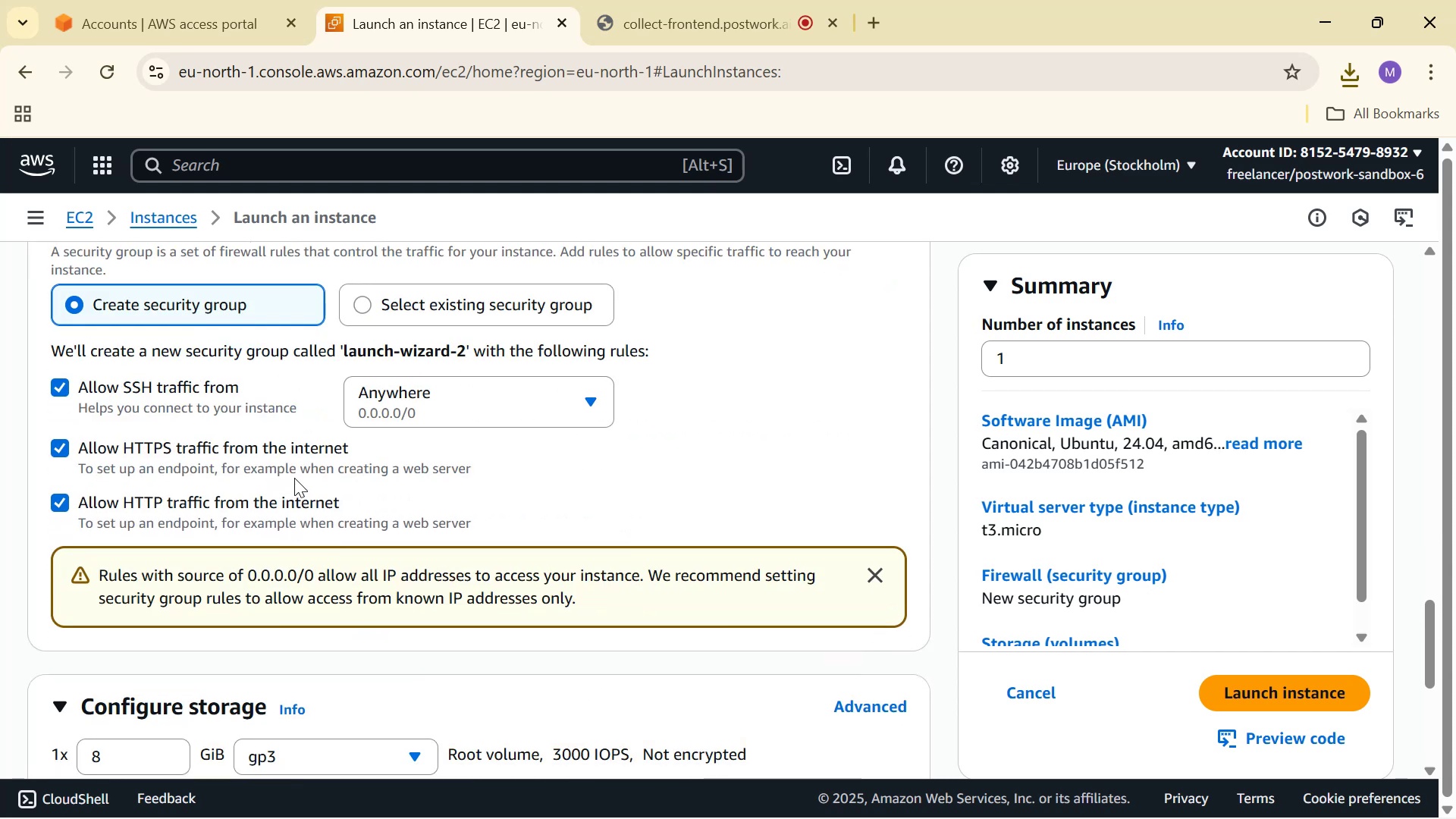 
scroll: coordinate [322, 470], scroll_direction: up, amount: 3.0
 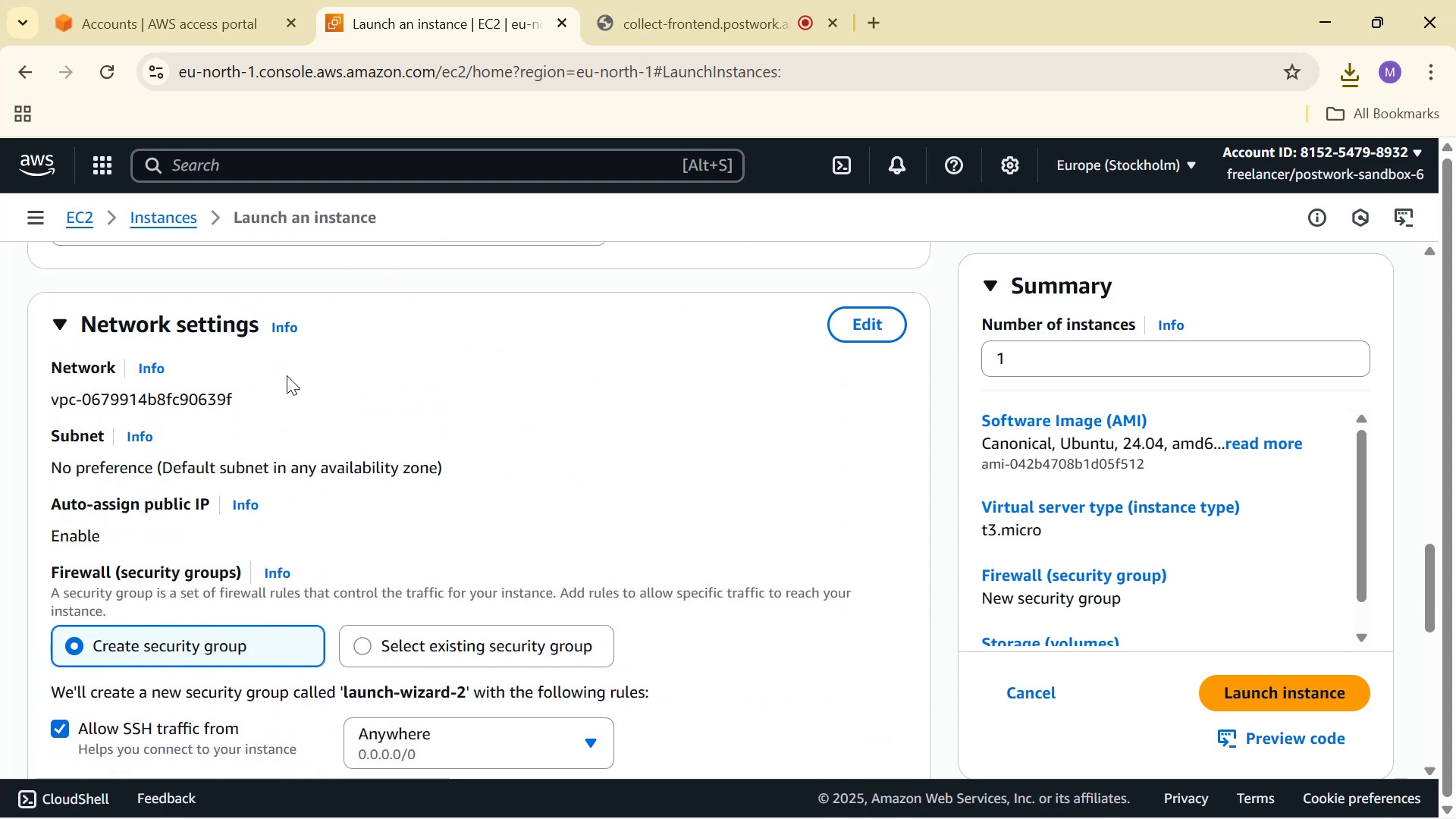 
scroll: coordinate [541, 475], scroll_direction: down, amount: 8.0
 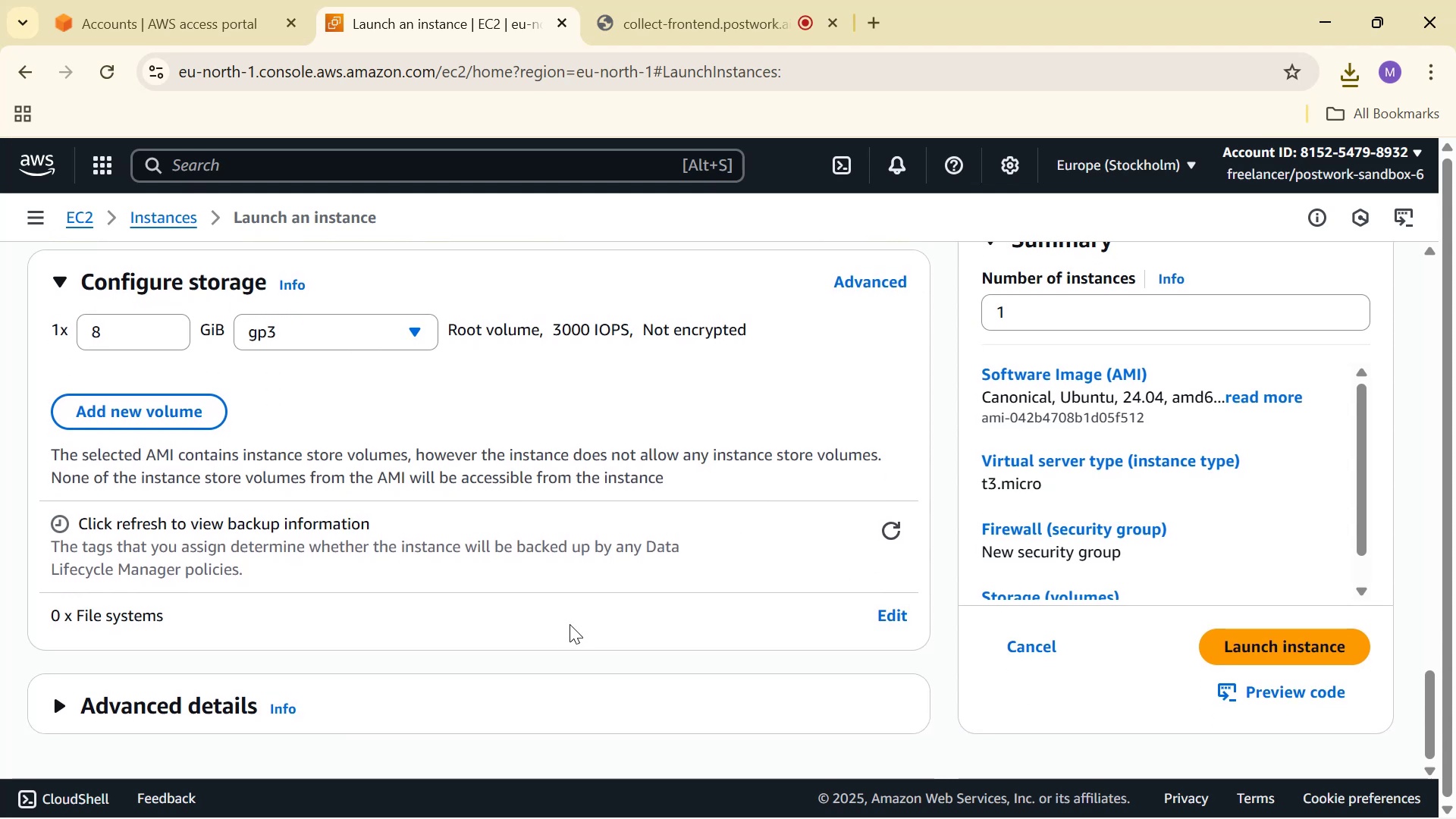 
left_click([84, 698])
 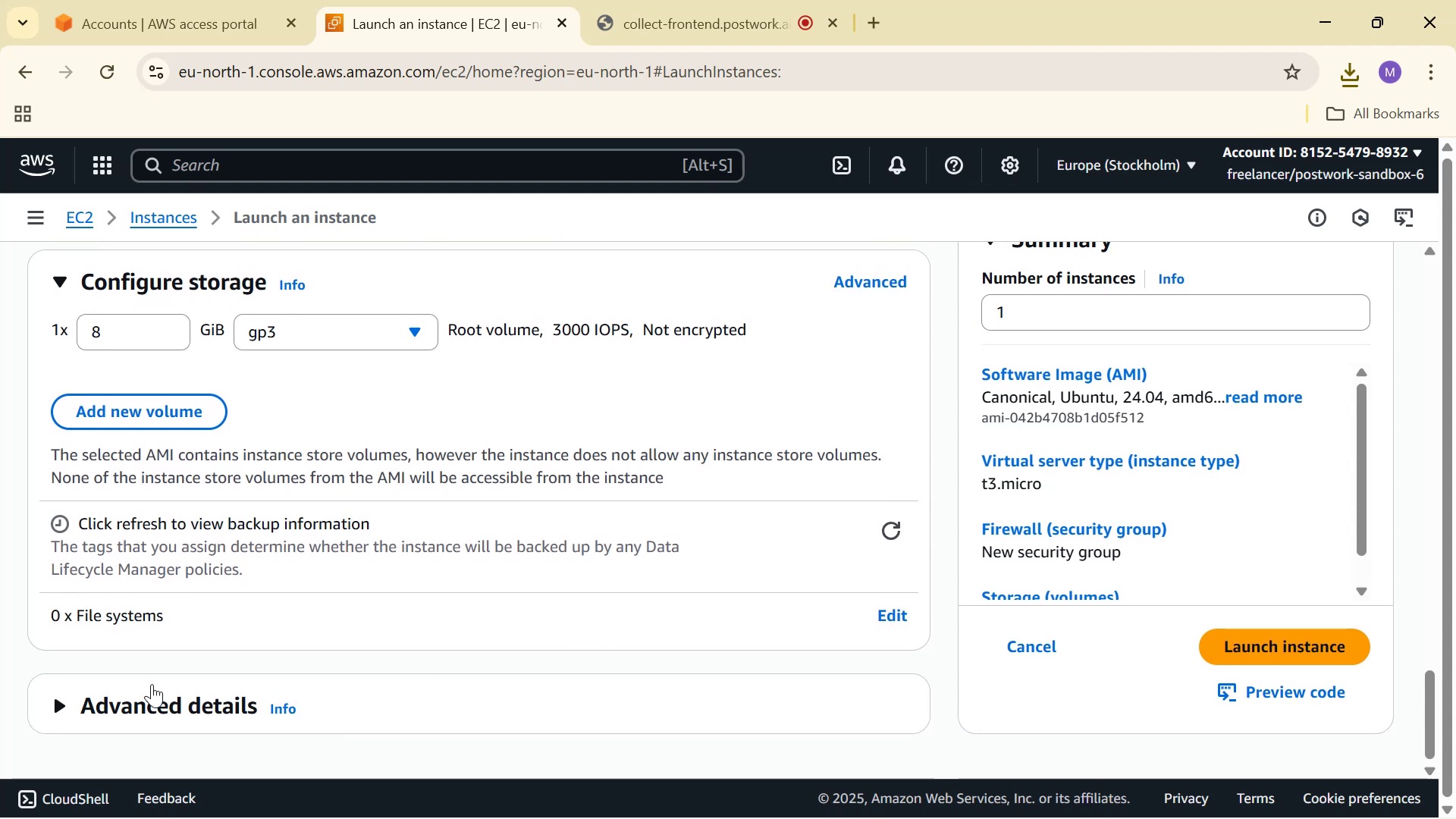 
scroll: coordinate [458, 498], scroll_direction: down, amount: 4.0
 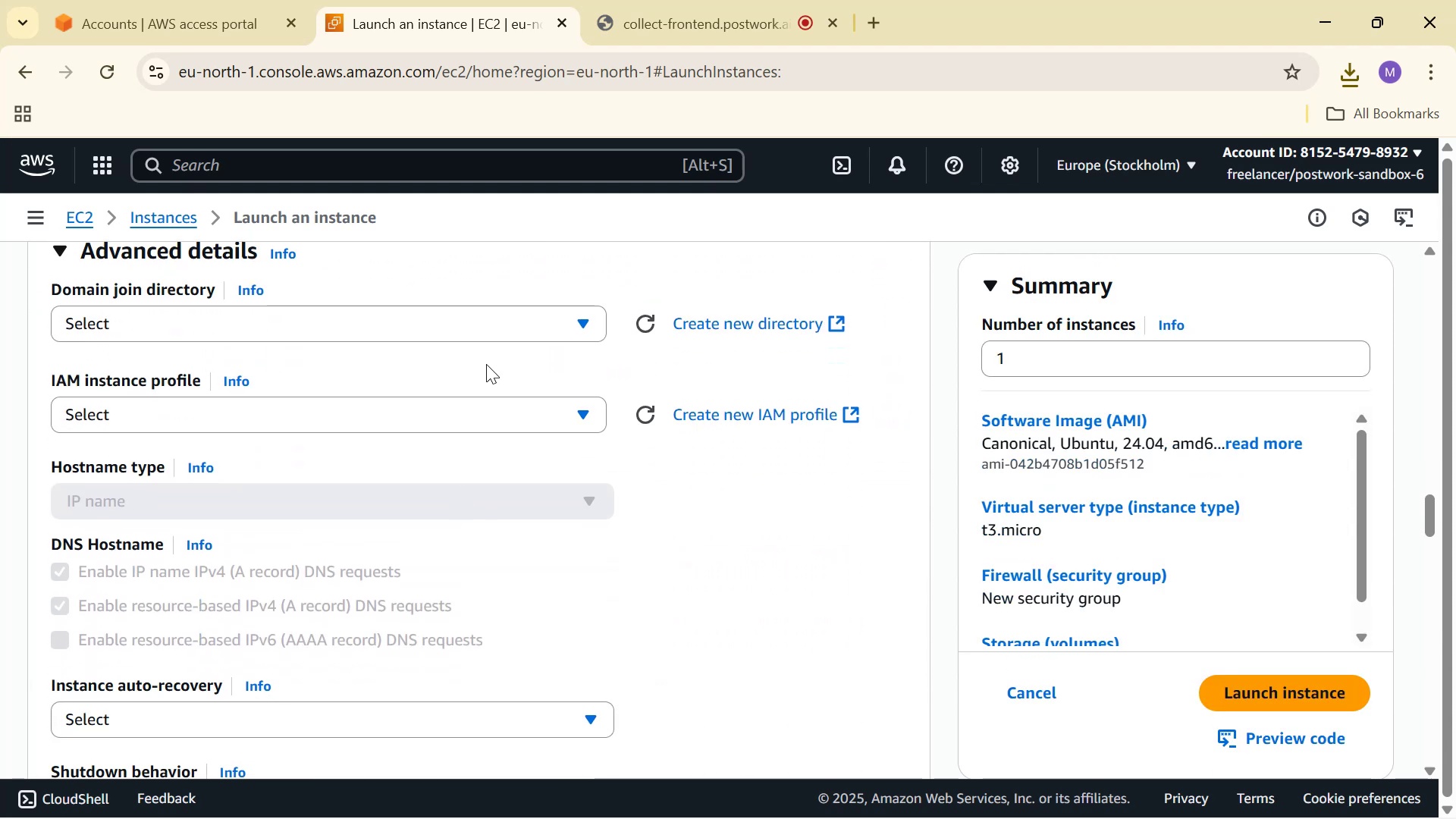 
left_click([543, 332])
 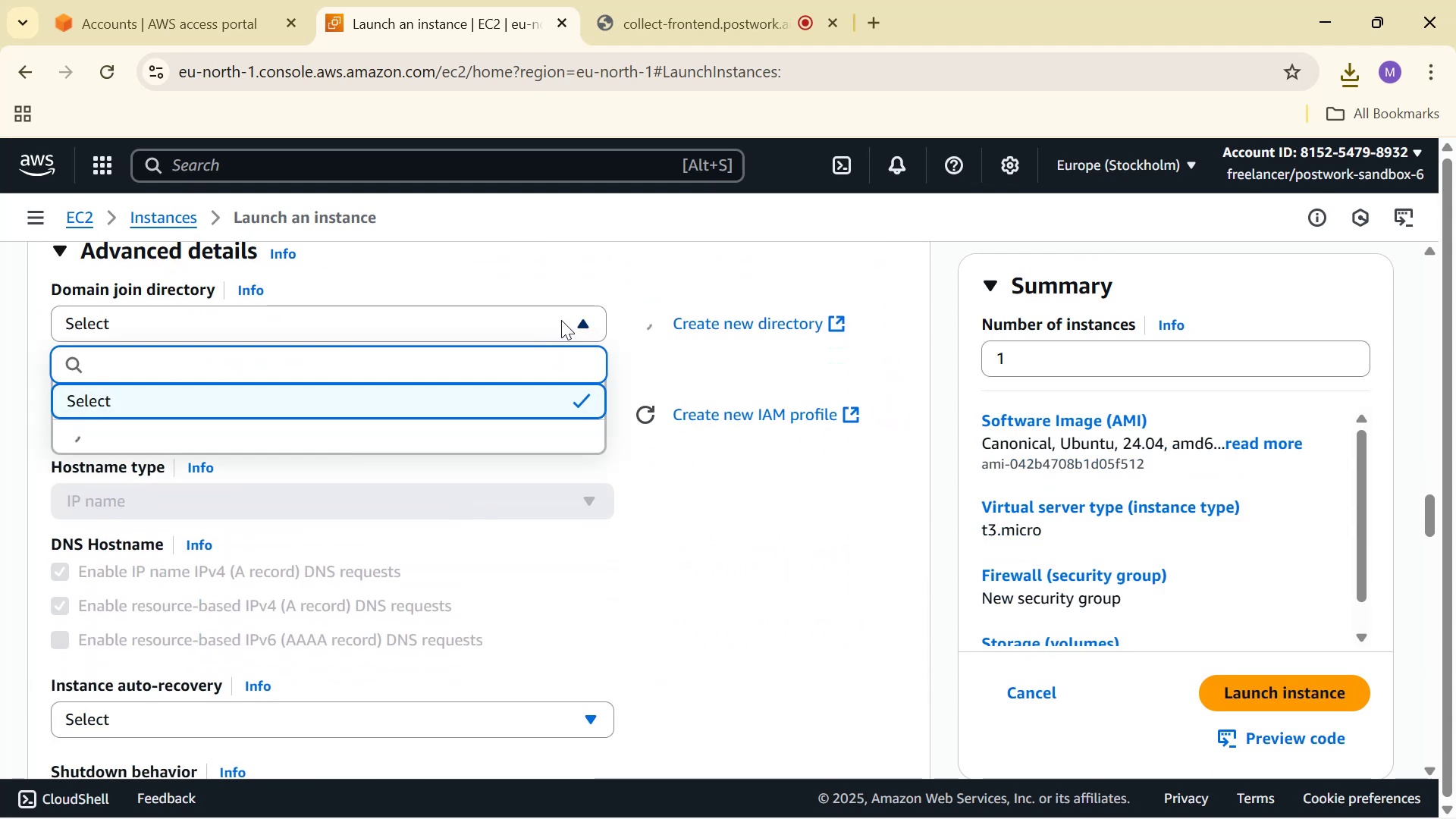 
left_click([561, 320])
 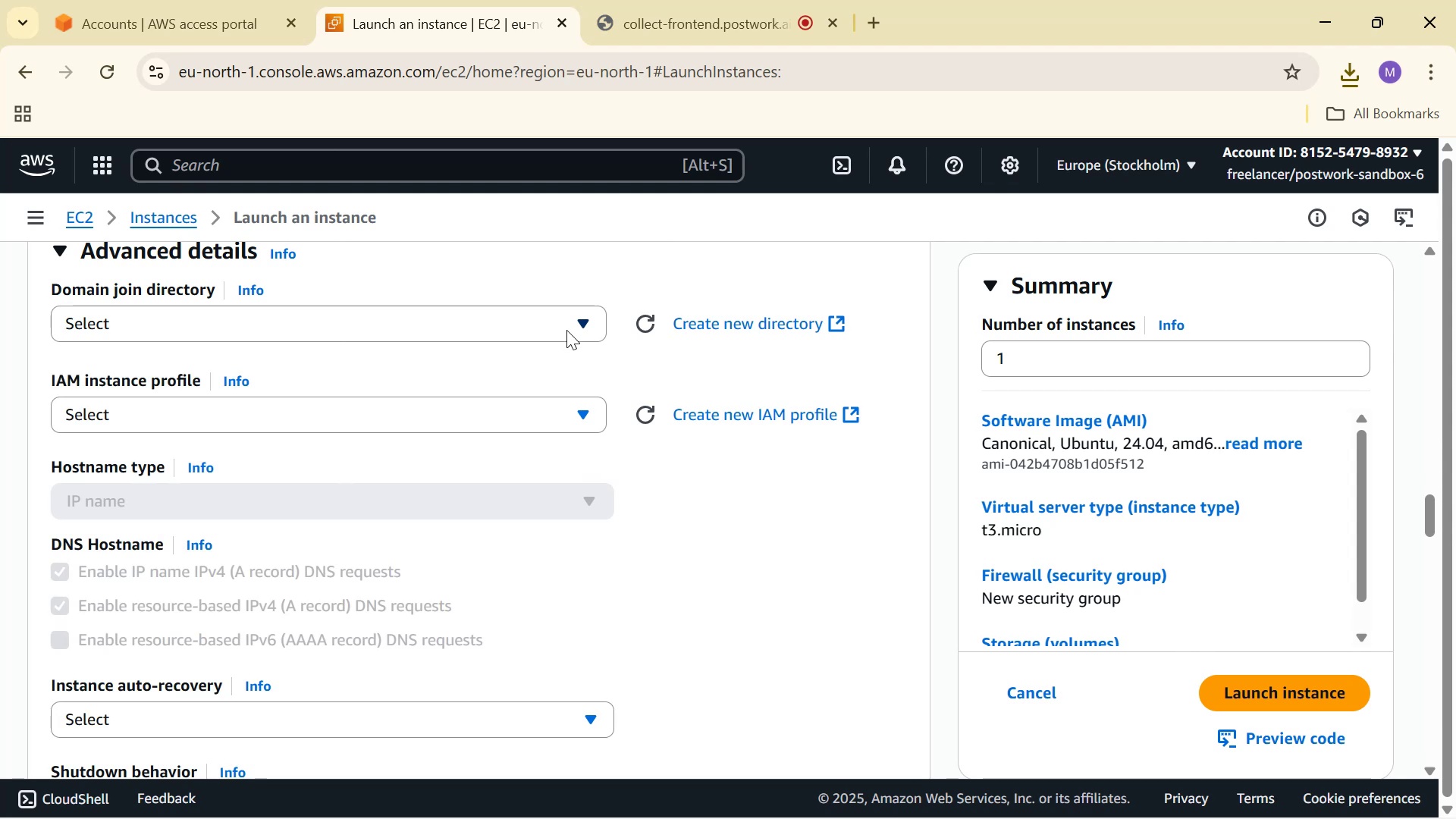 
scroll: coordinate [731, 454], scroll_direction: down, amount: 10.0
 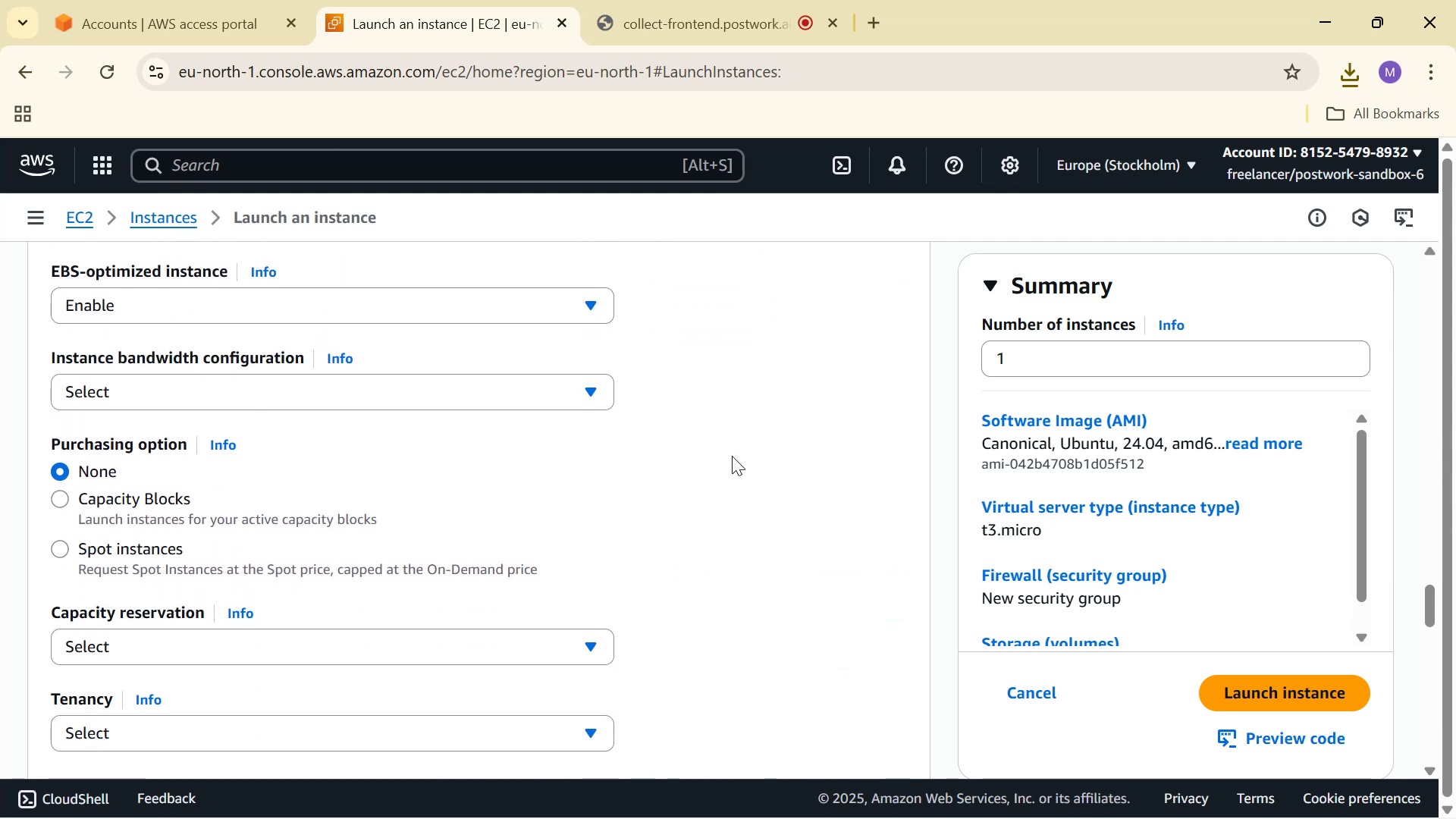 
scroll: coordinate [732, 456], scroll_direction: down, amount: 2.0
 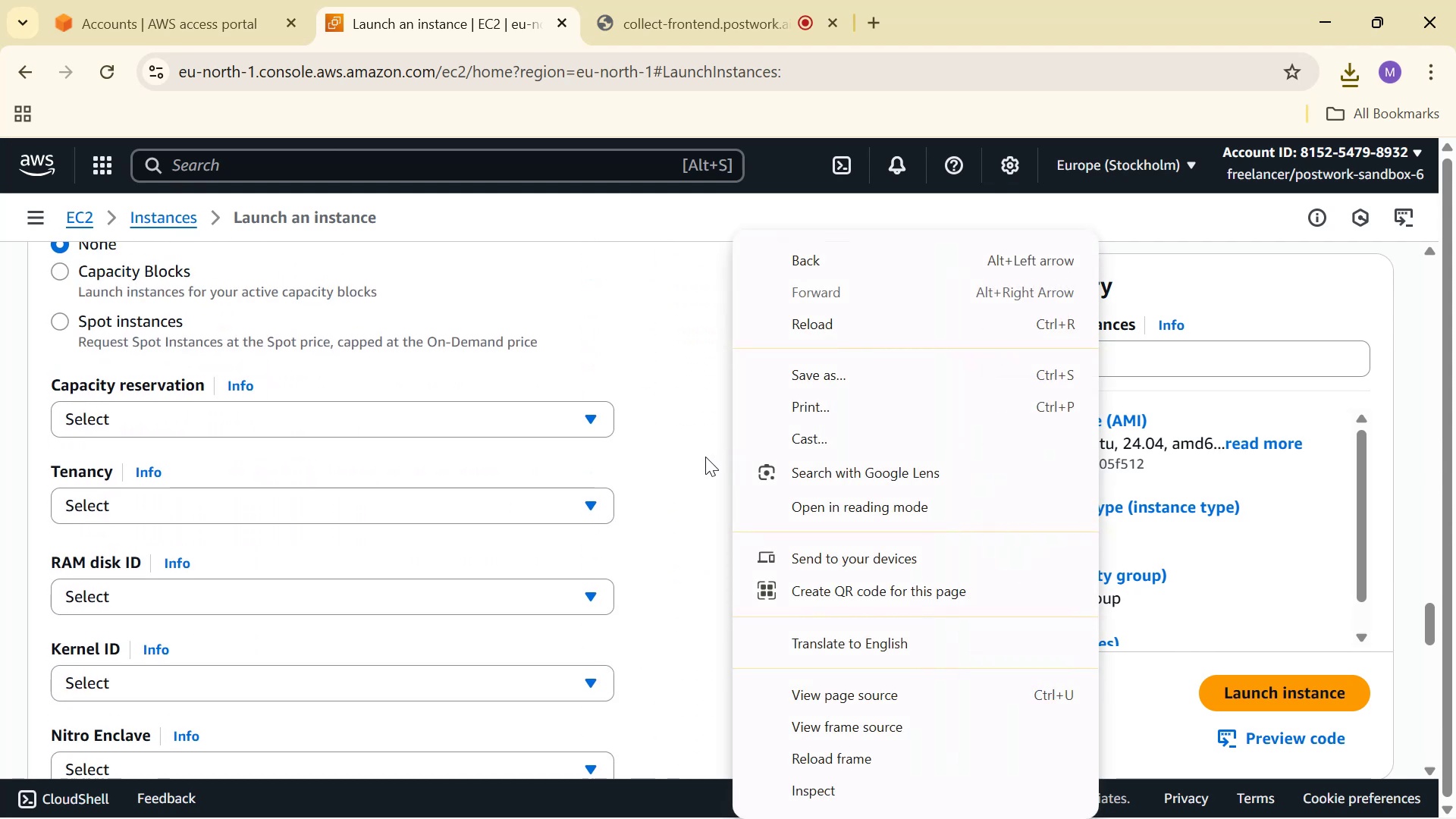 
left_click([692, 469])
 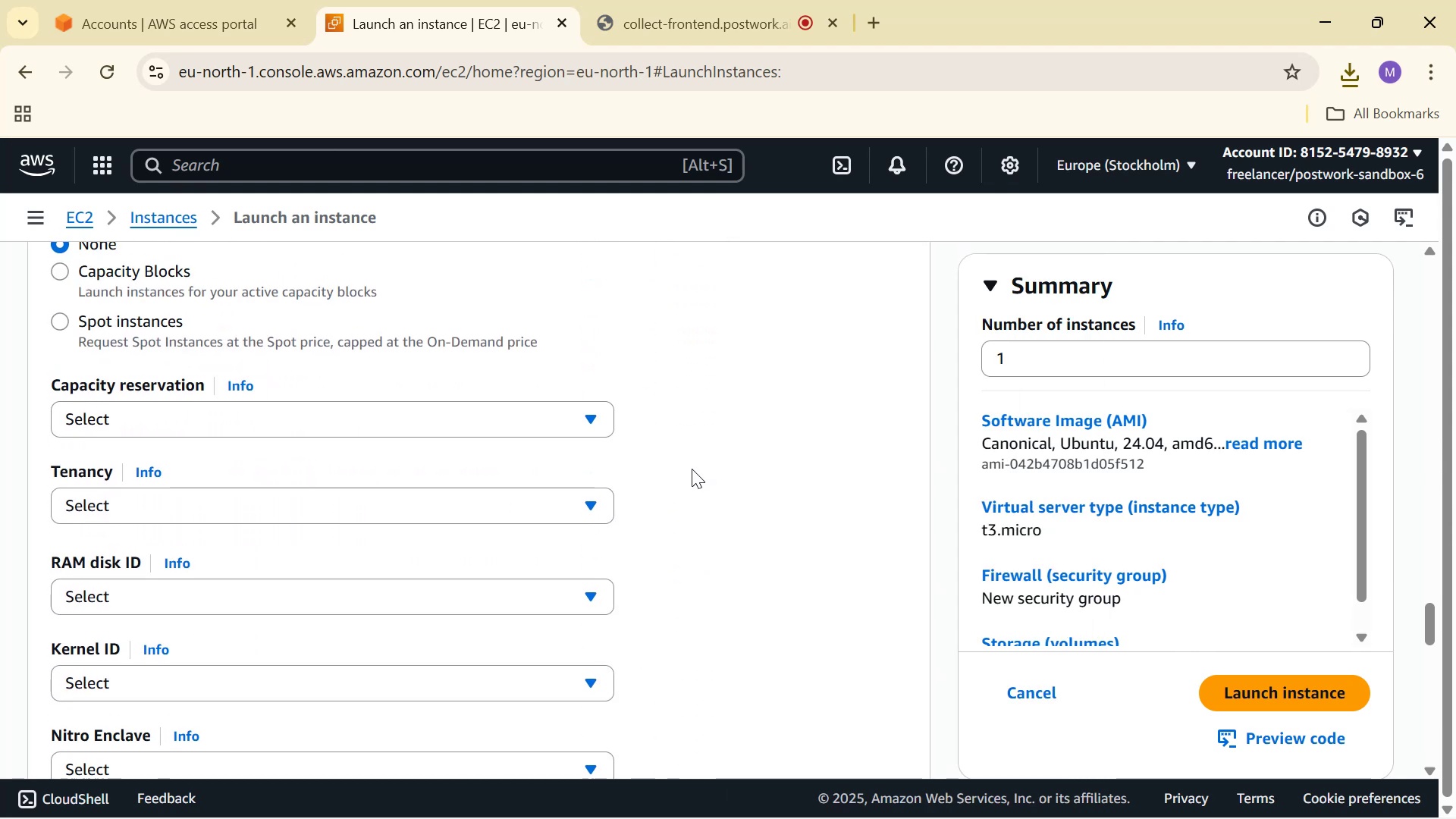 
scroll: coordinate [726, 480], scroll_direction: down, amount: 12.0
 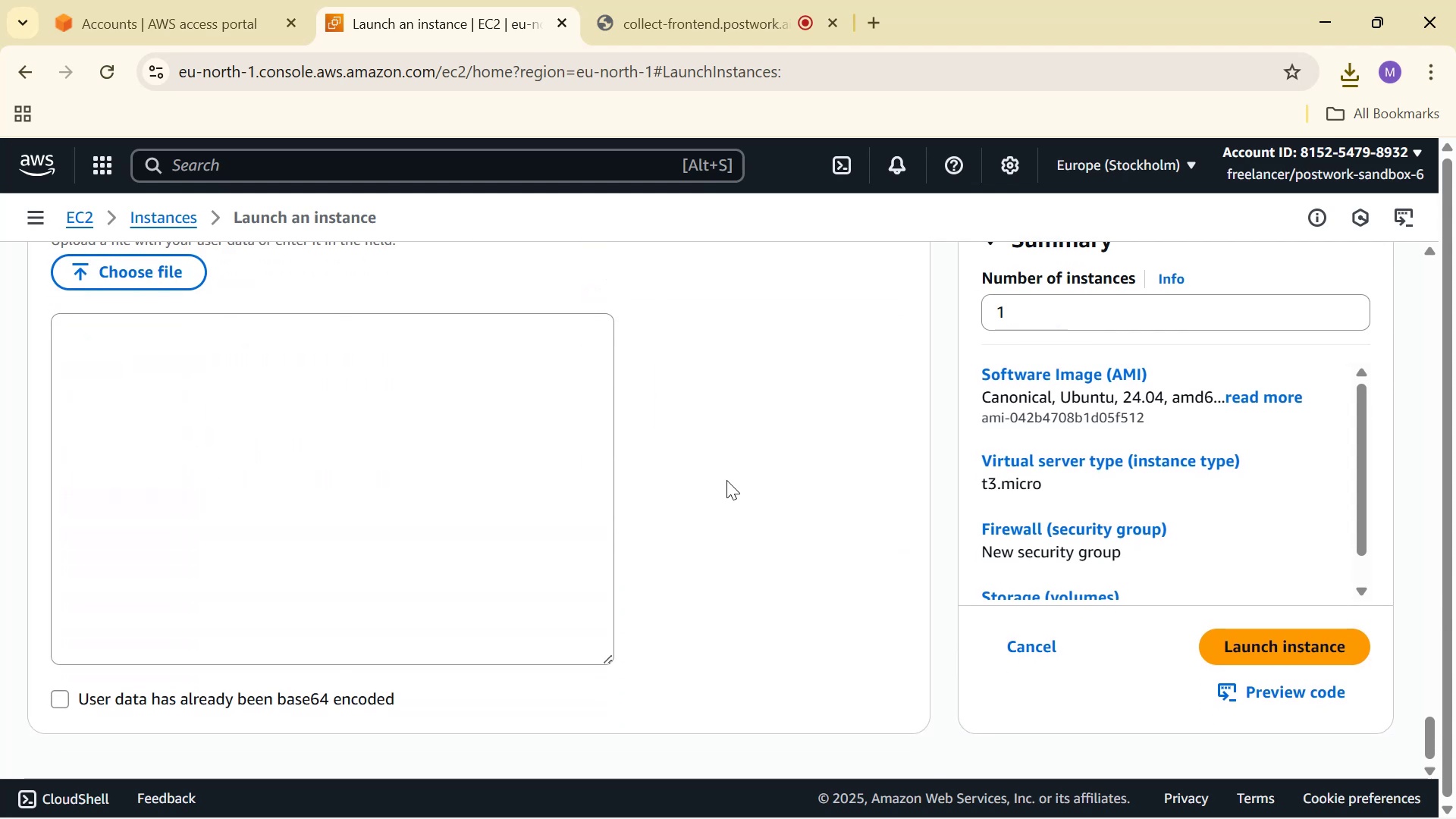 
scroll: coordinate [991, 531], scroll_direction: up, amount: 4.0
 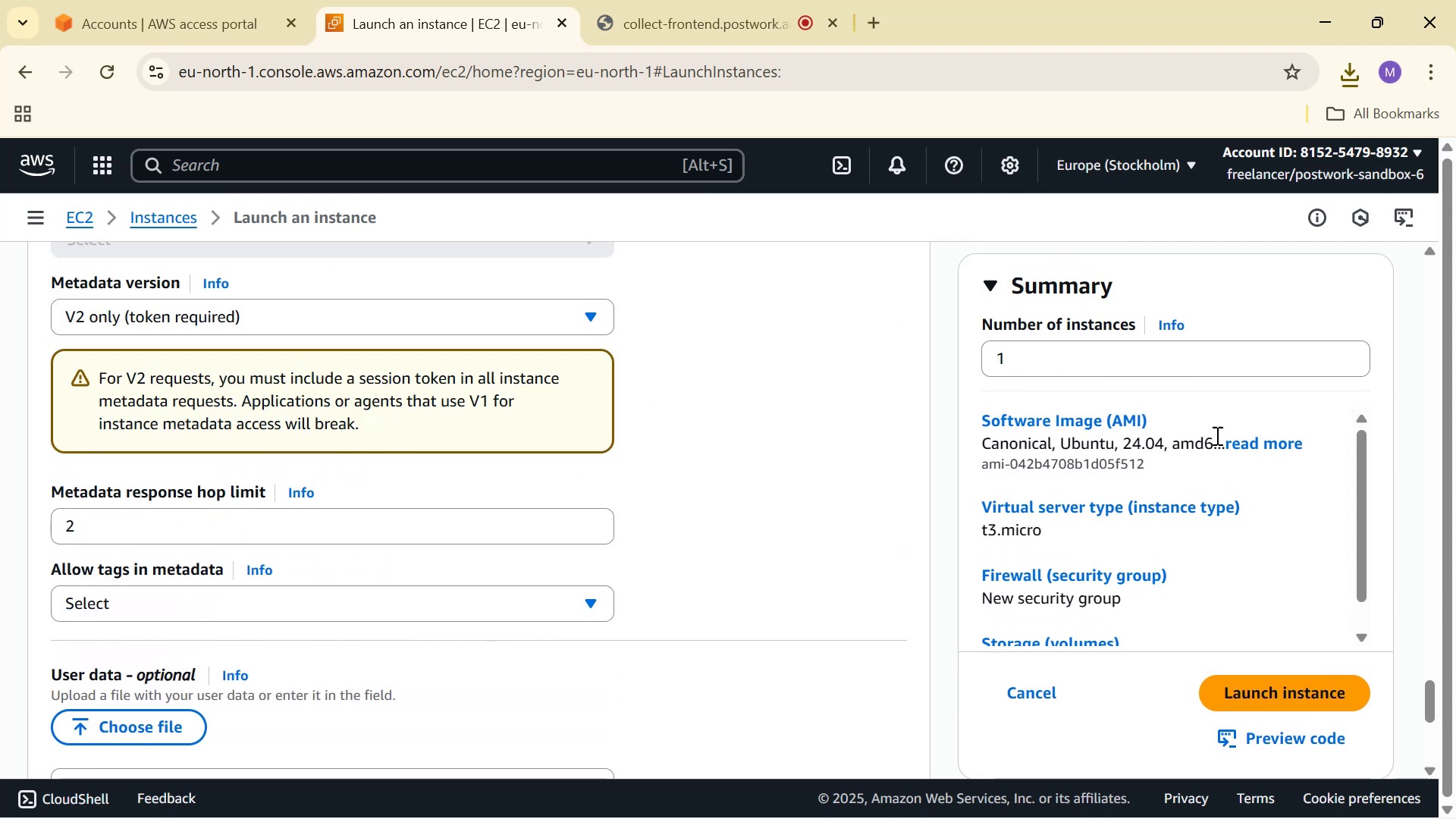 
scroll: coordinate [1281, 447], scroll_direction: down, amount: 3.0
 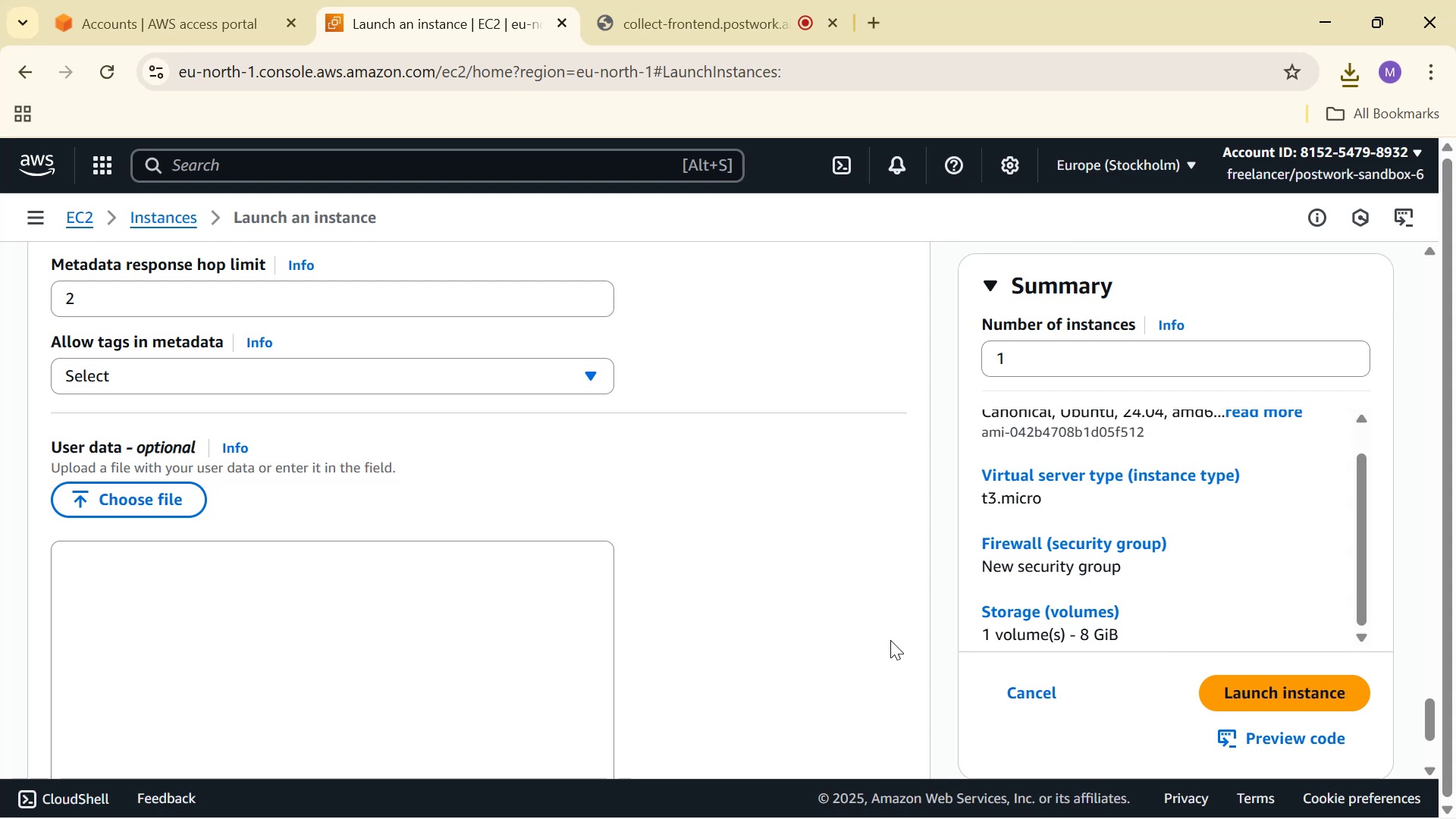 
scroll: coordinate [765, 488], scroll_direction: up, amount: 14.0
 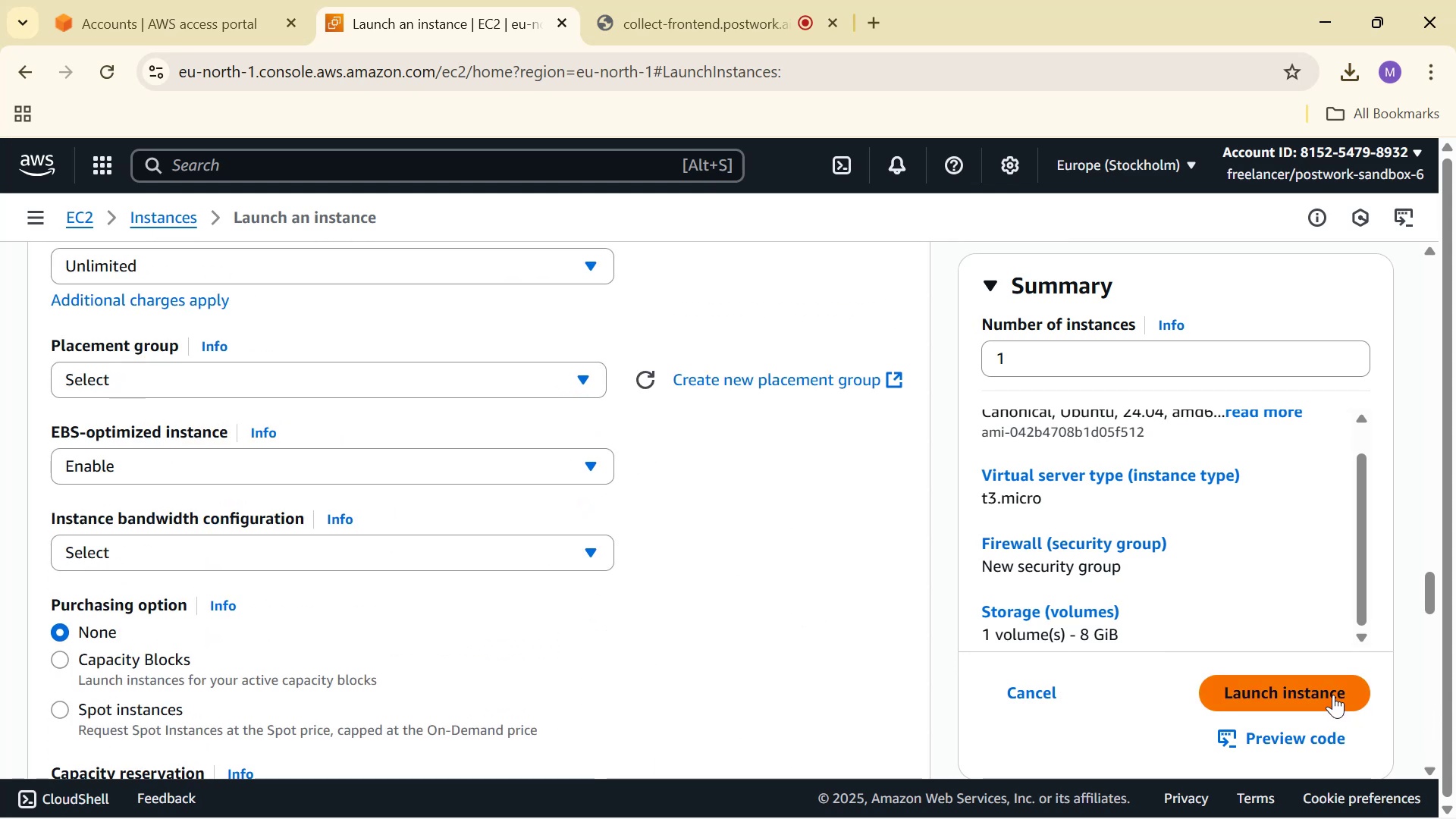 
left_click([1333, 695])
 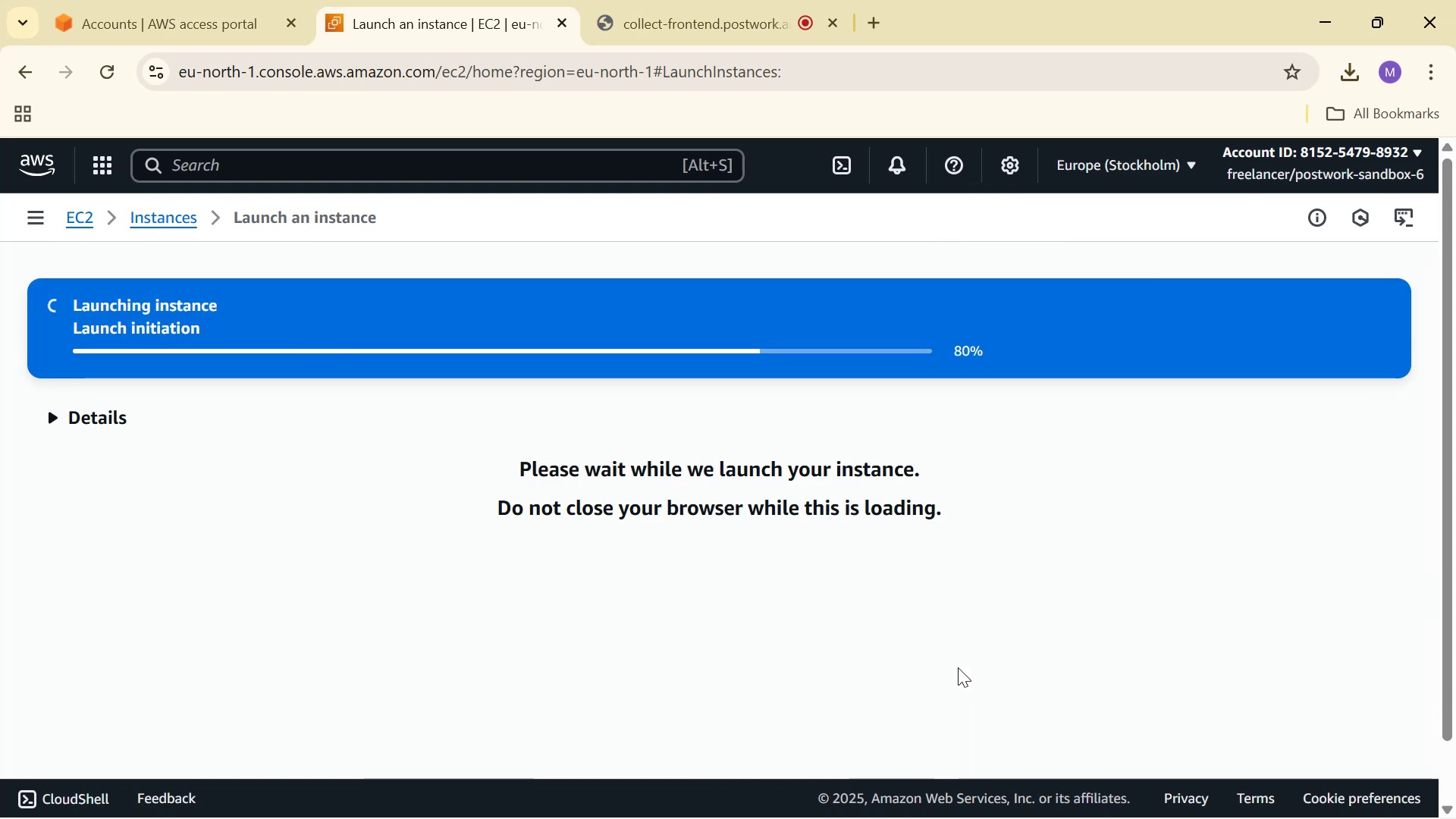 
wait(11.51)
 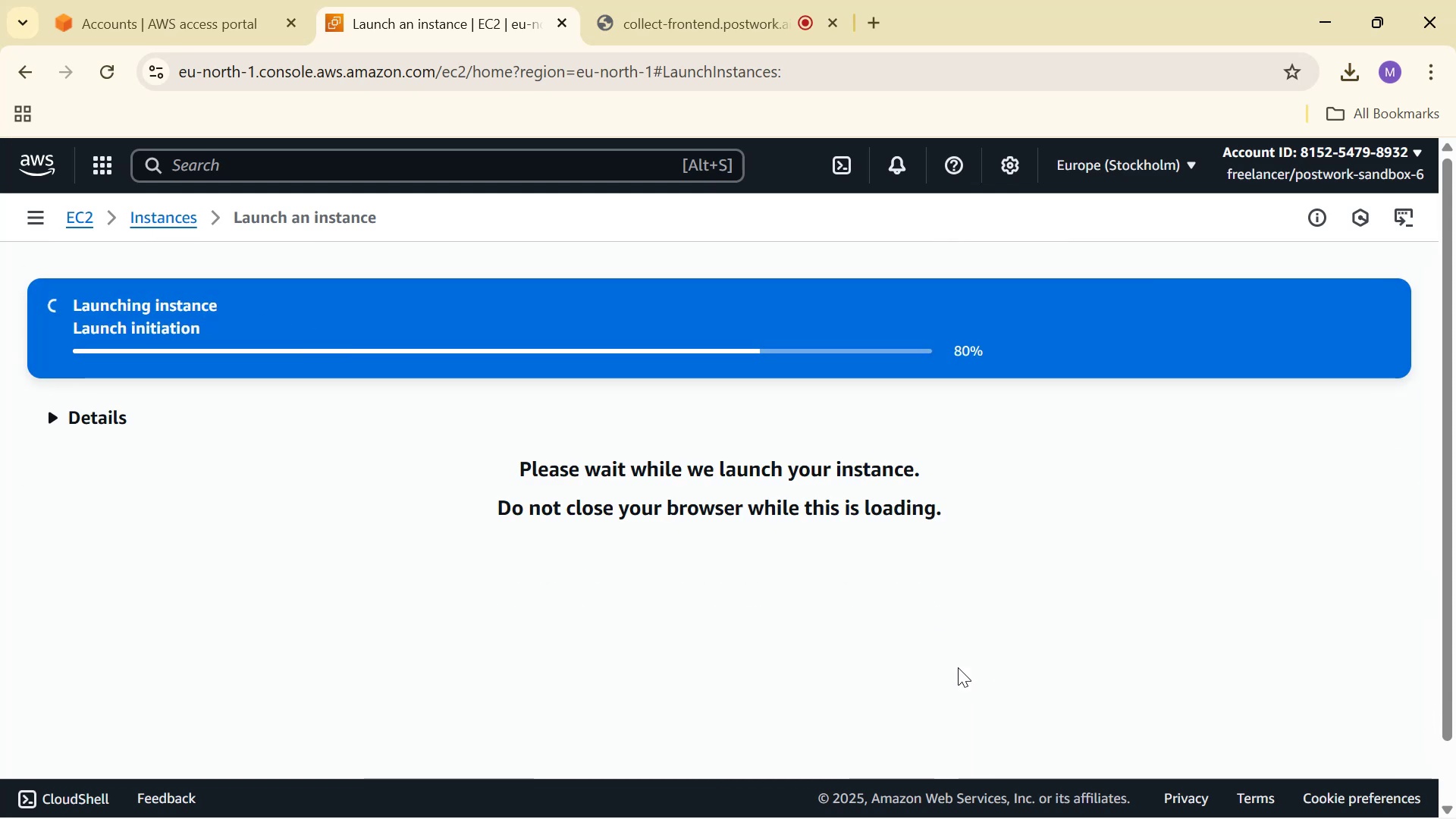 
scroll: coordinate [777, 304], scroll_direction: down, amount: 2.0
 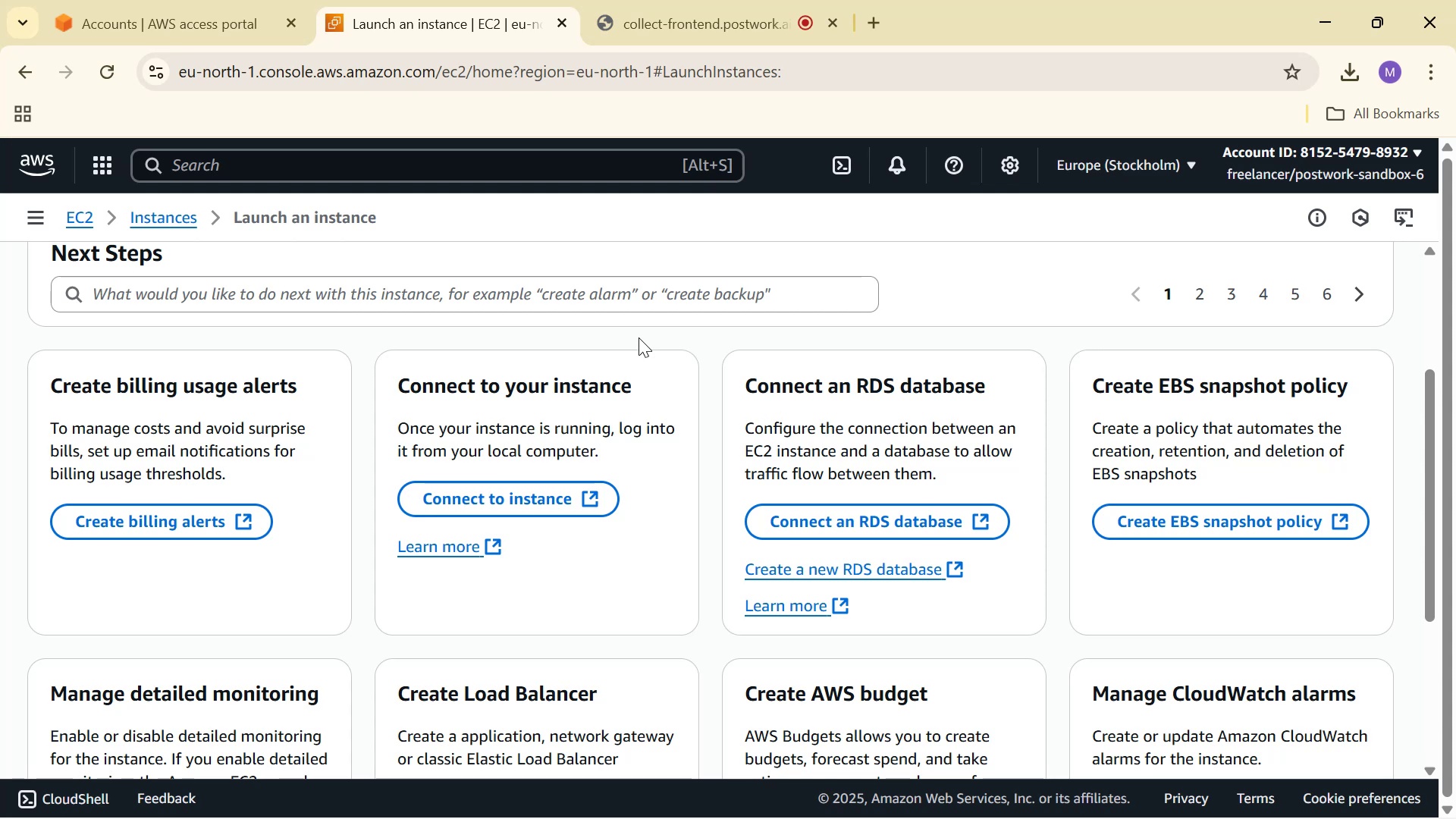 
wait(6.69)
 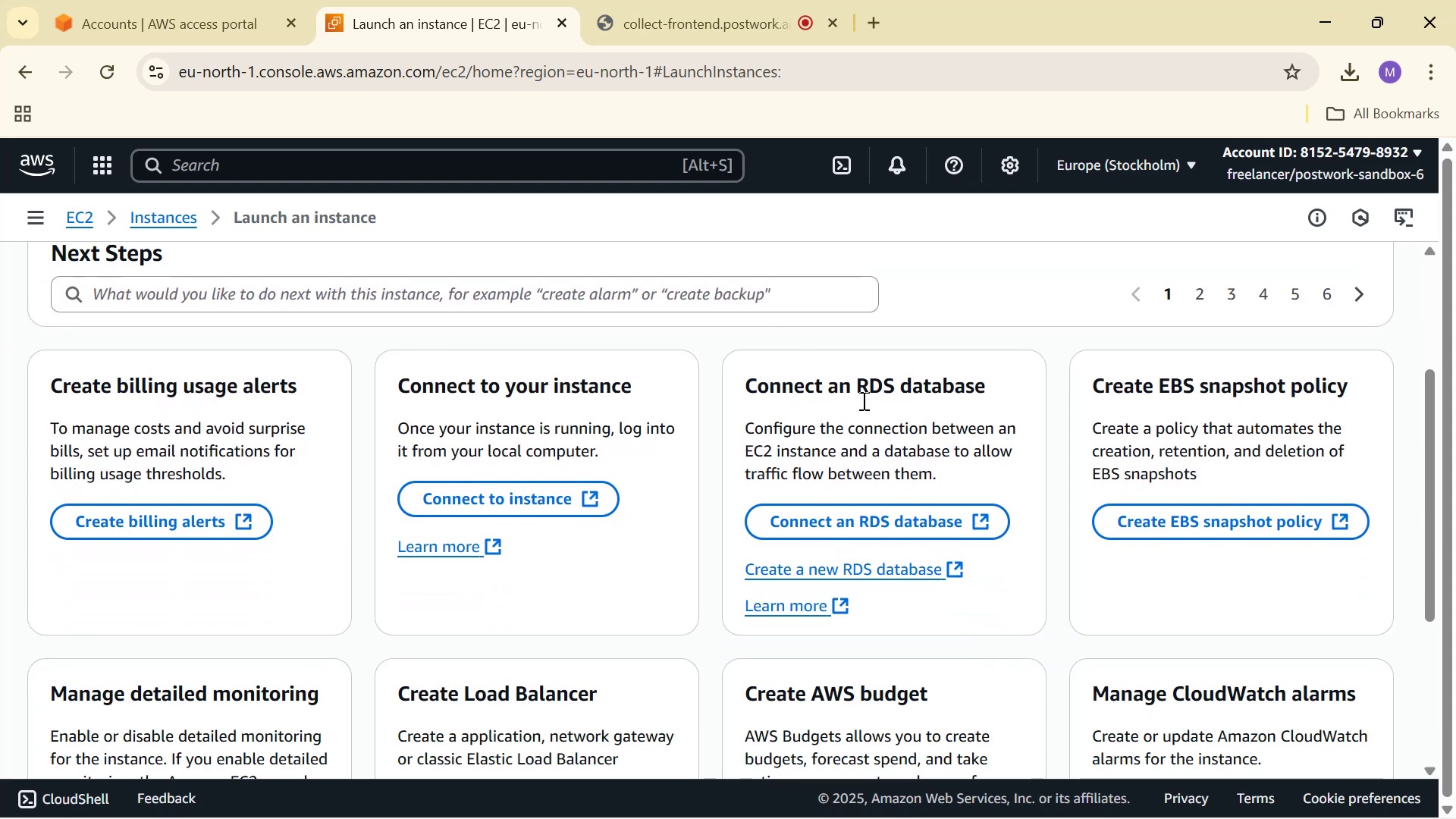 
scroll: coordinate [698, 358], scroll_direction: down, amount: 5.0
 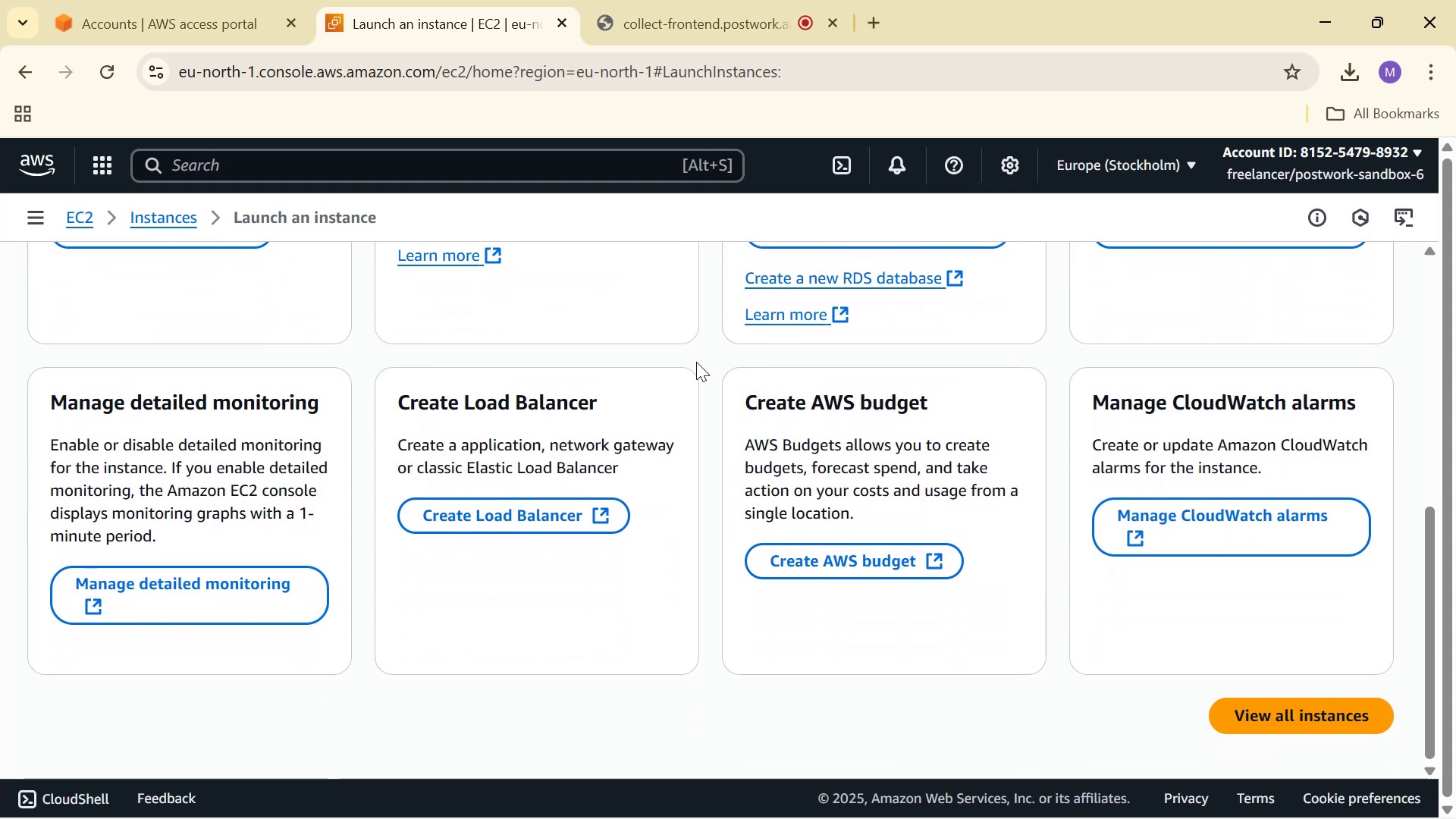 
scroll: coordinate [698, 375], scroll_direction: up, amount: 5.0
 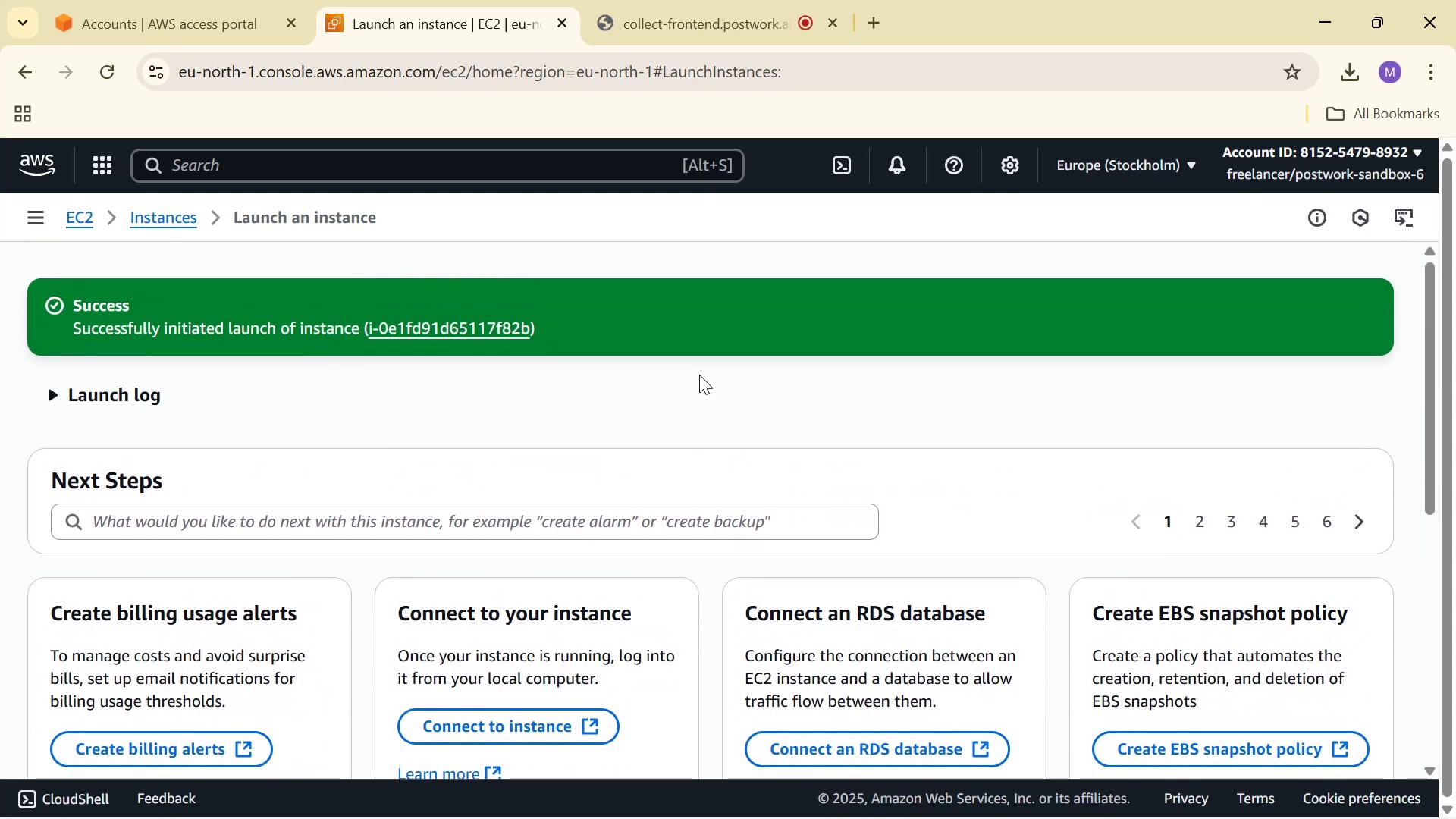 
scroll: coordinate [755, 390], scroll_direction: down, amount: 4.0
 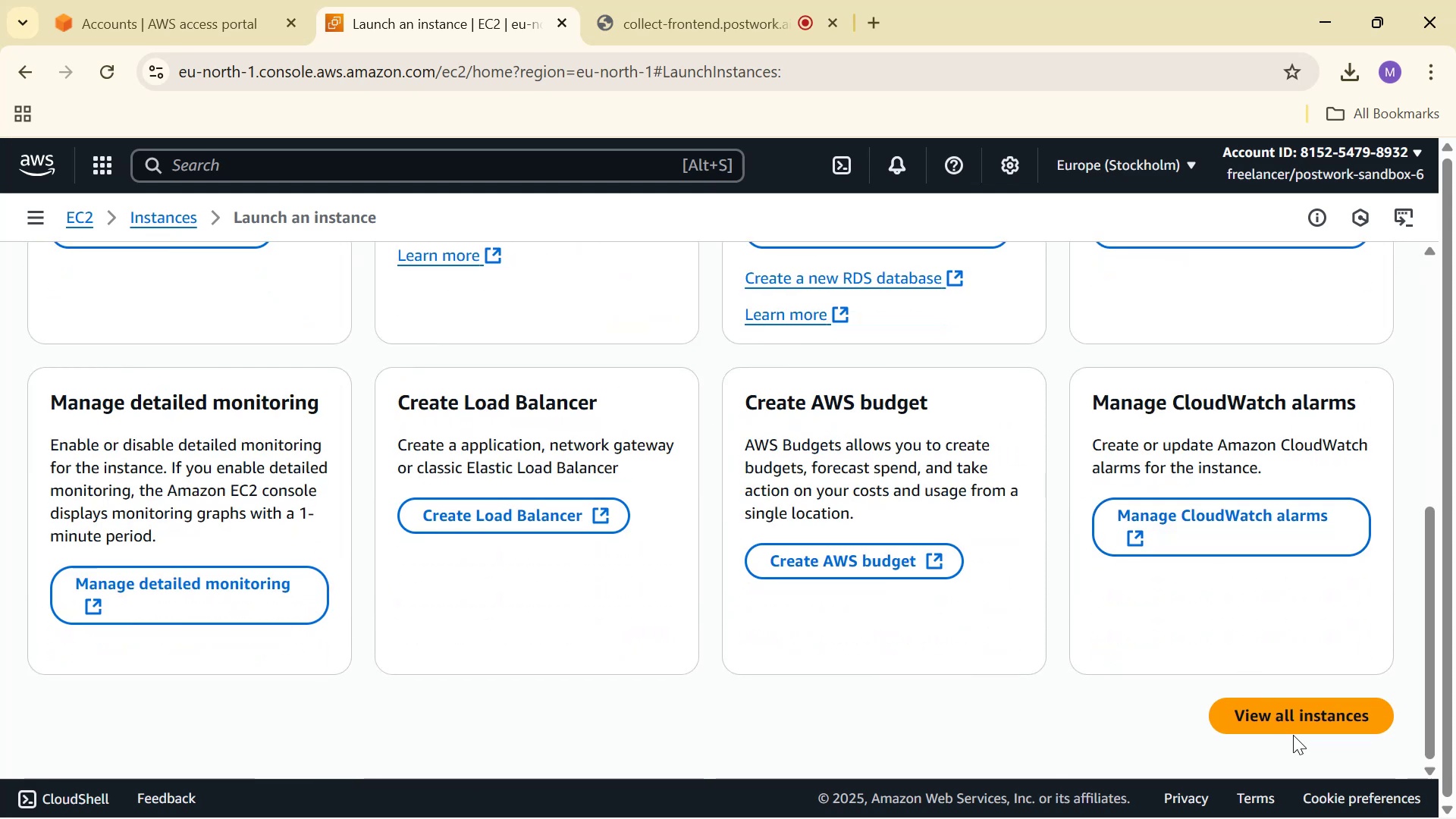 
double_click([1293, 717])
 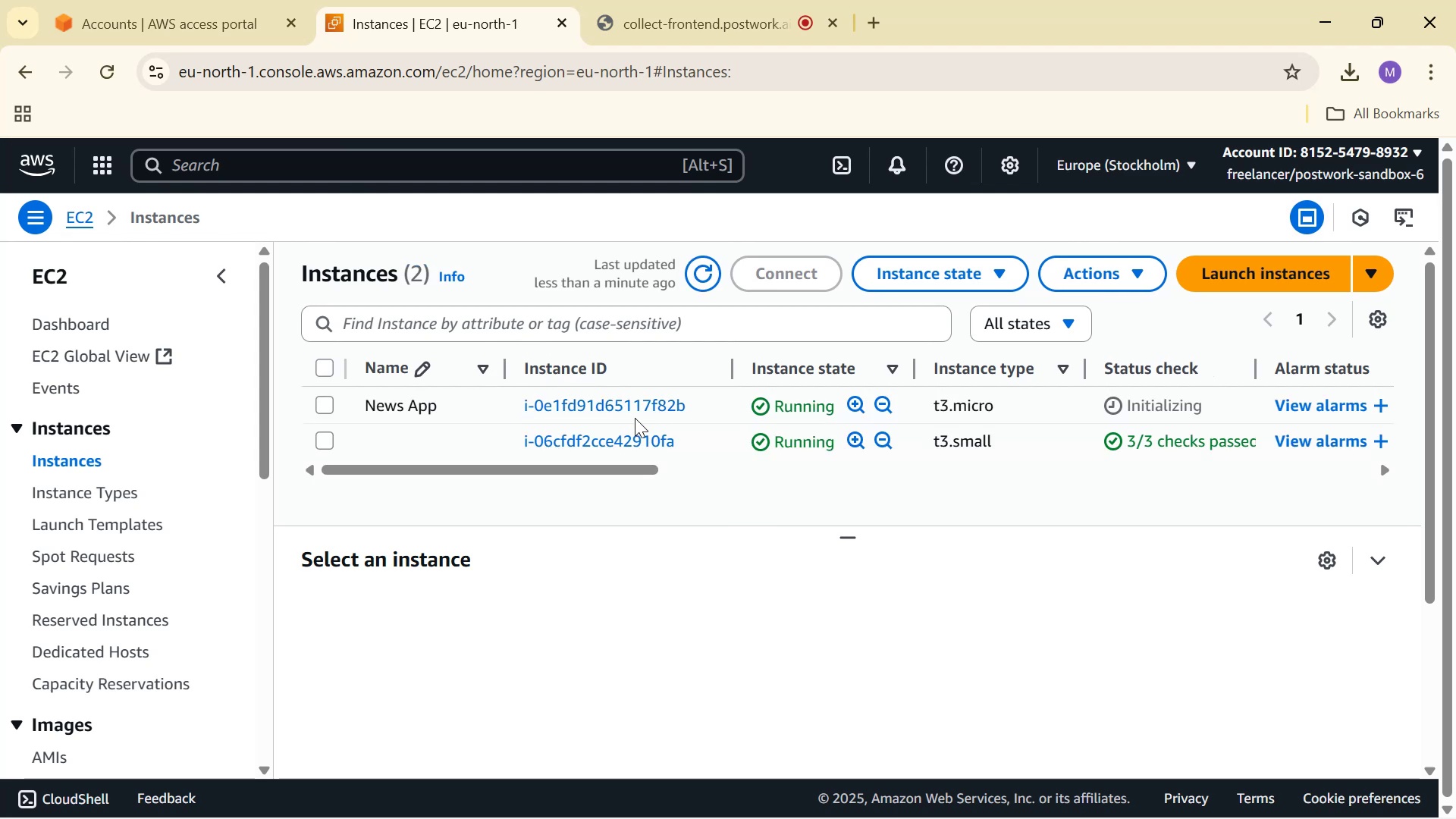 
left_click([626, 406])
 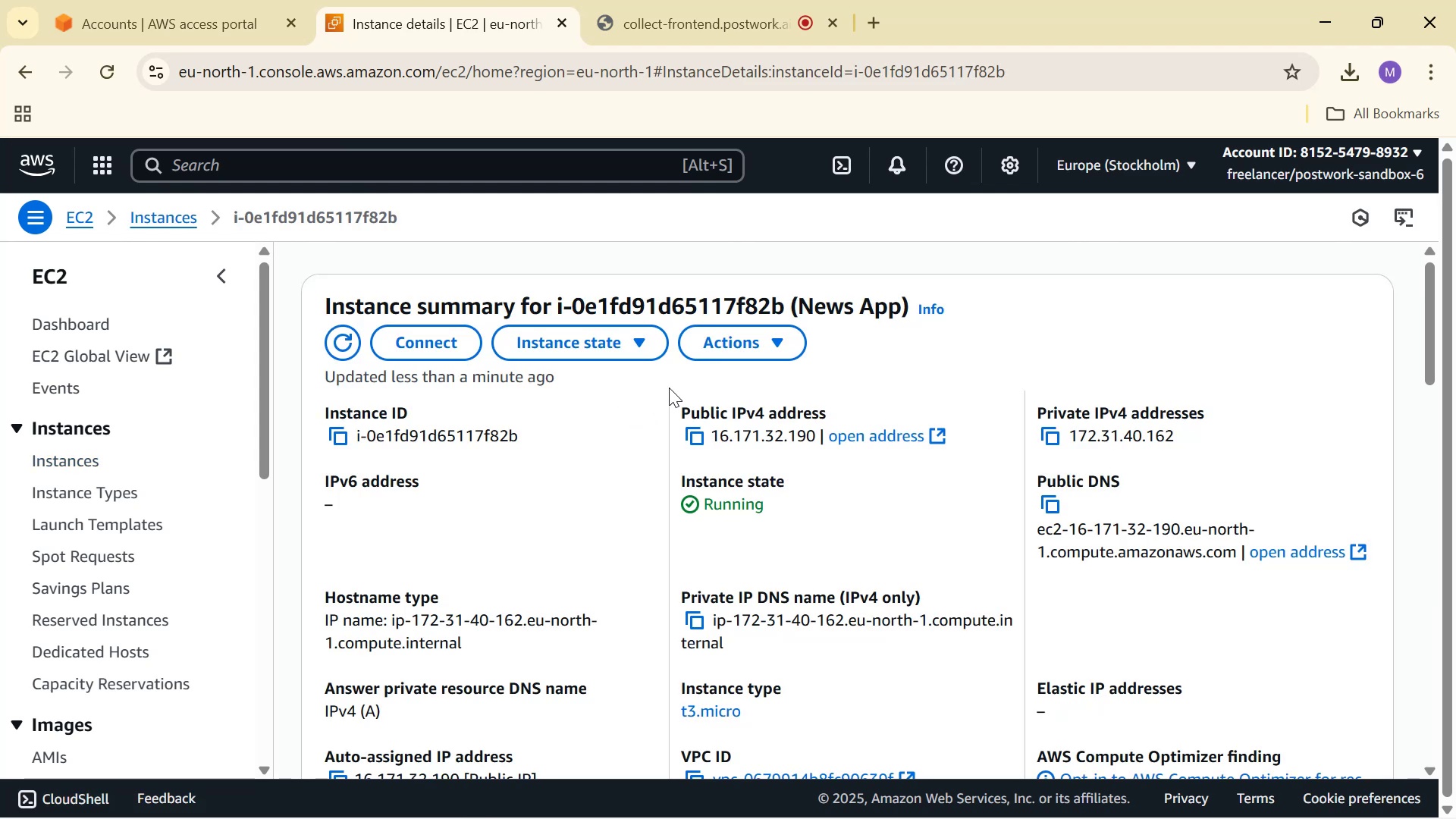 
left_click([168, 215])
 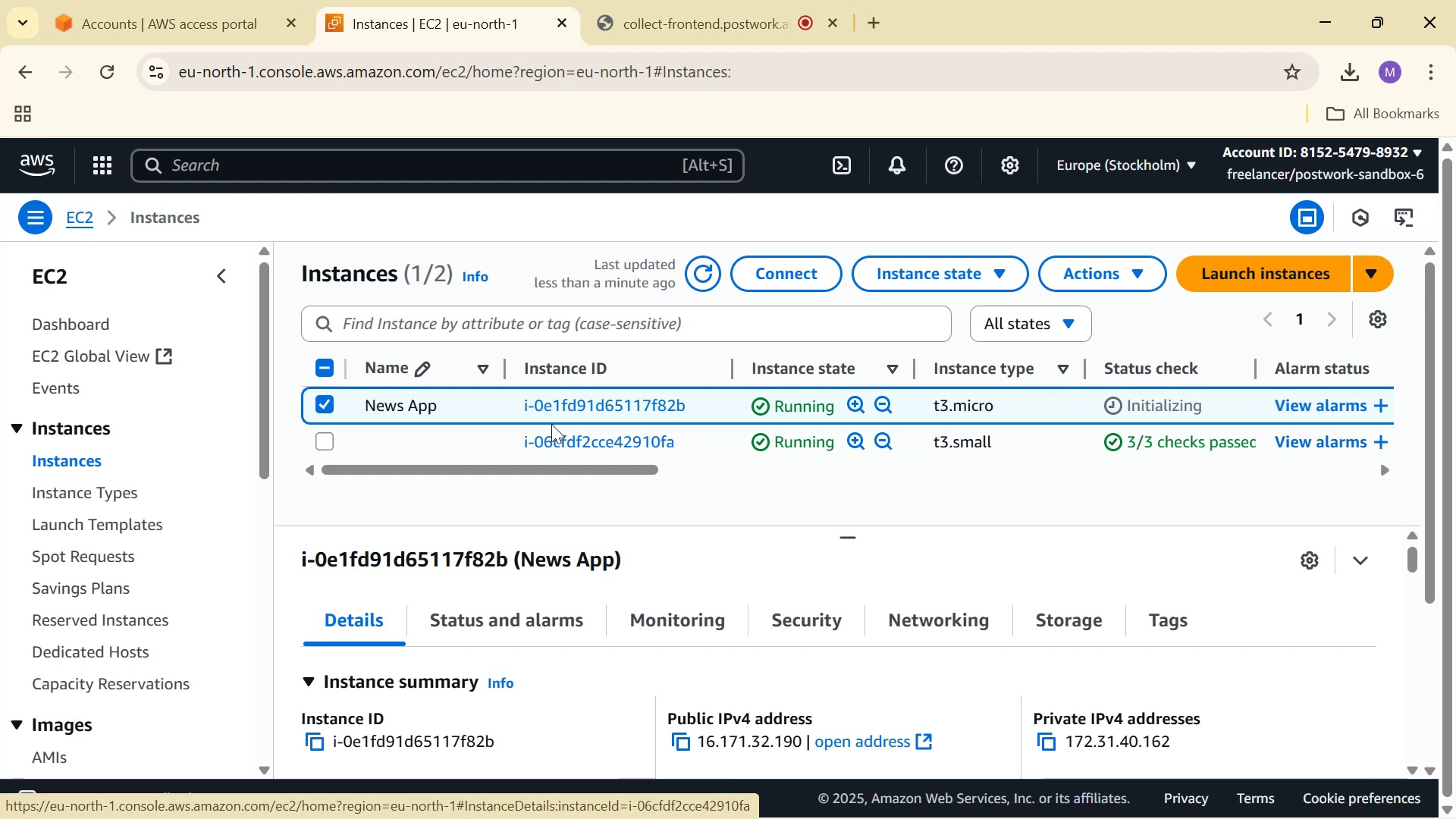 
wait(7.62)
 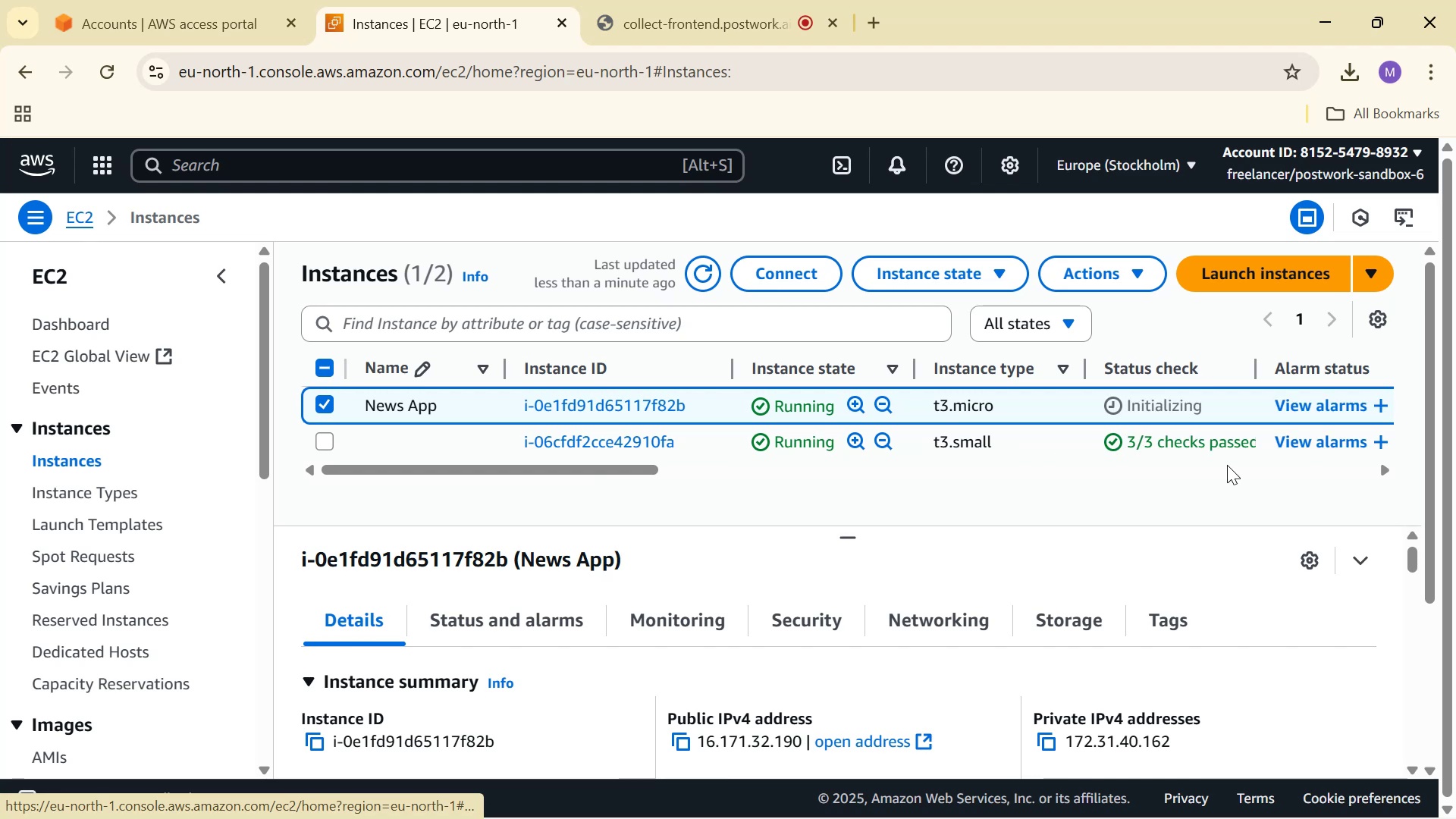 
left_click([586, 405])
 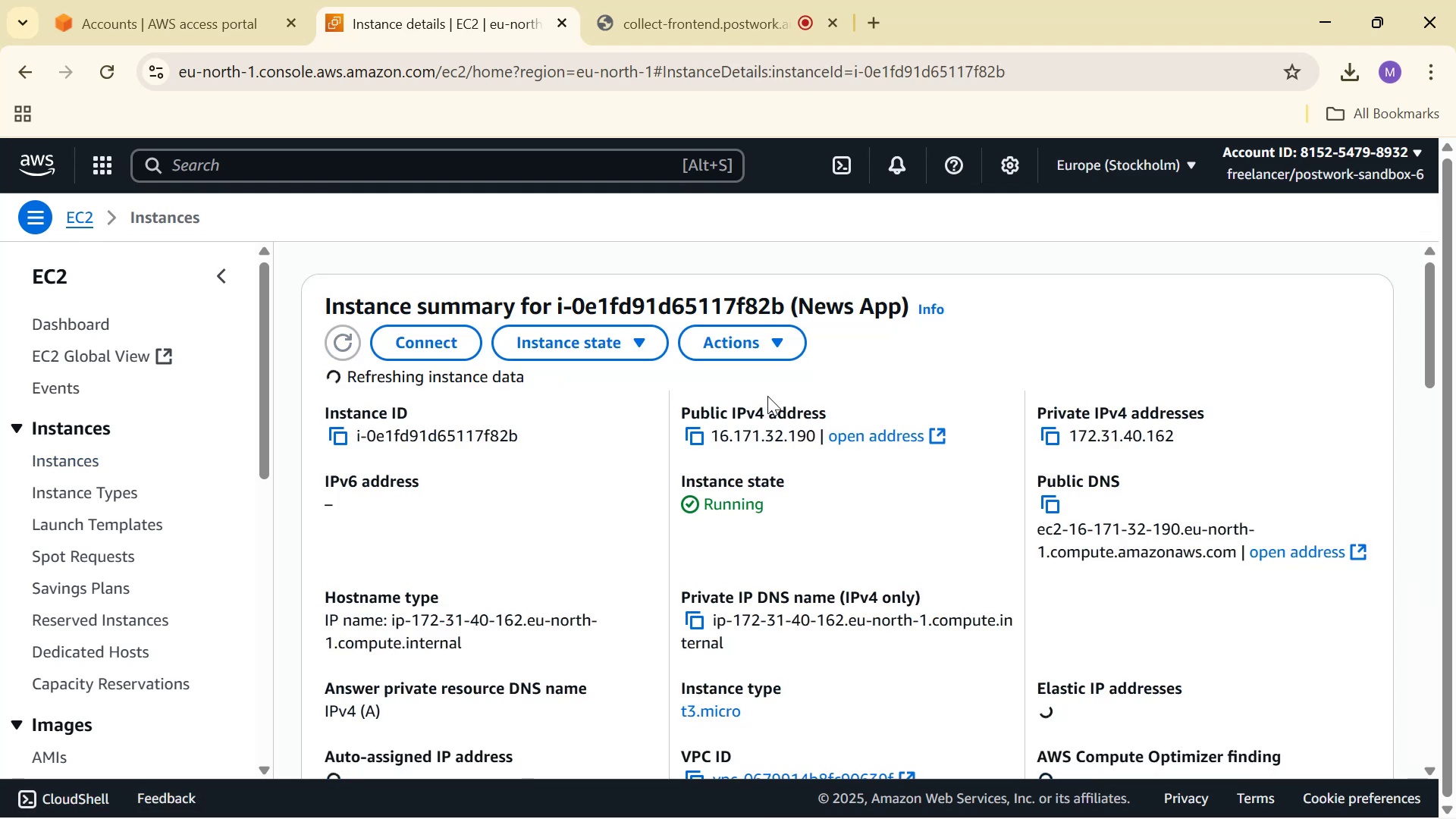 
scroll: coordinate [965, 379], scroll_direction: down, amount: 1.0
 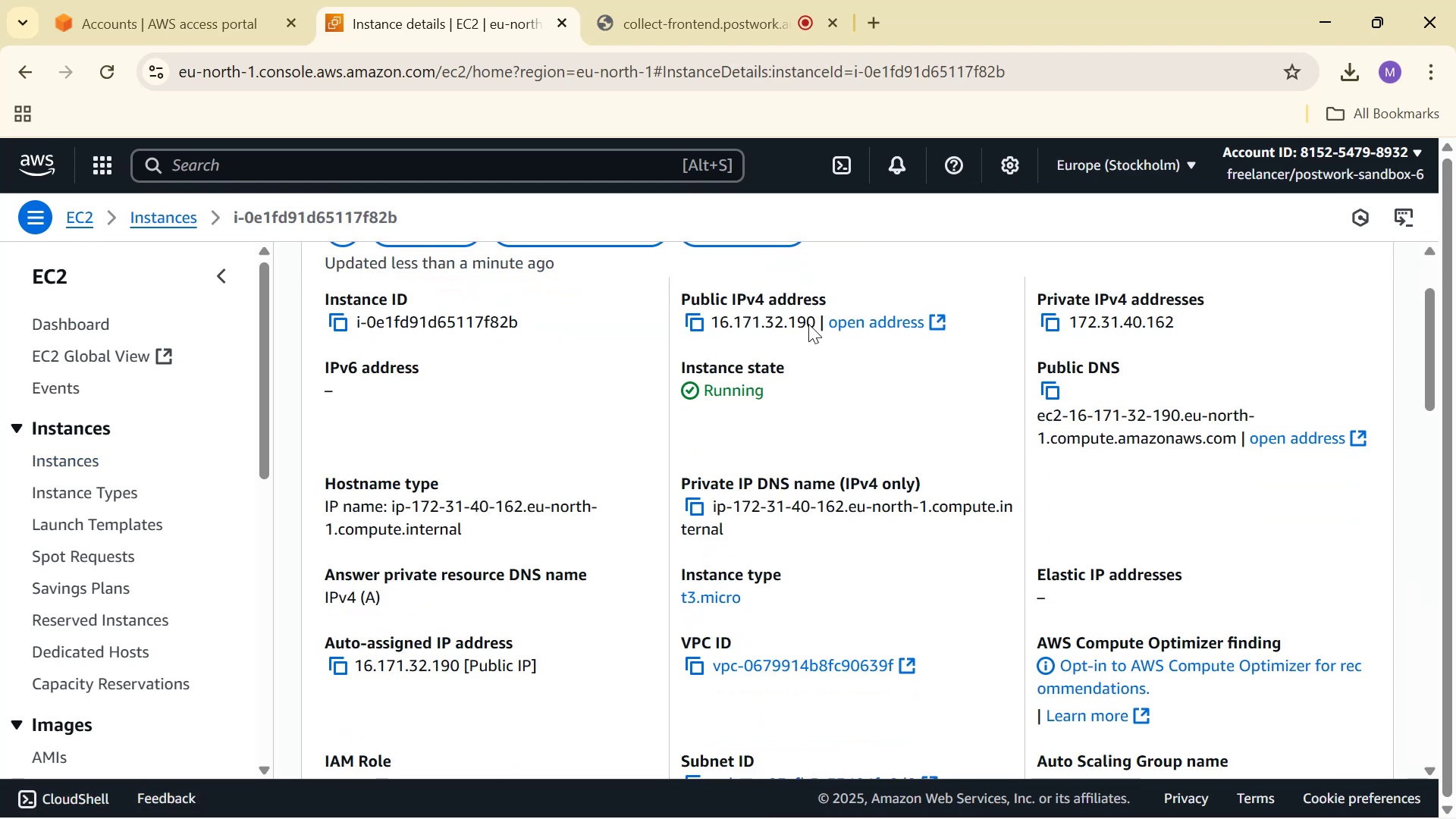 
scroll: coordinate [941, 407], scroll_direction: up, amount: 1.0
 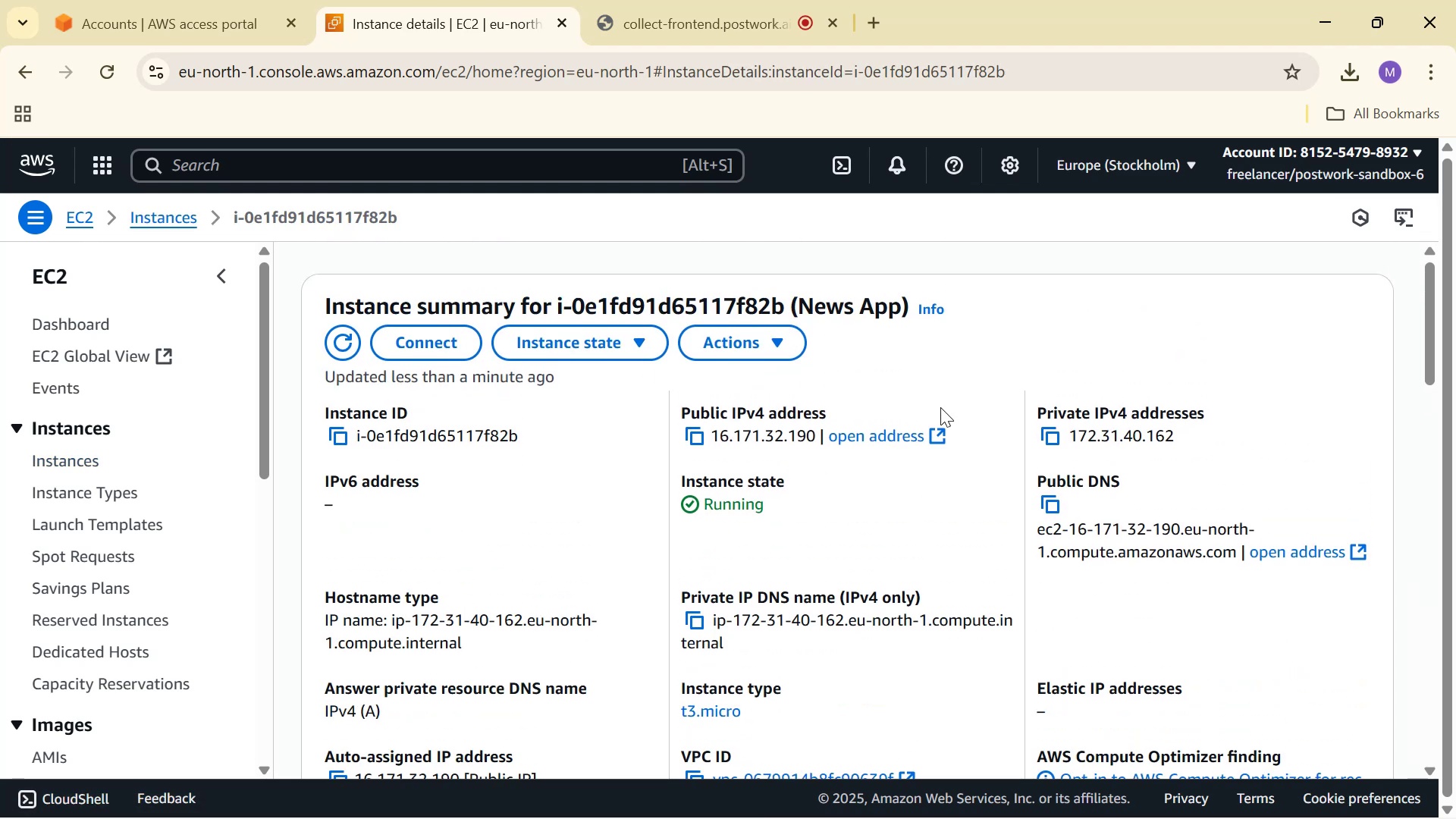 
scroll: coordinate [913, 420], scroll_direction: down, amount: 2.0
 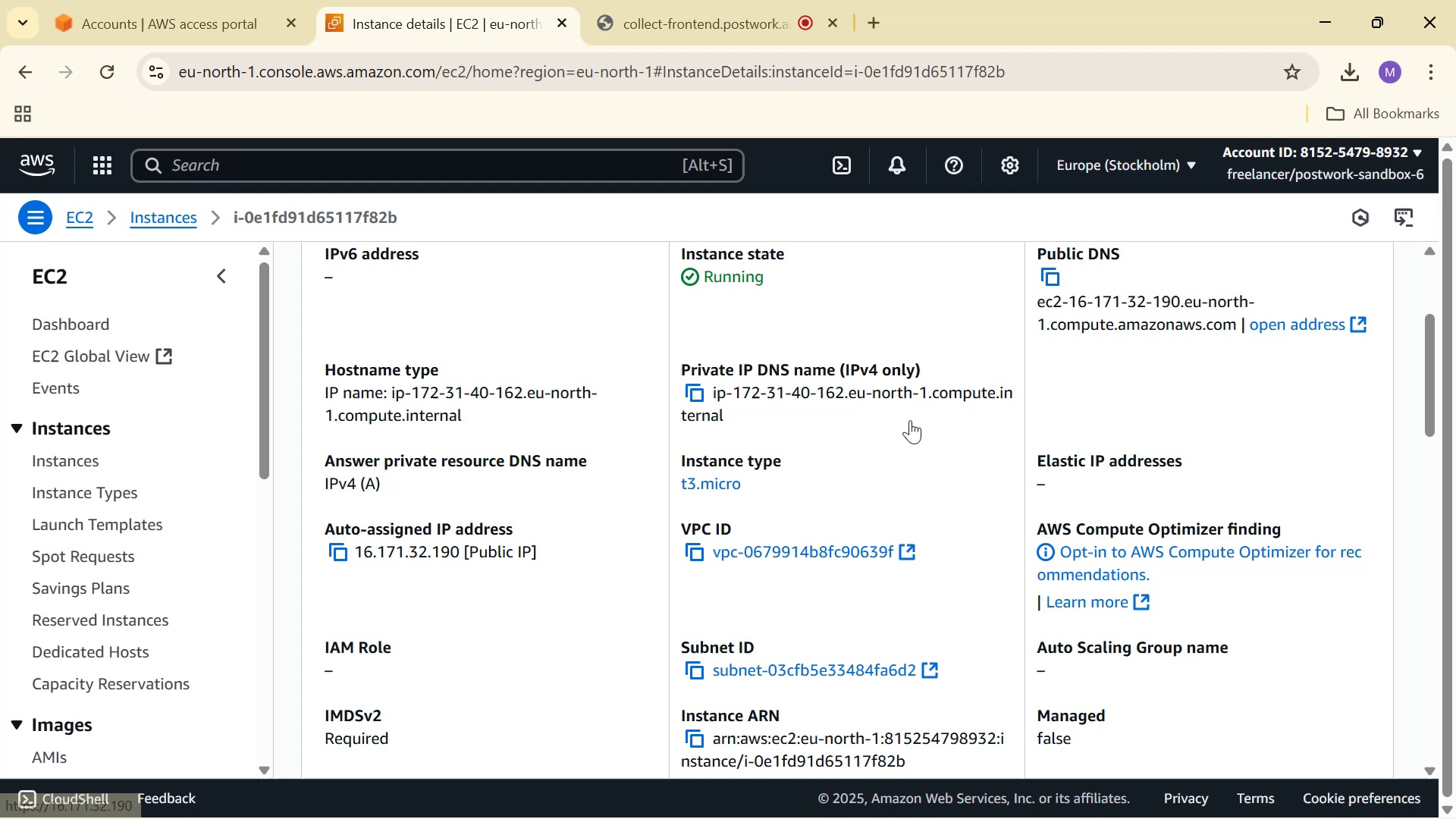 
scroll: coordinate [910, 419], scroll_direction: up, amount: 2.0
 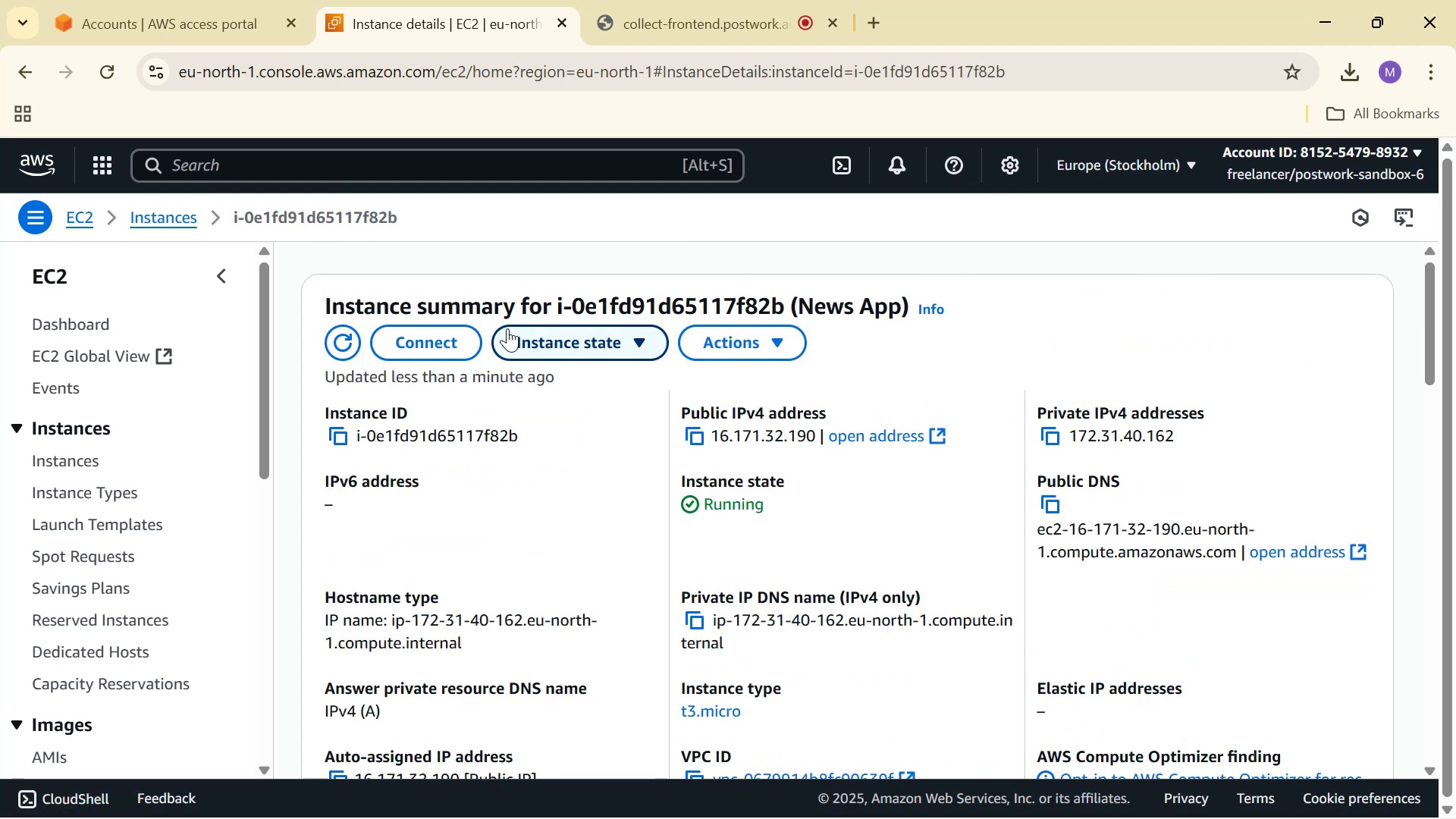 
left_click([438, 341])
 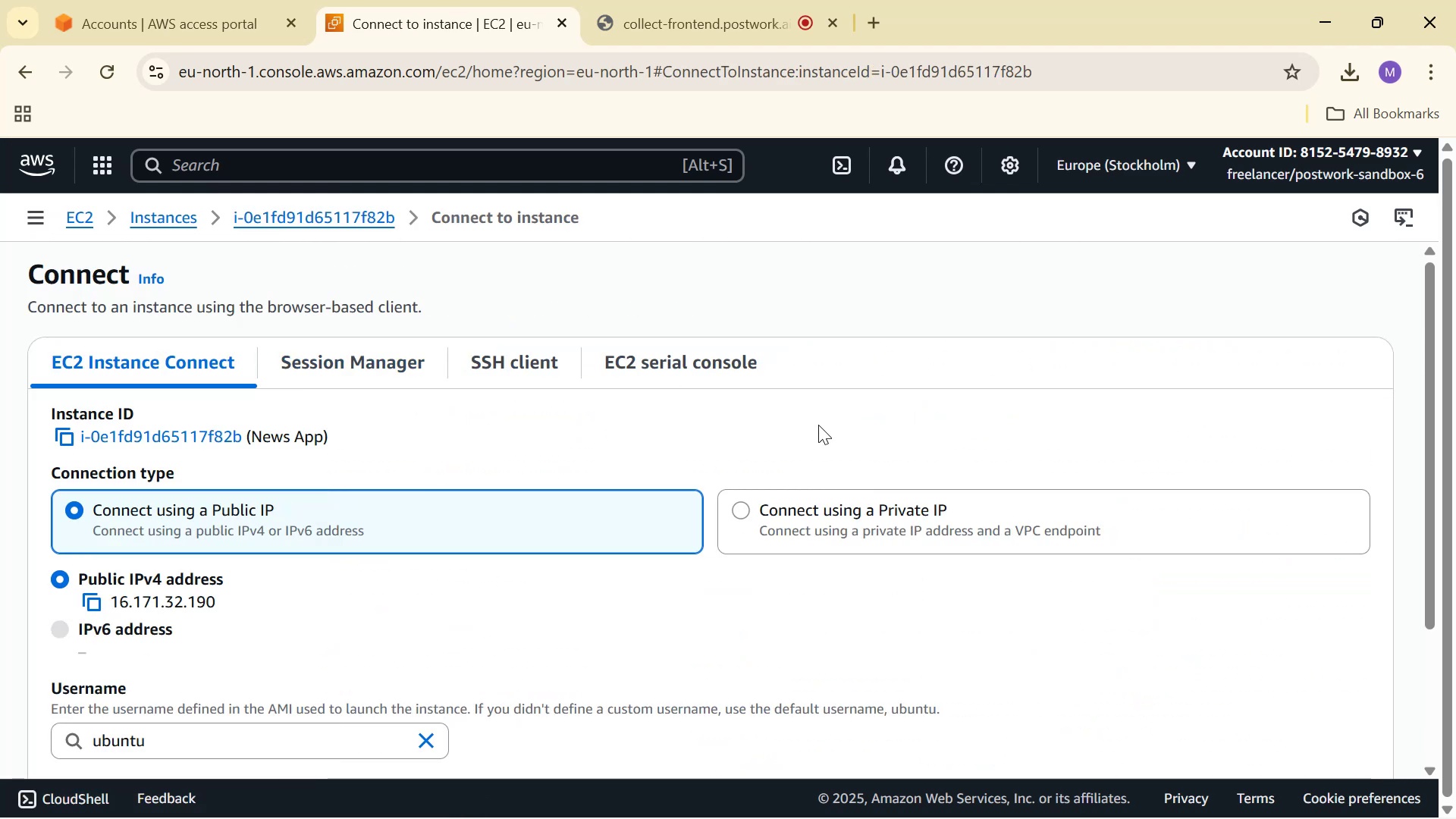 
scroll: coordinate [341, 407], scroll_direction: down, amount: 3.0
 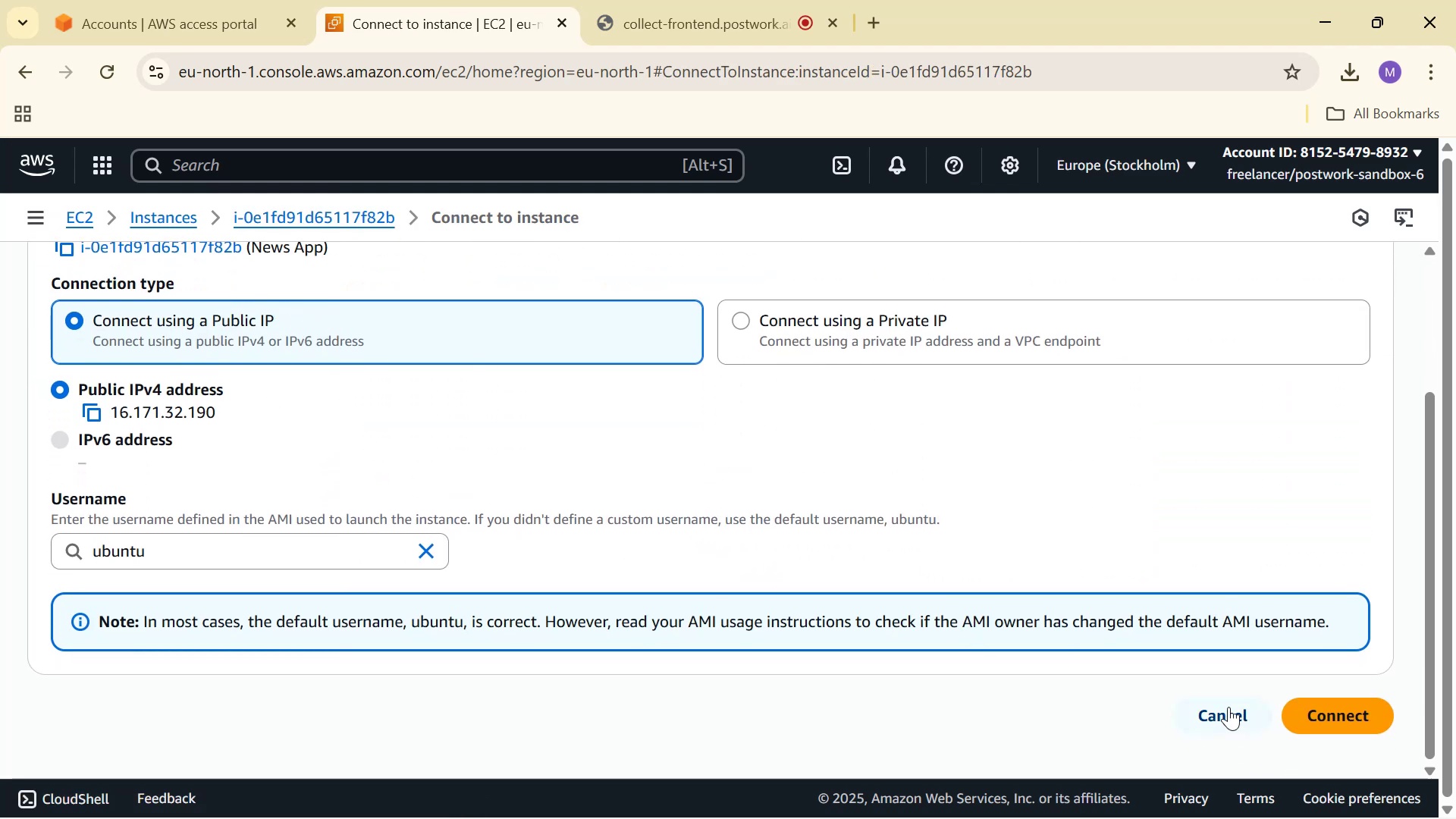 
left_click([1319, 710])
 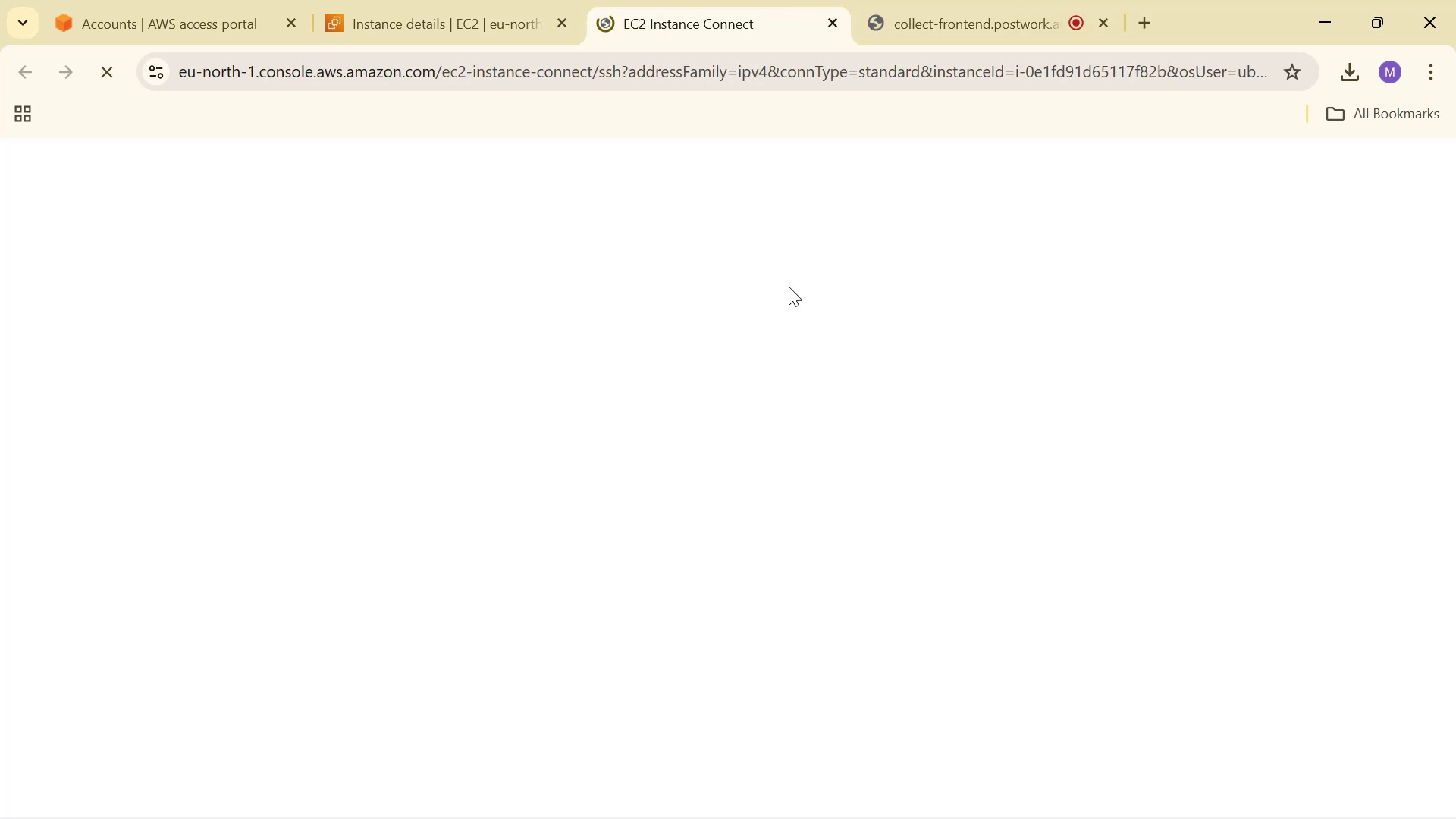 
left_click([470, 27])
 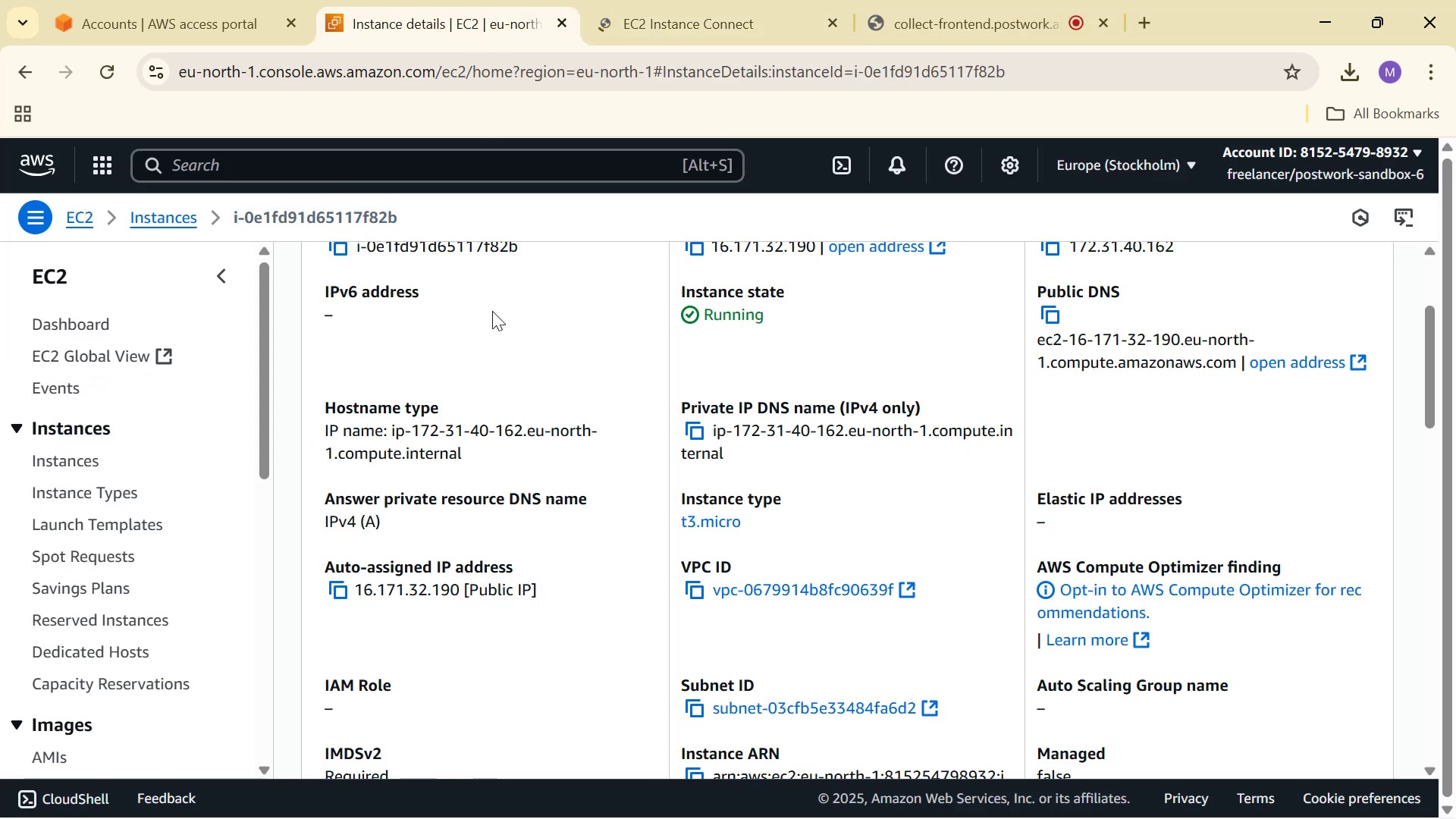 
scroll: coordinate [552, 353], scroll_direction: up, amount: 7.0
 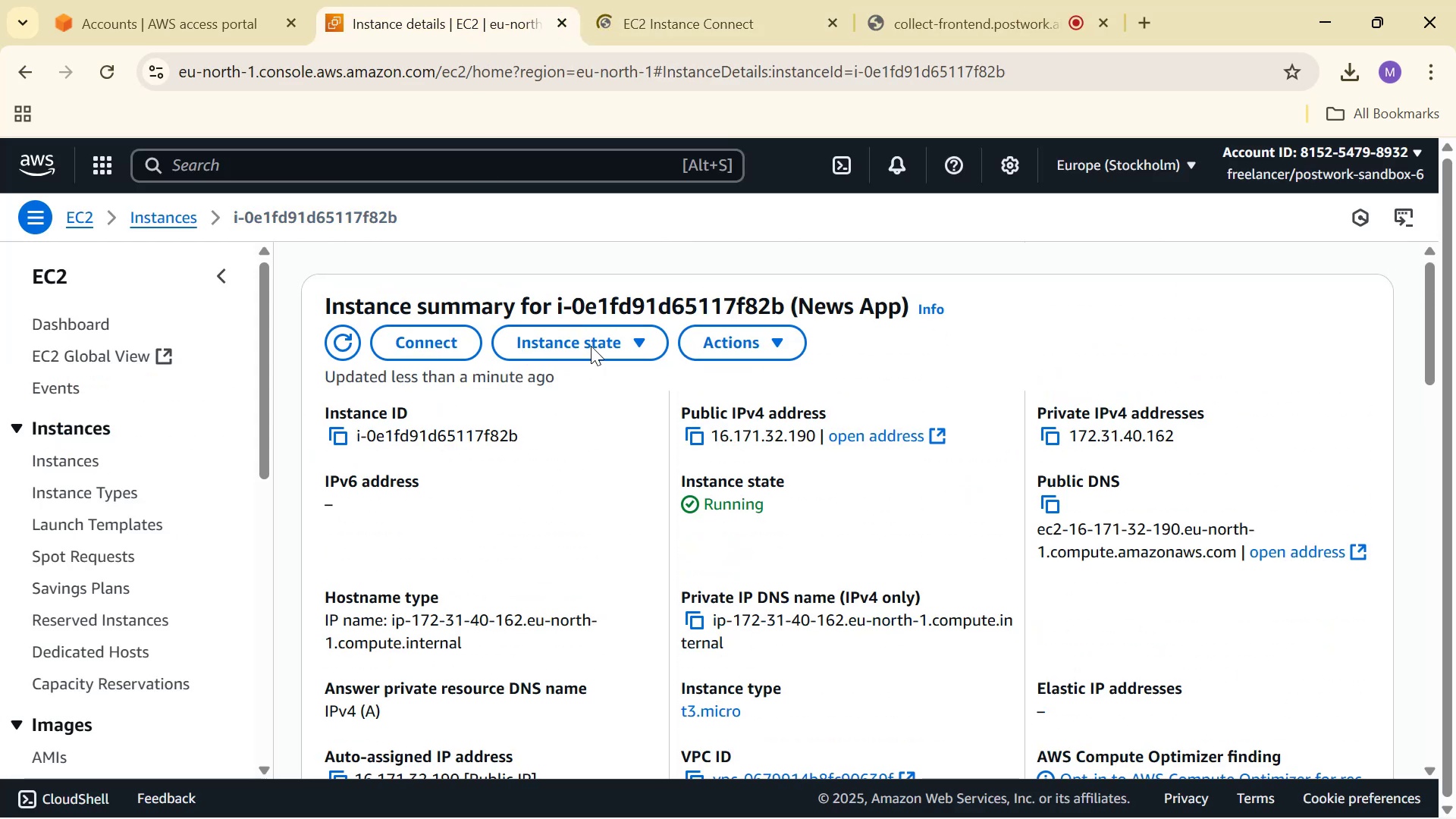 
scroll: coordinate [668, 360], scroll_direction: down, amount: 7.0
 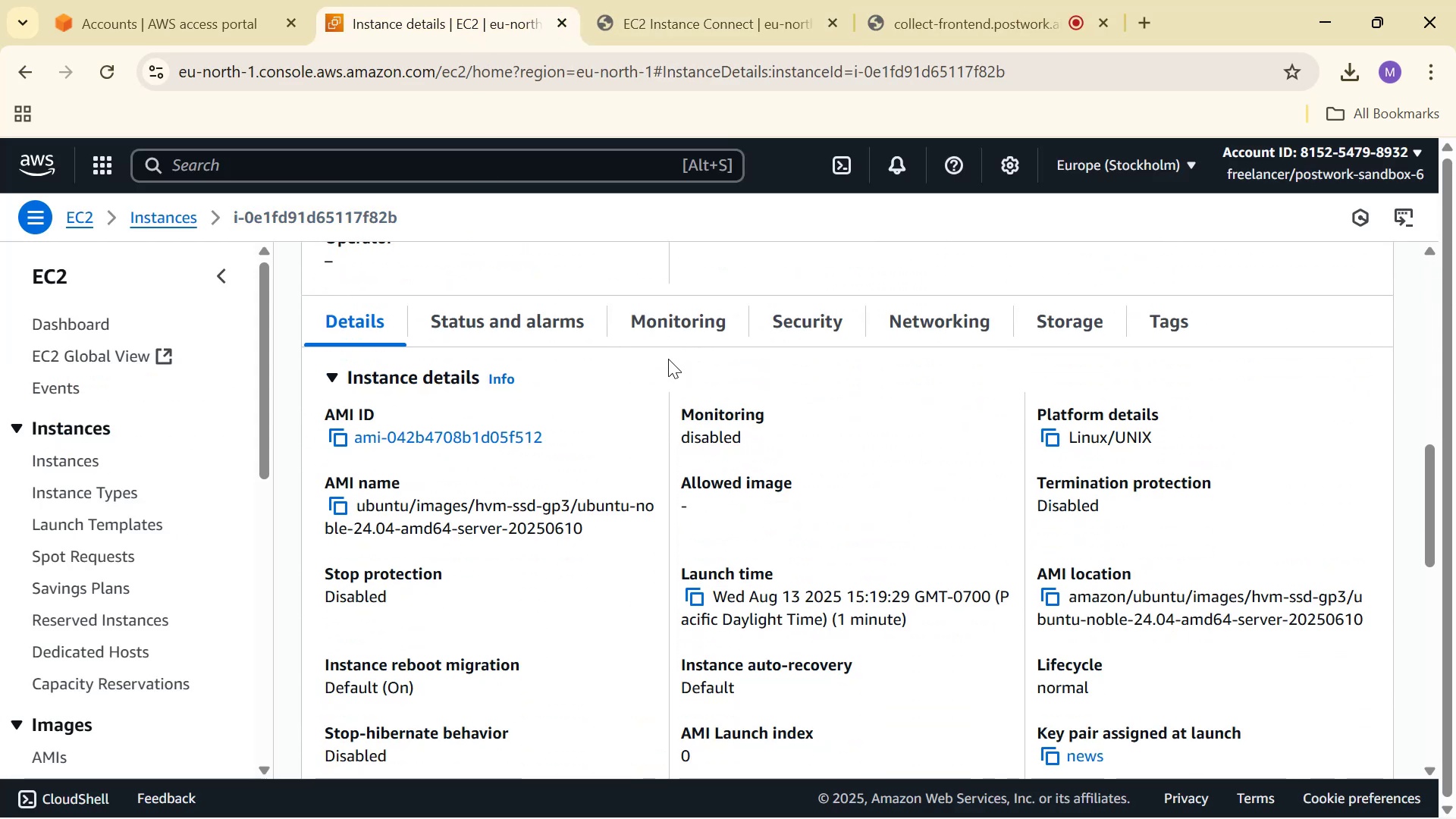 
scroll: coordinate [654, 370], scroll_direction: up, amount: 5.0
 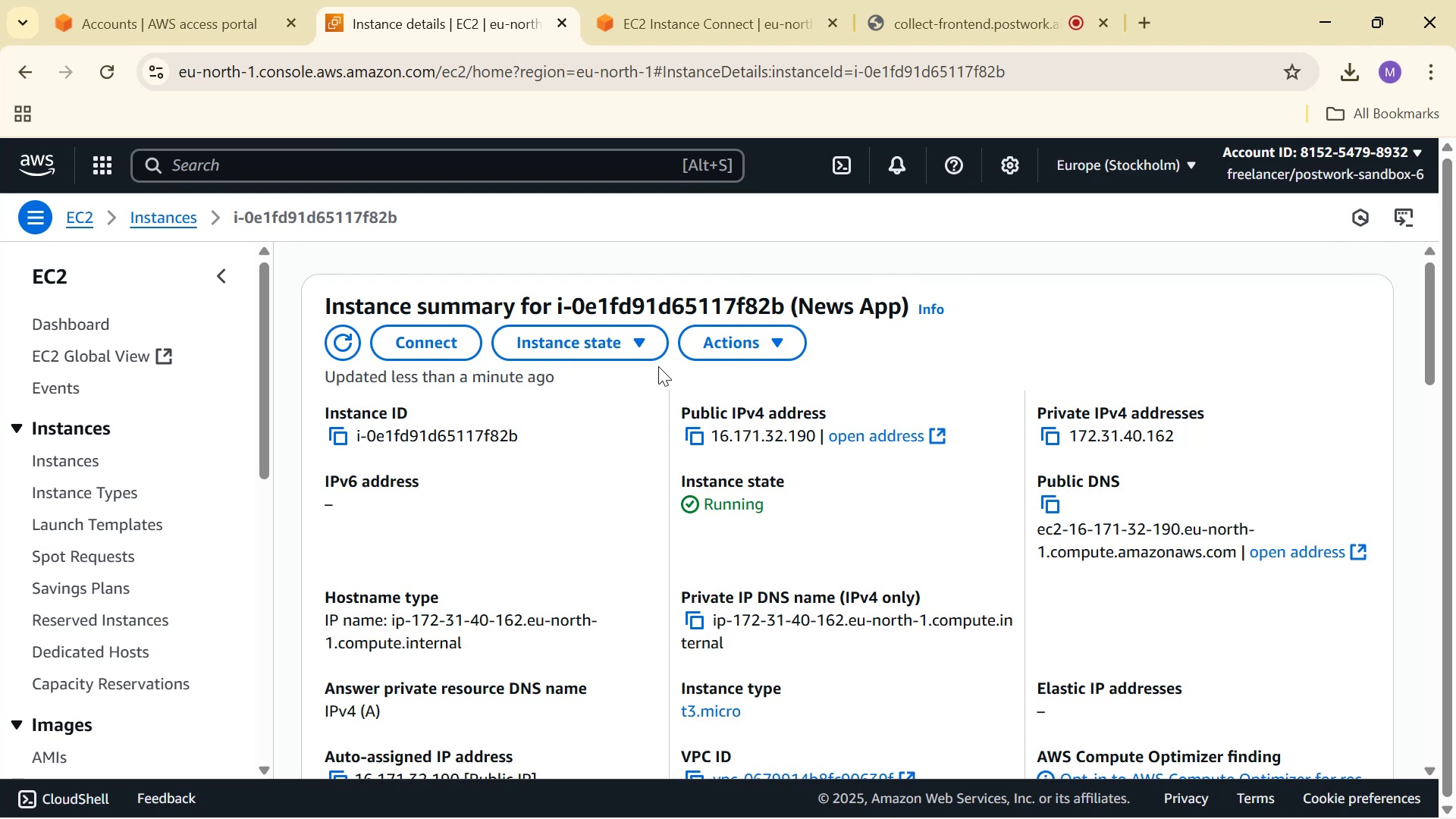 
left_click([675, 5])
 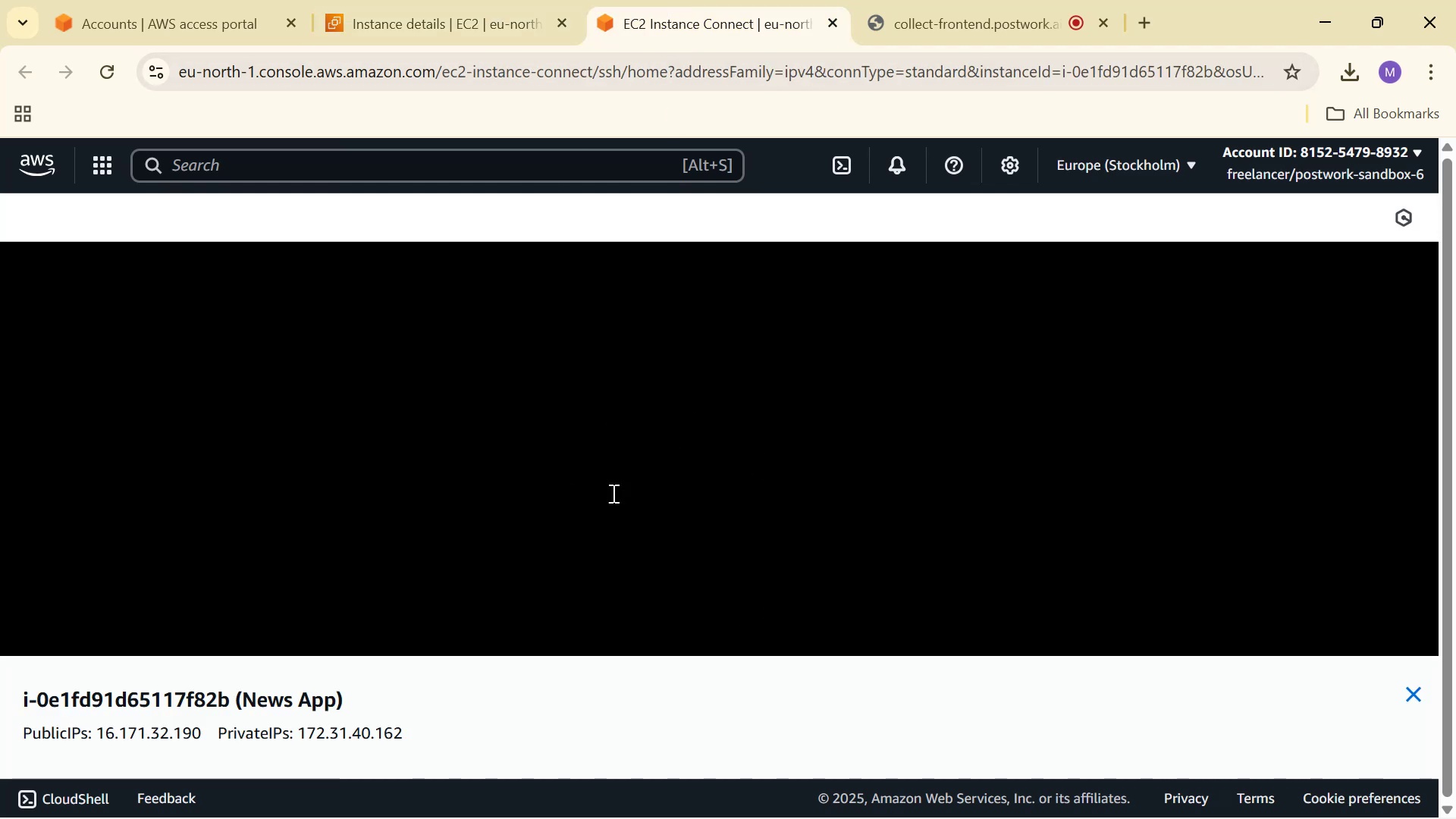 
scroll: coordinate [722, 441], scroll_direction: down, amount: 2.0
 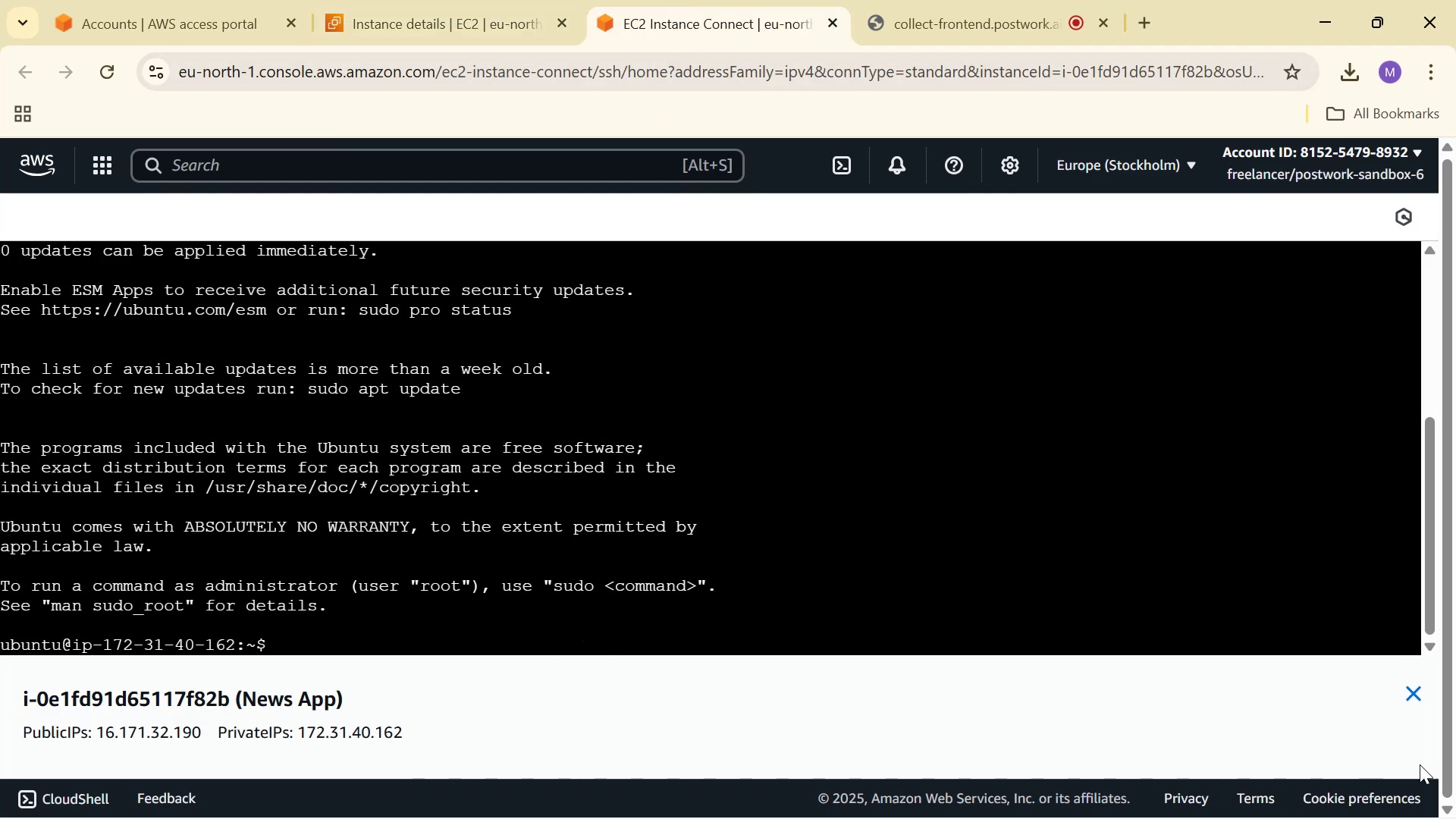 
left_click([1405, 682])
 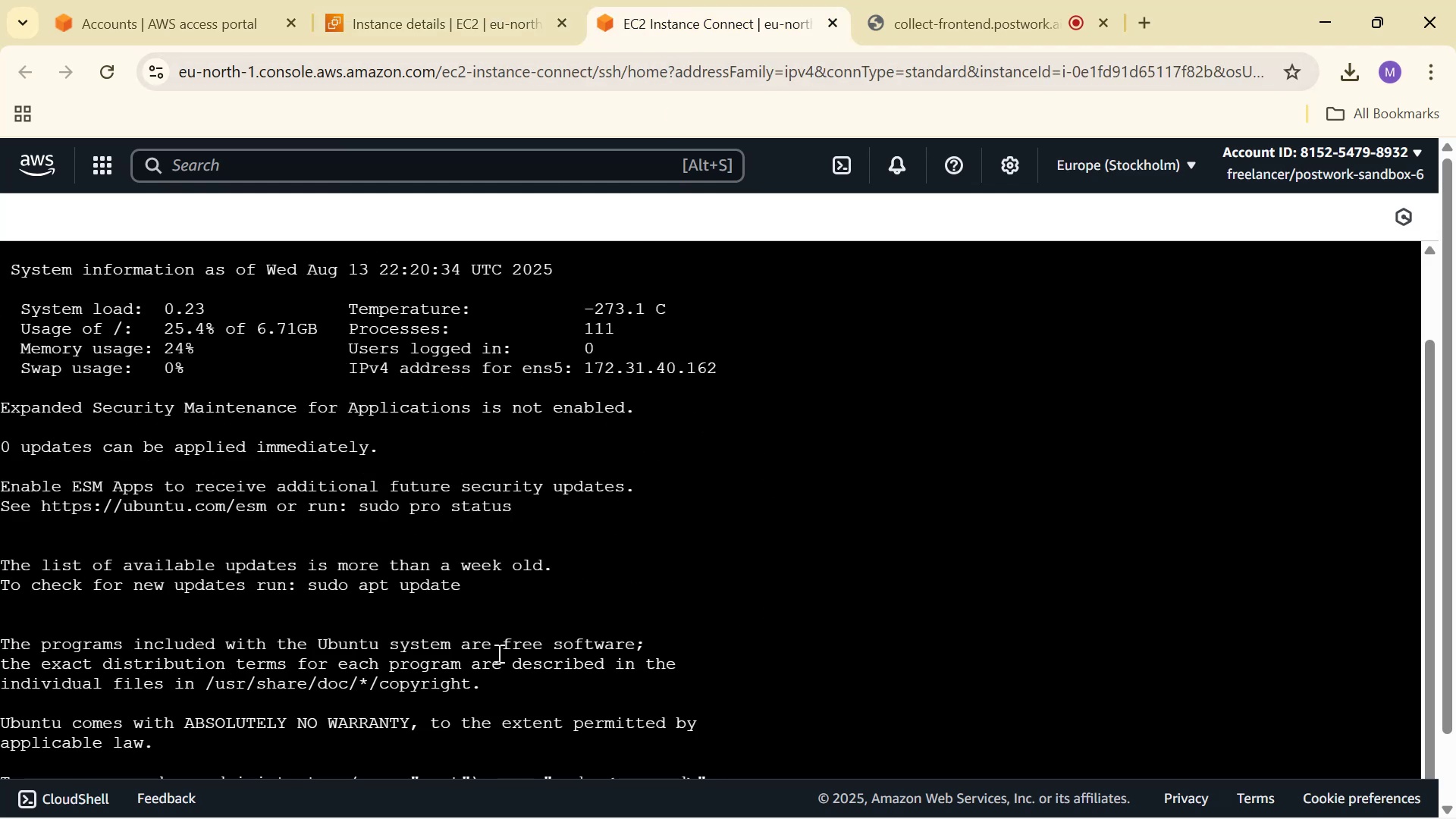 
scroll: coordinate [887, 570], scroll_direction: down, amount: 12.0
 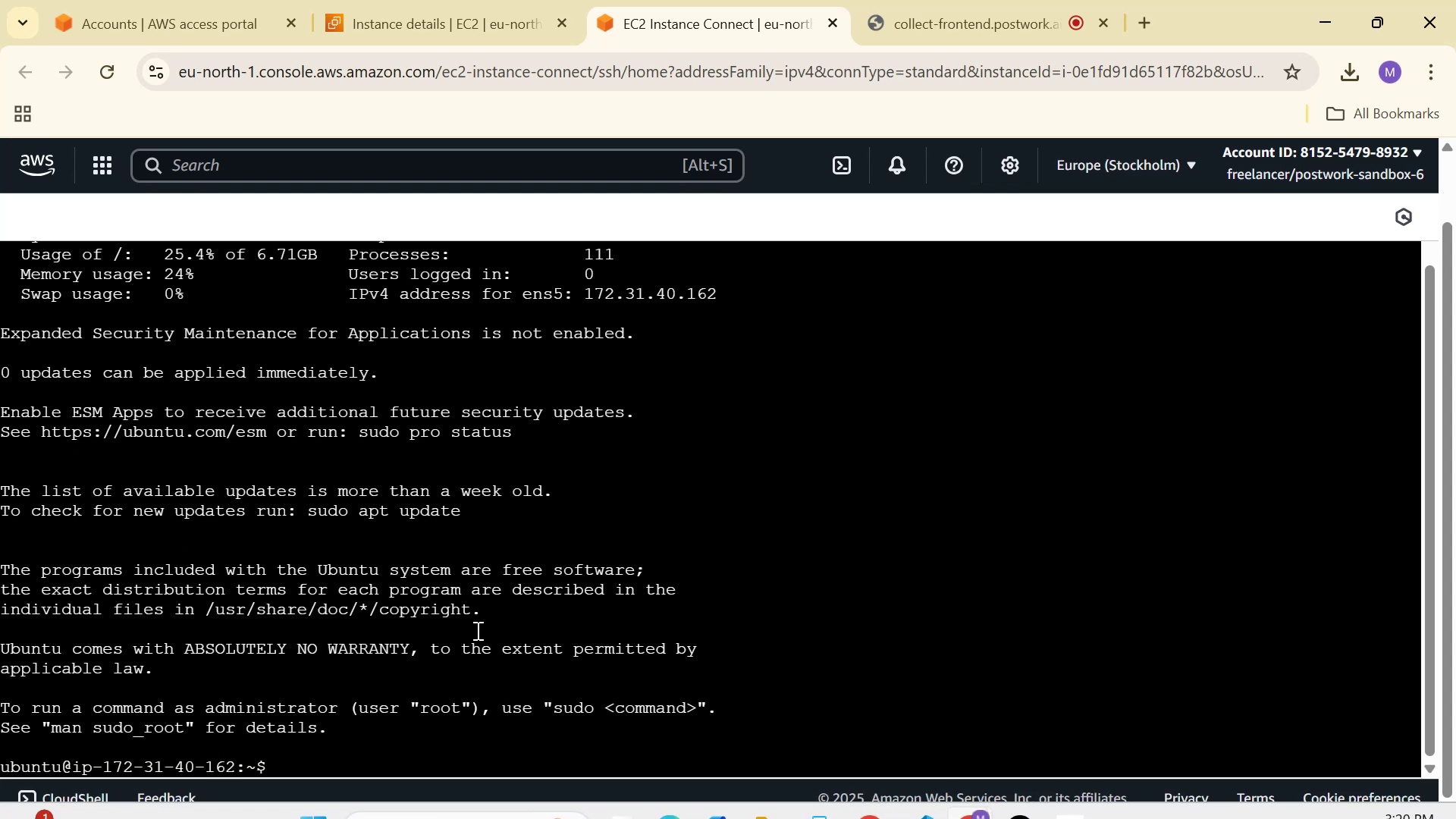 
key(Alt+Tab)
 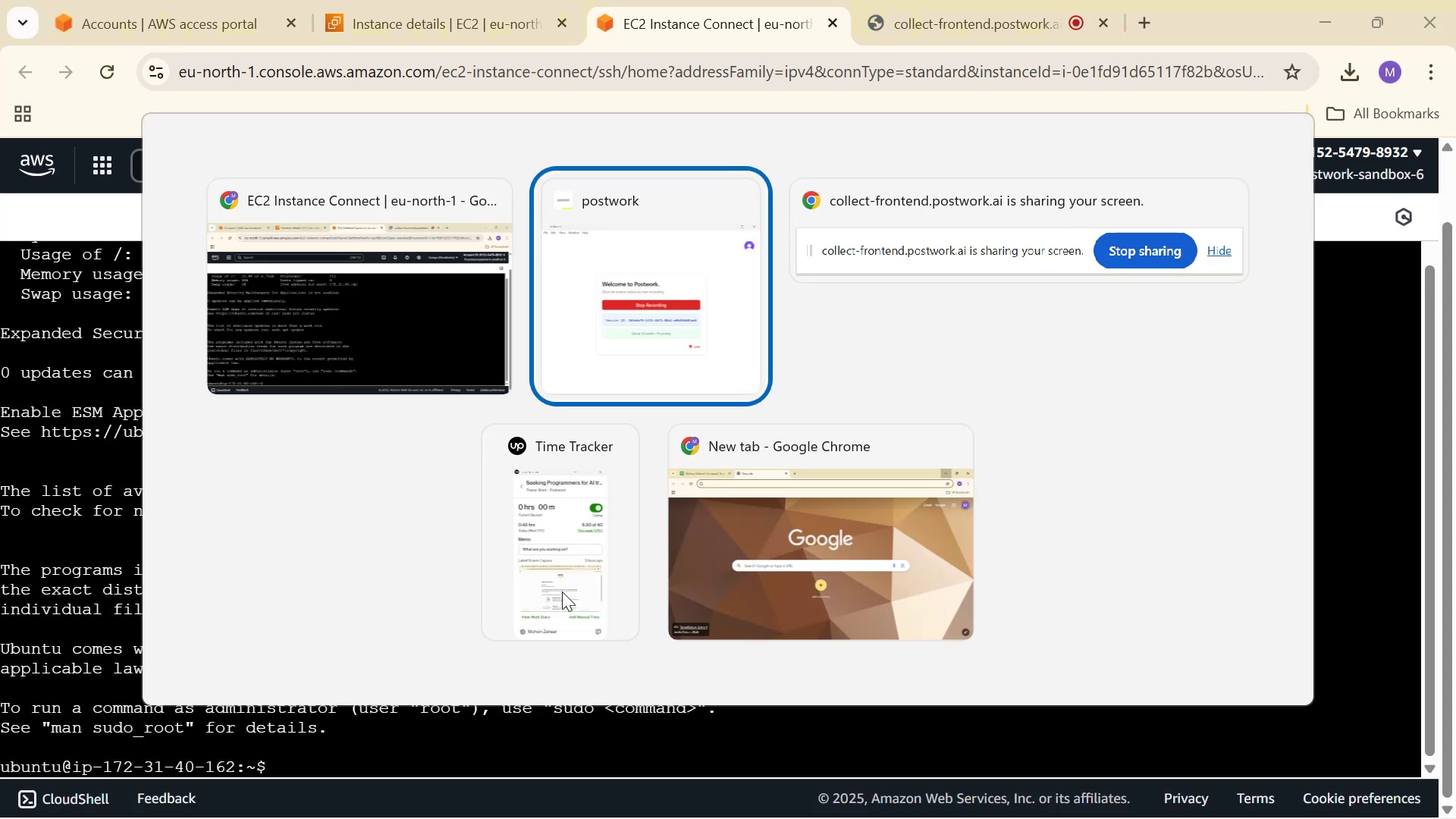 
key(Alt+Tab)
 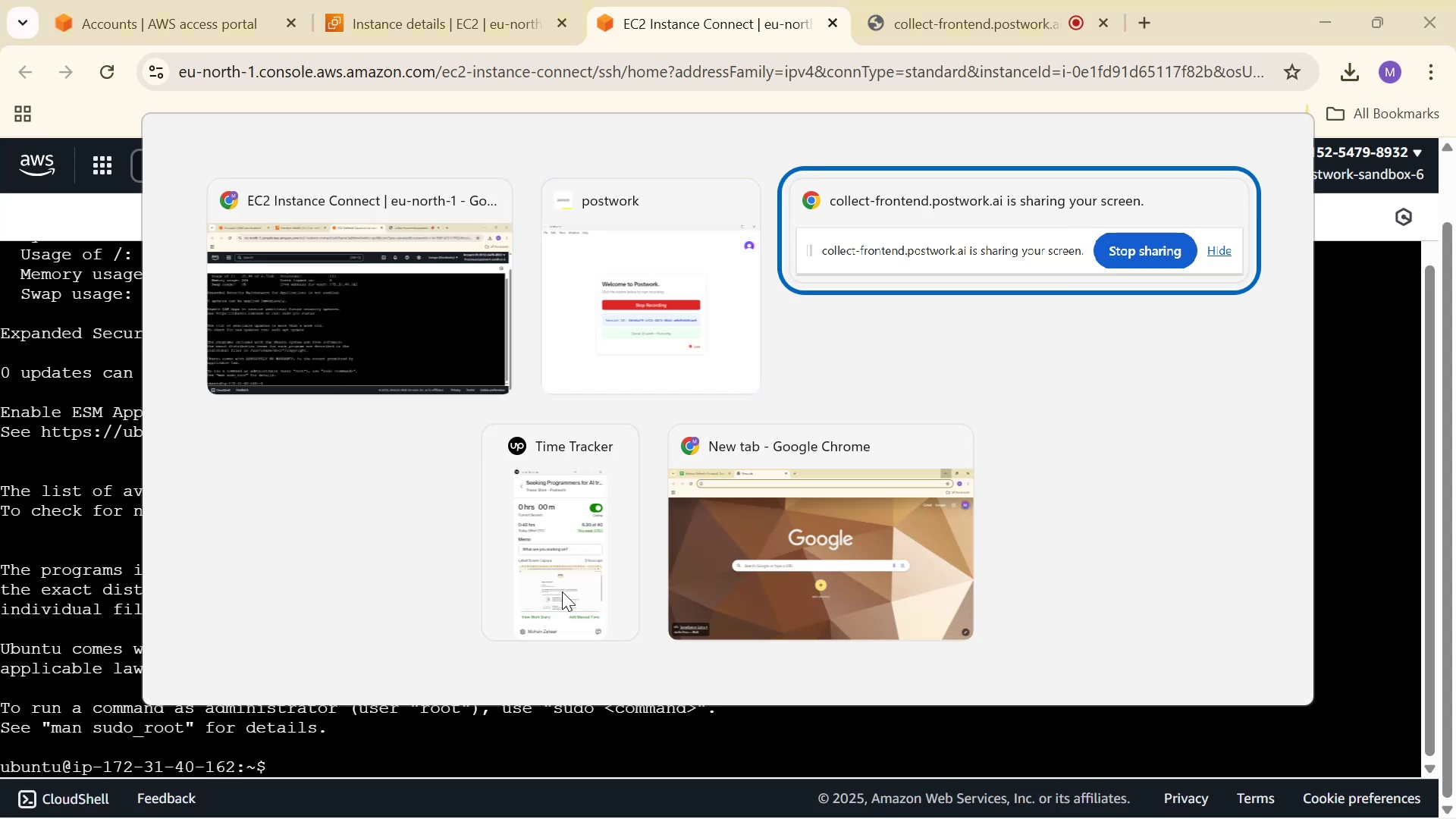 
key(Alt+Tab)
 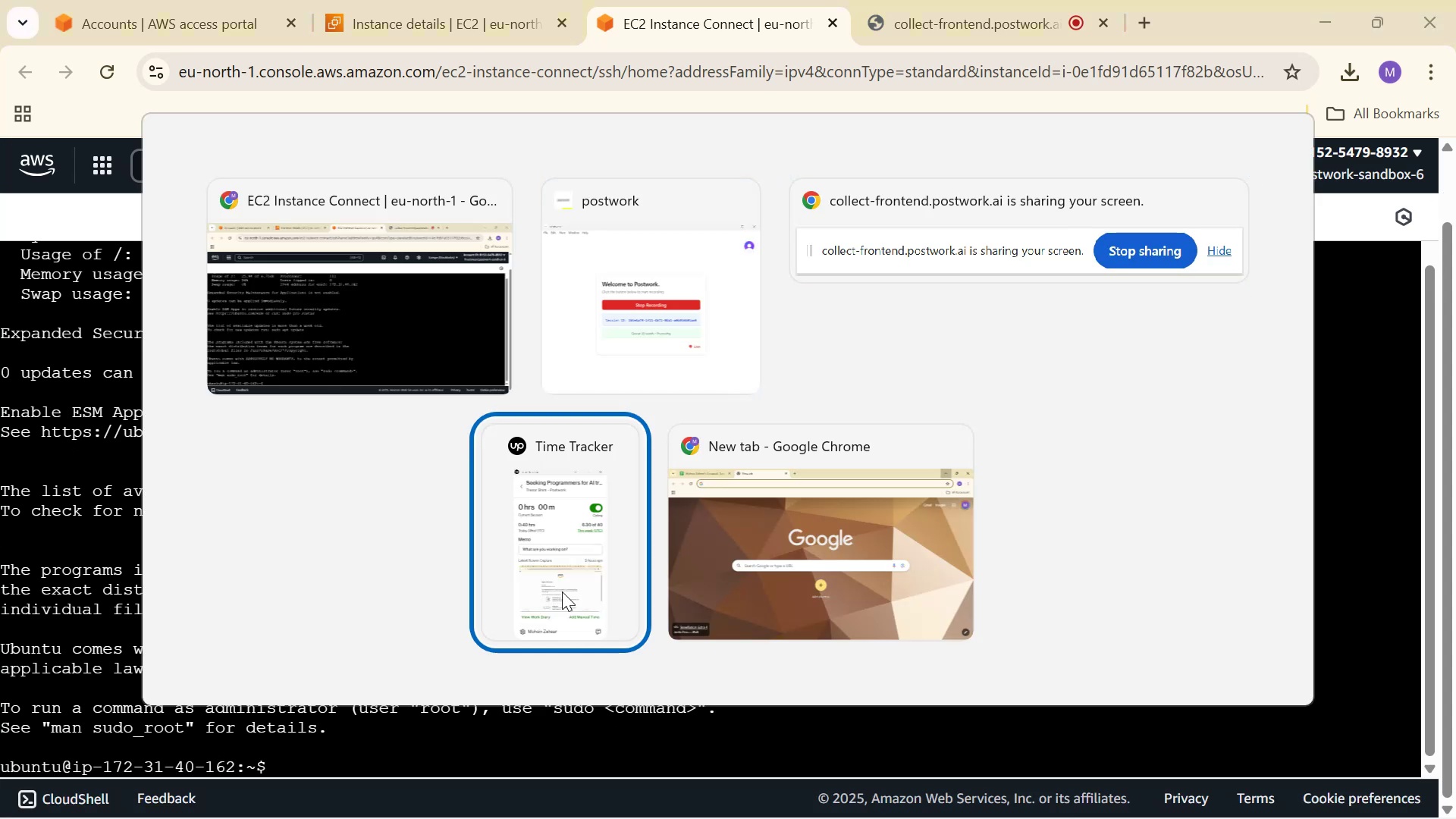 
key(Alt+Tab)
 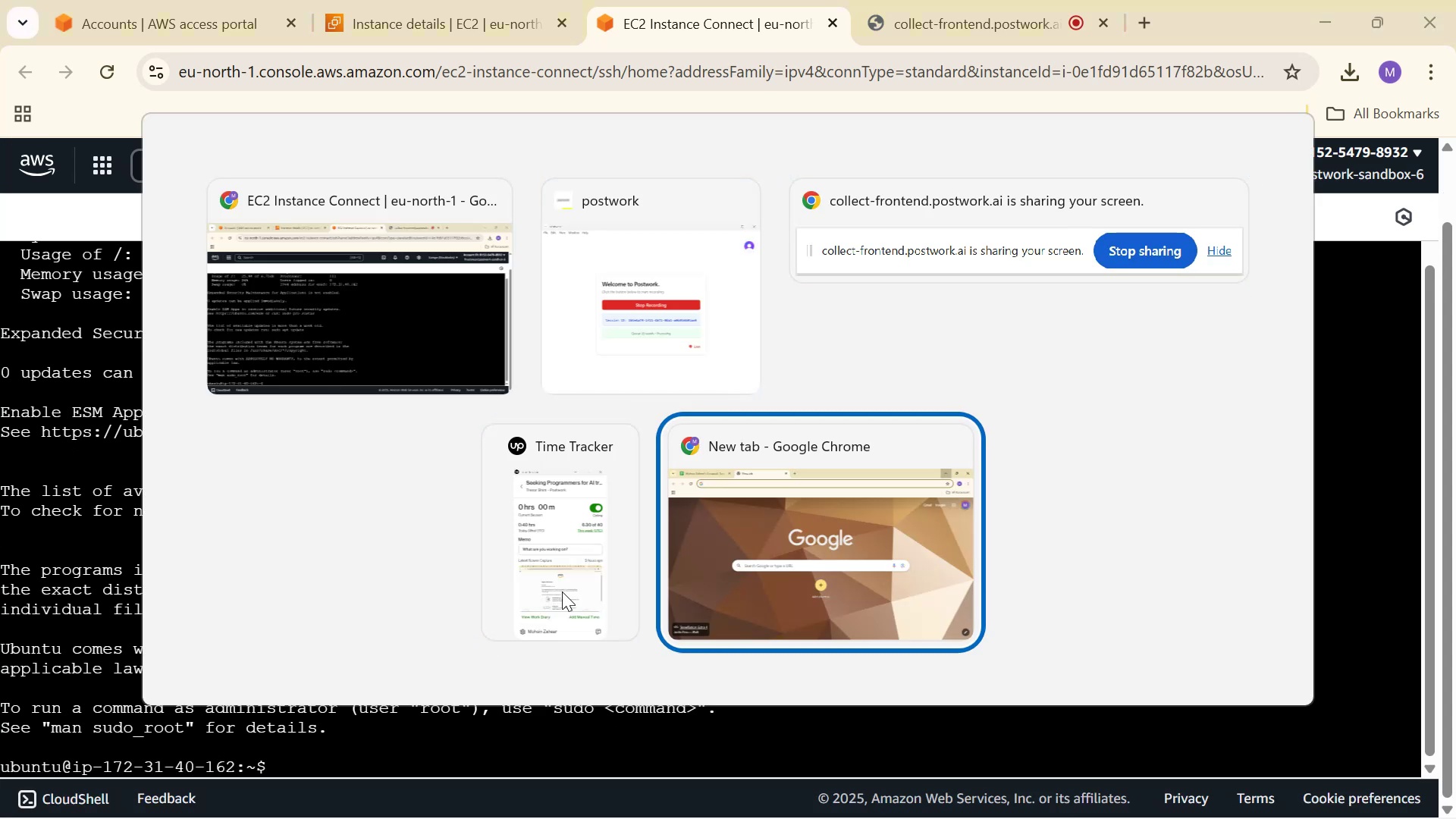 
key(Alt+Tab)
 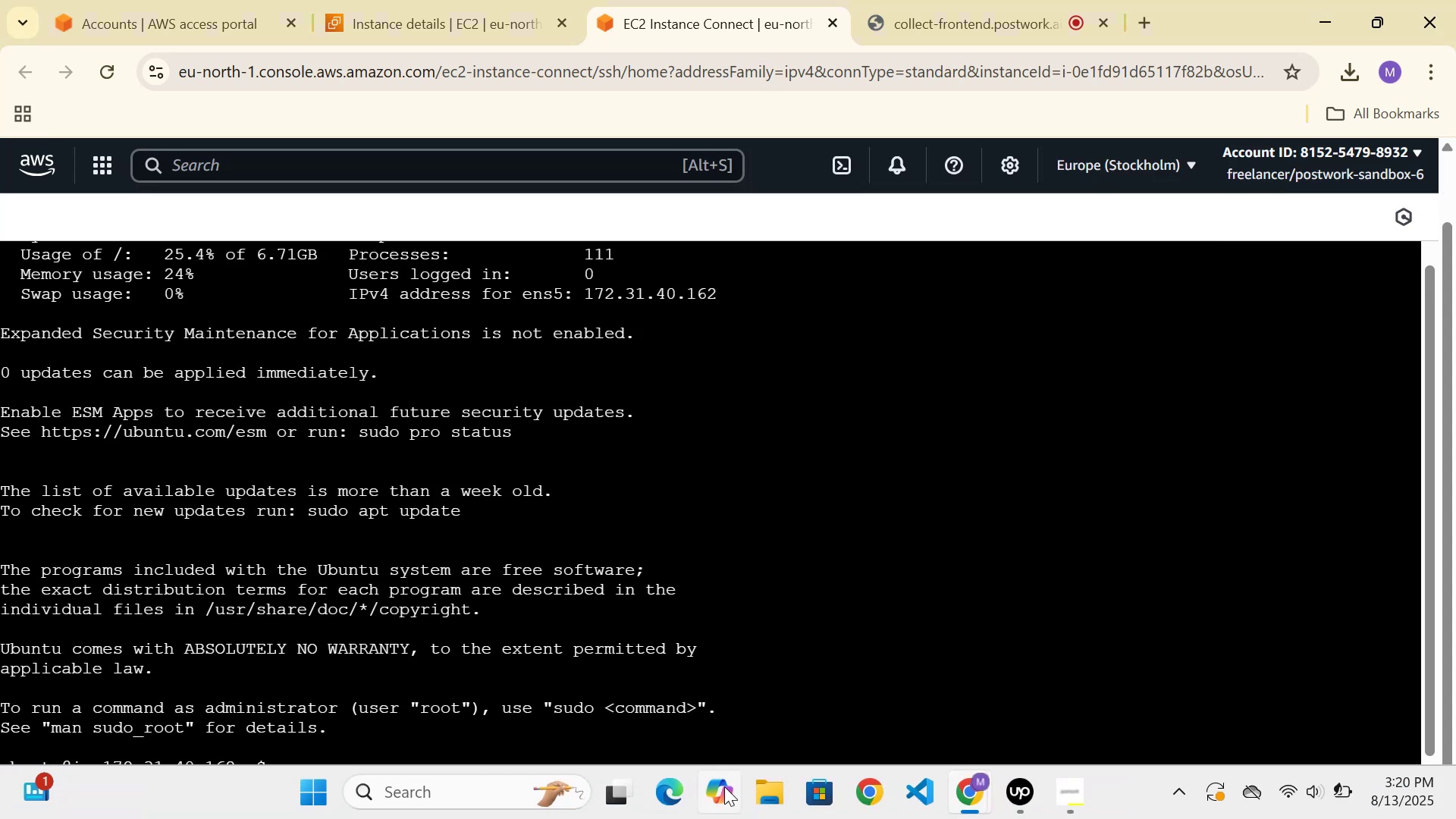 
left_click([758, 781])
 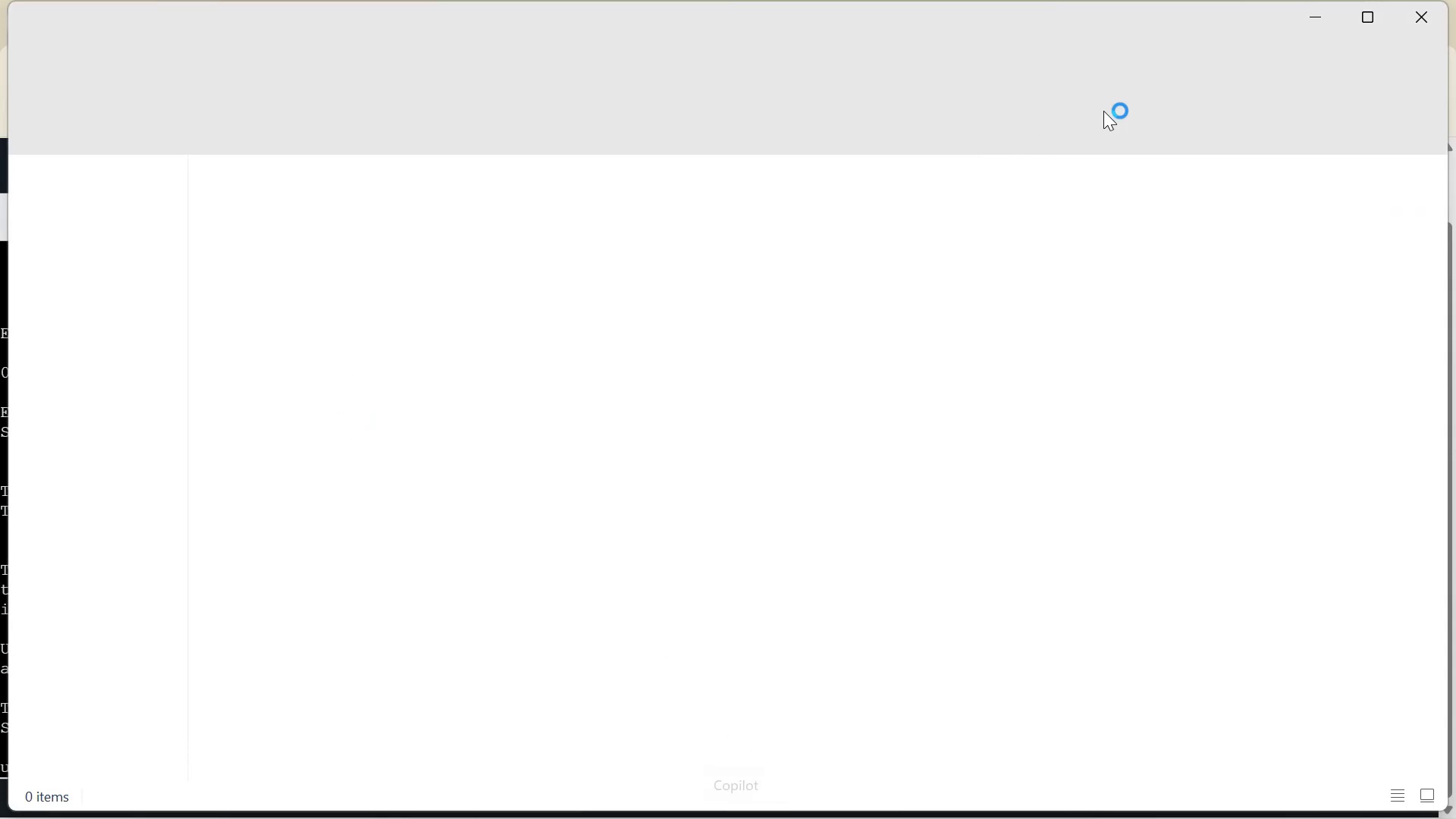 
left_click([1358, 20])
 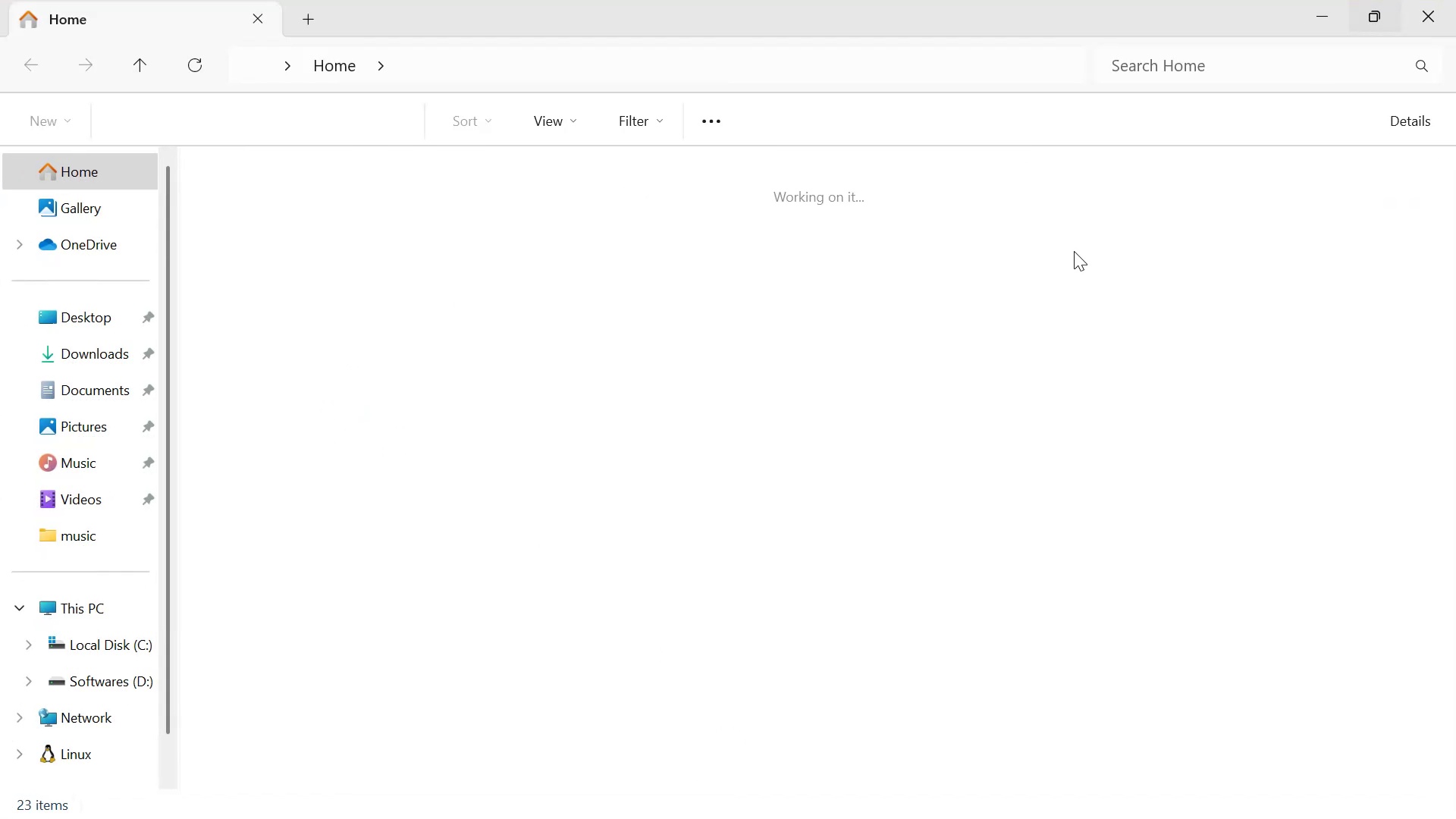 
scroll: coordinate [103, 611], scroll_direction: down, amount: 2.0
 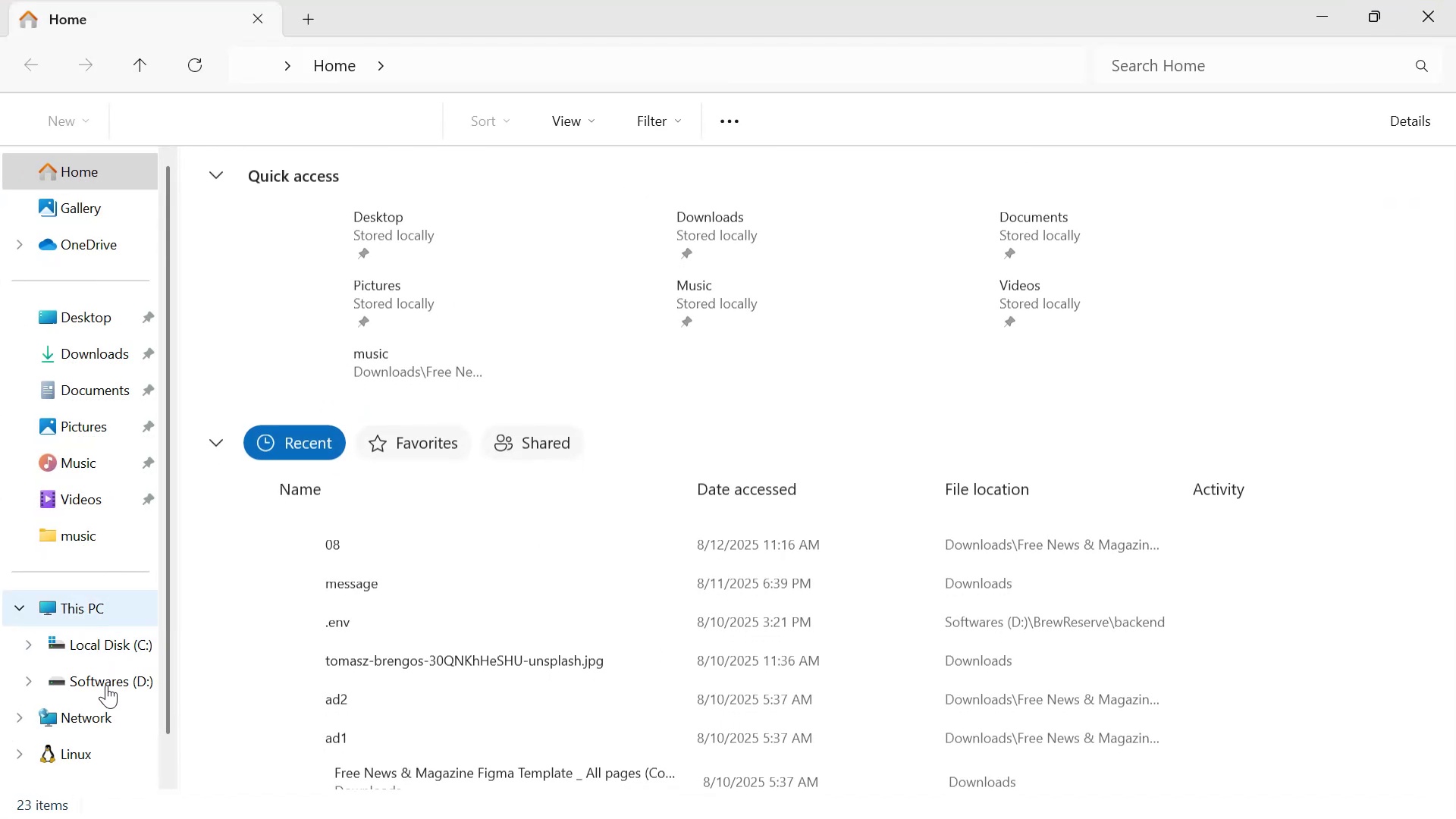 
left_click([106, 685])
 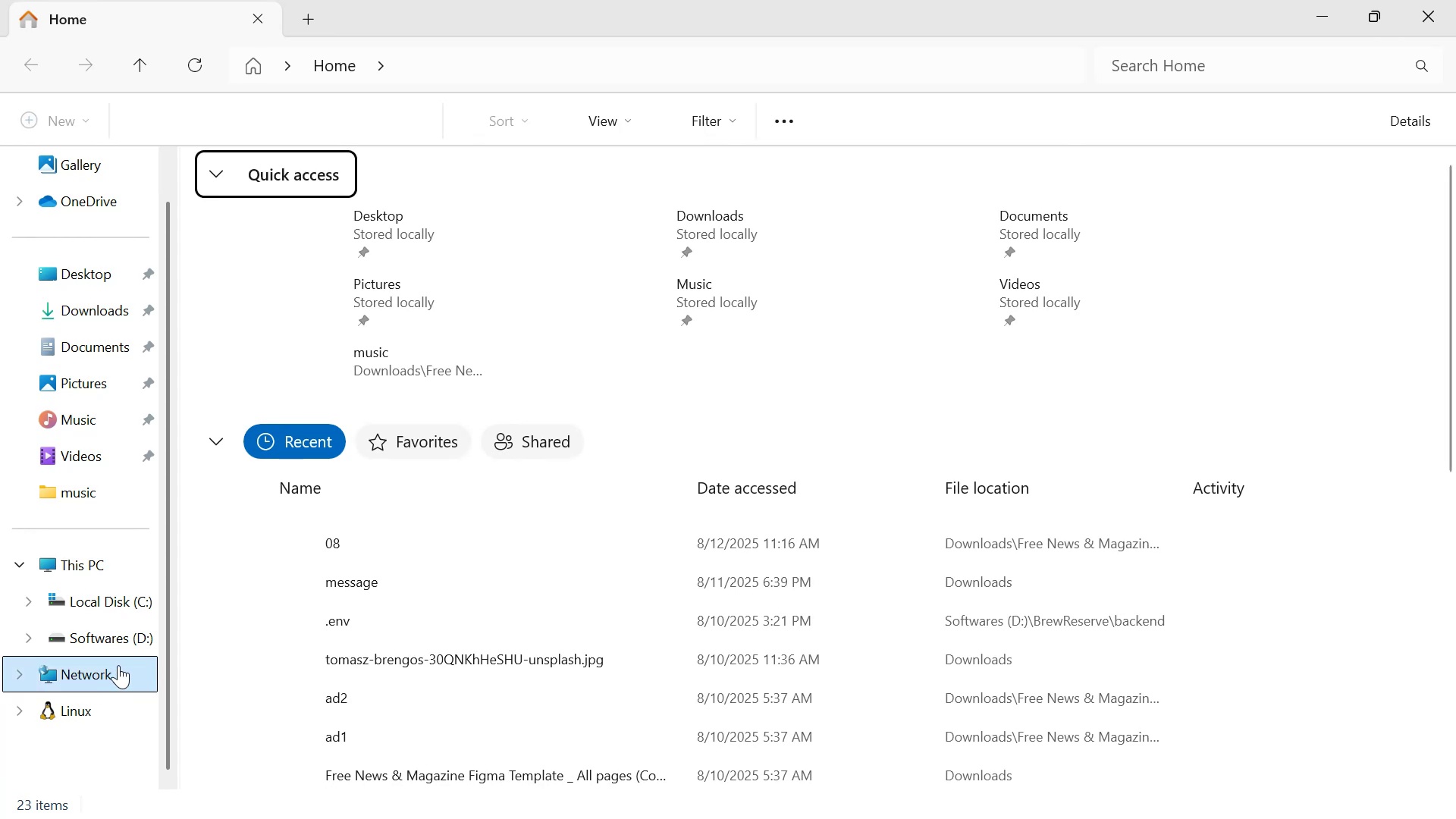 
left_click([124, 636])
 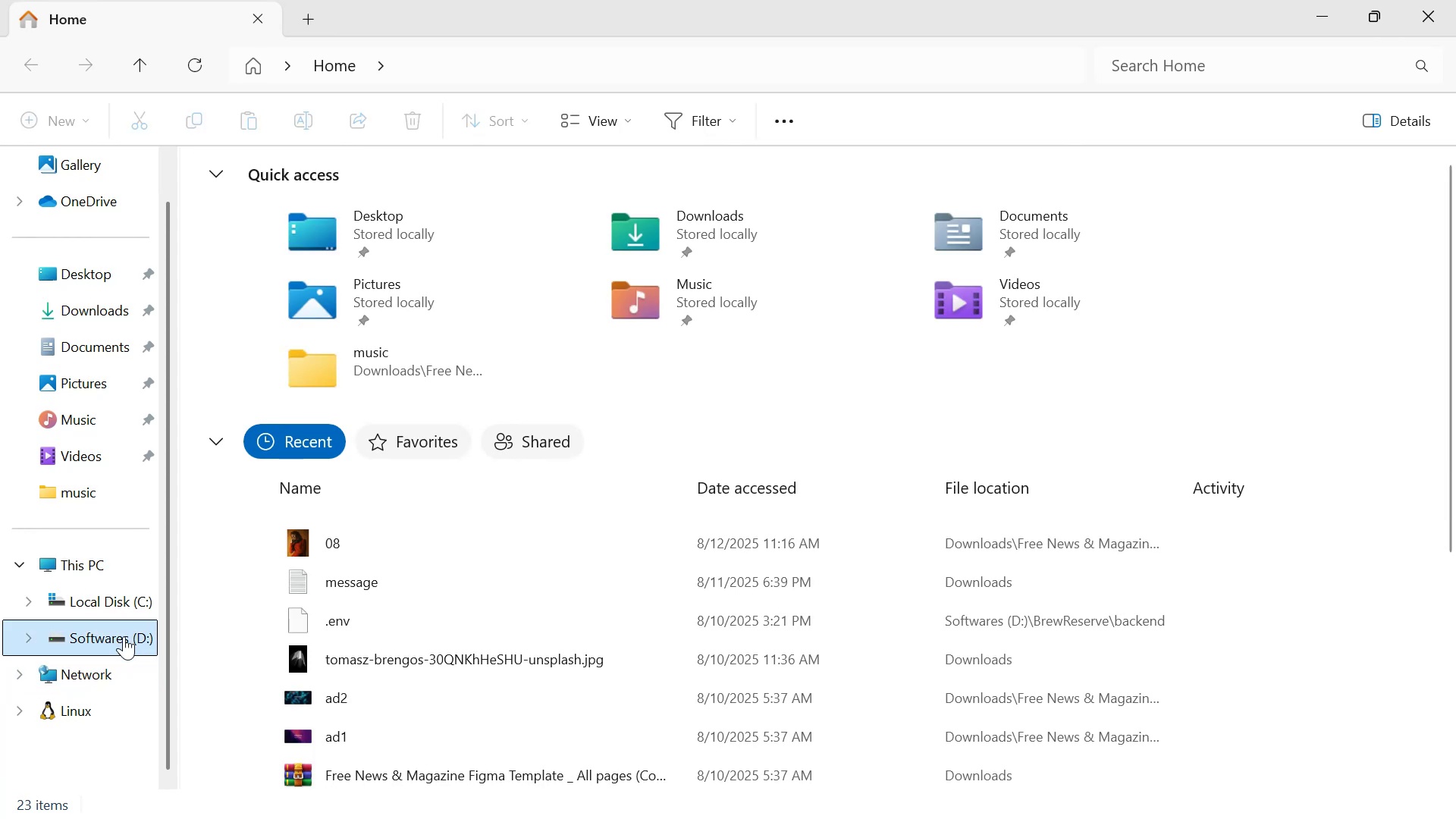 
left_click([123, 635])
 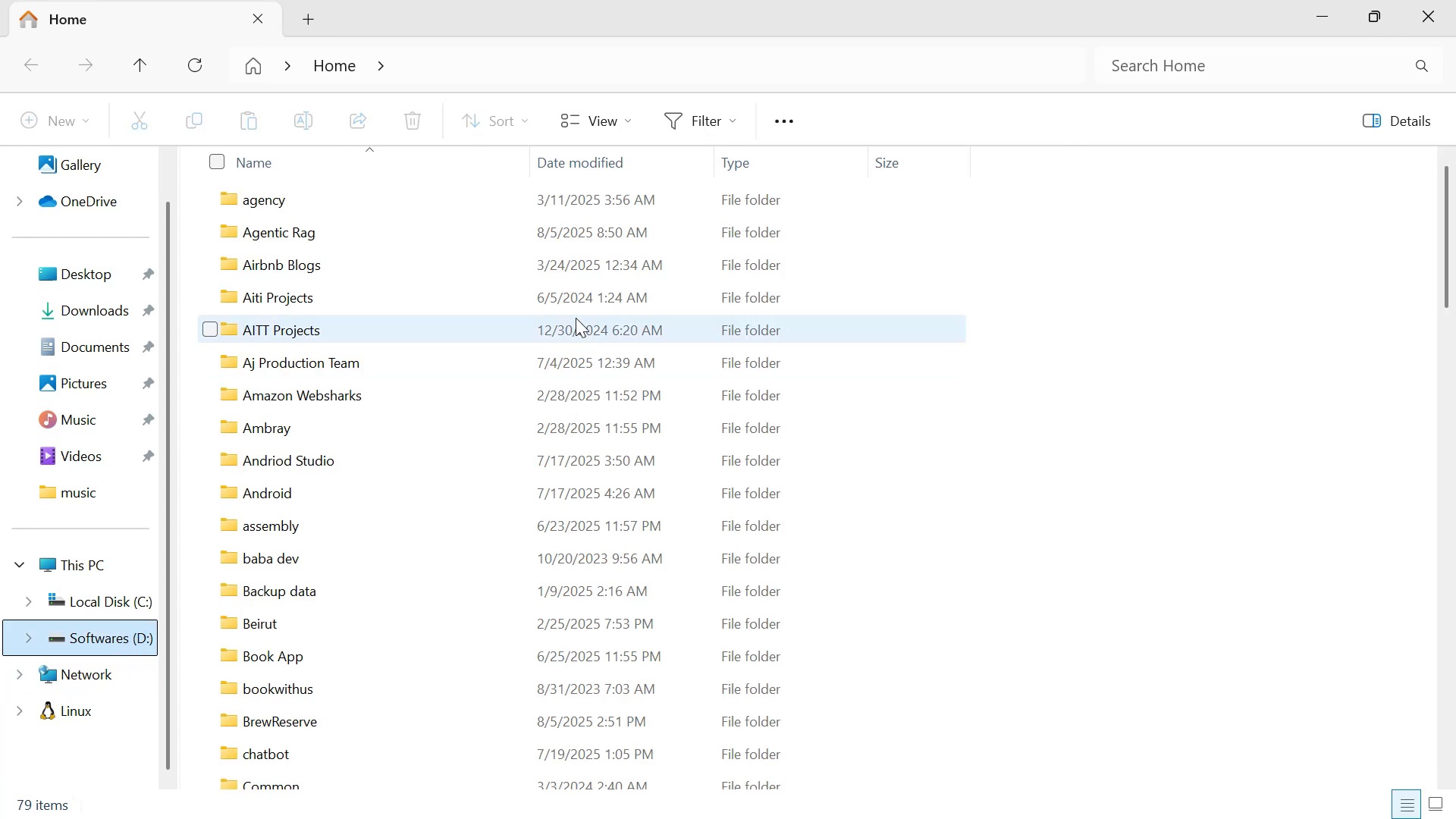 
left_click([551, 331])
 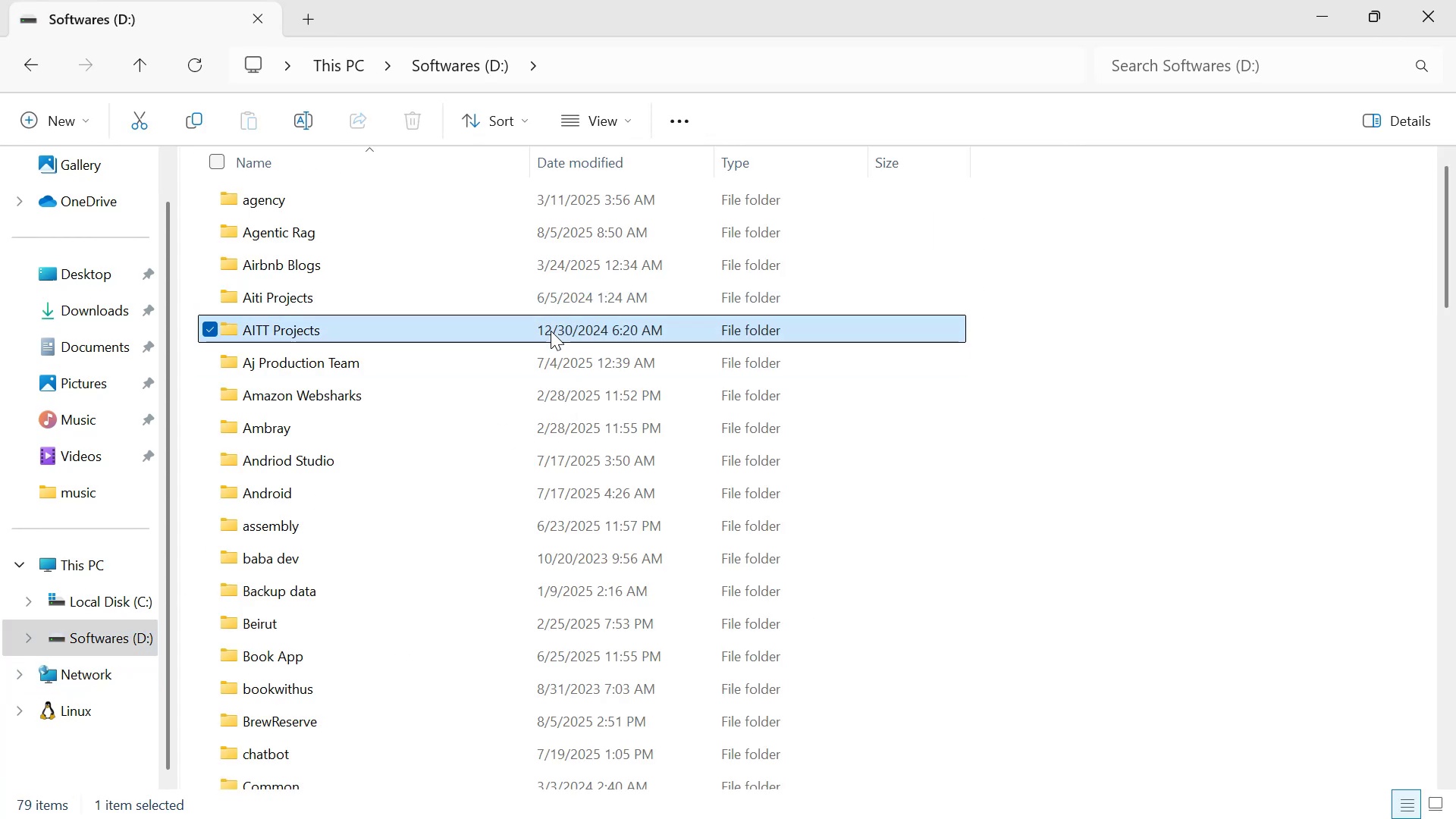 
key(N)
 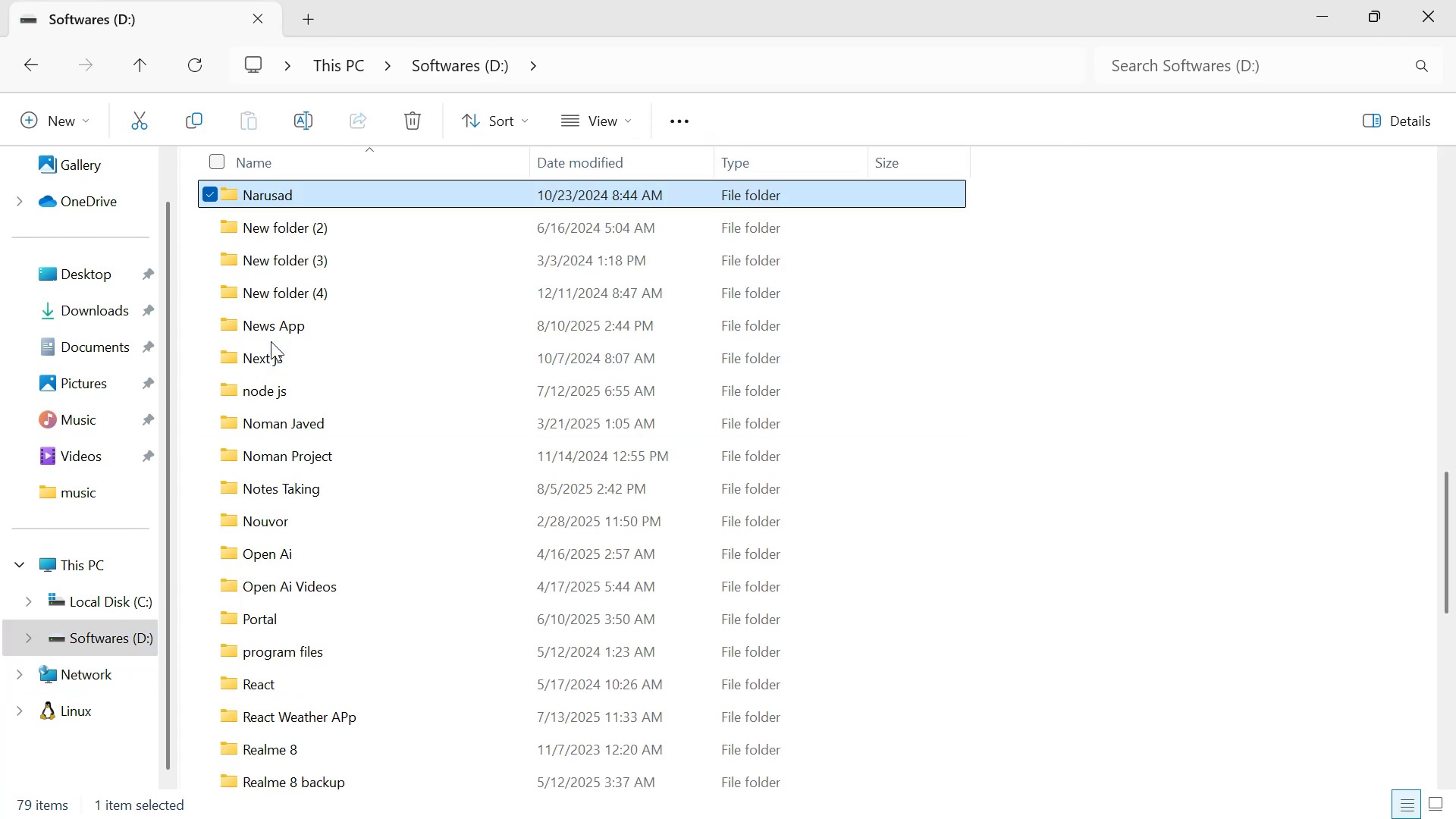 
double_click([303, 331])
 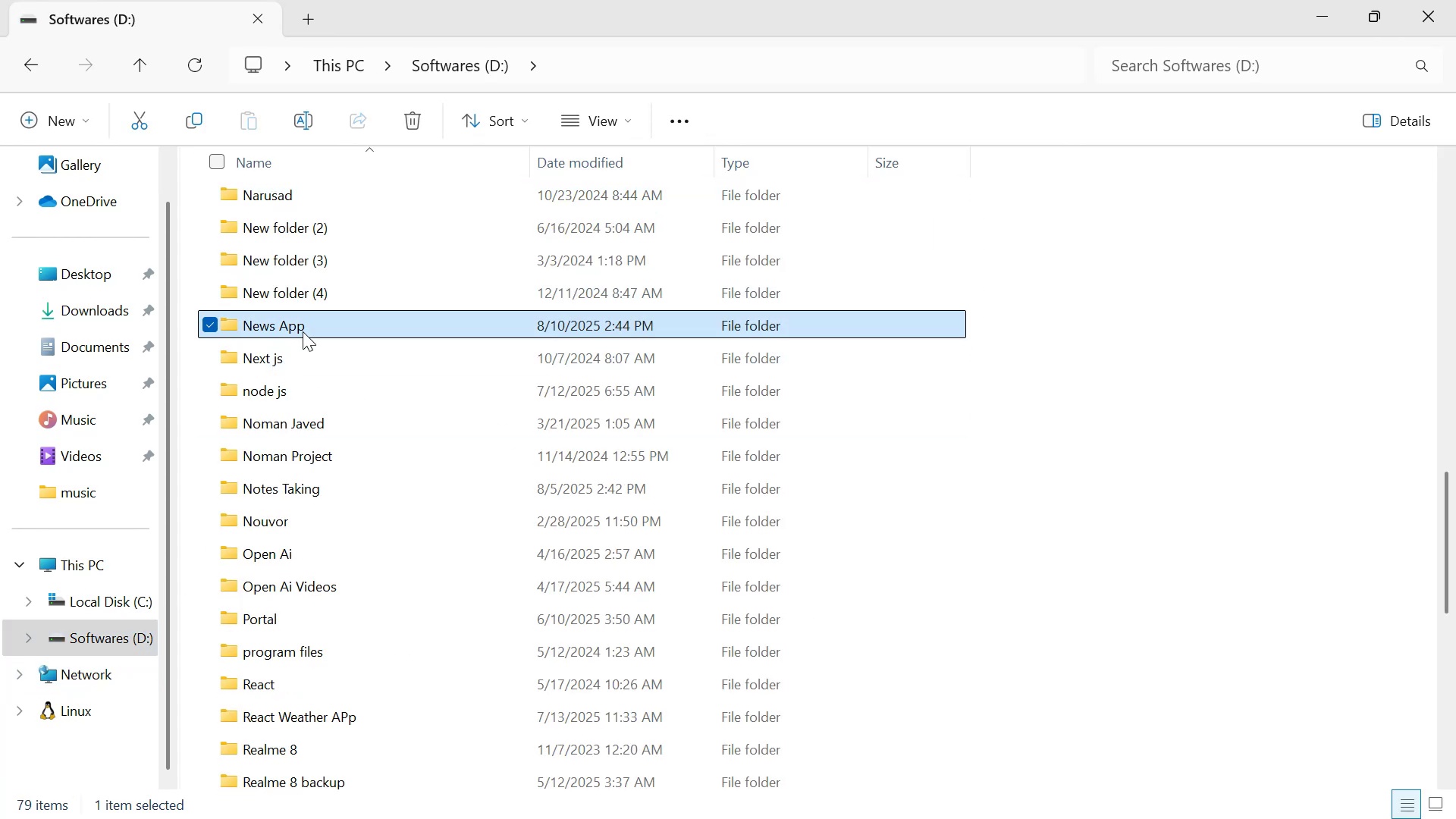 
triple_click([303, 331])
 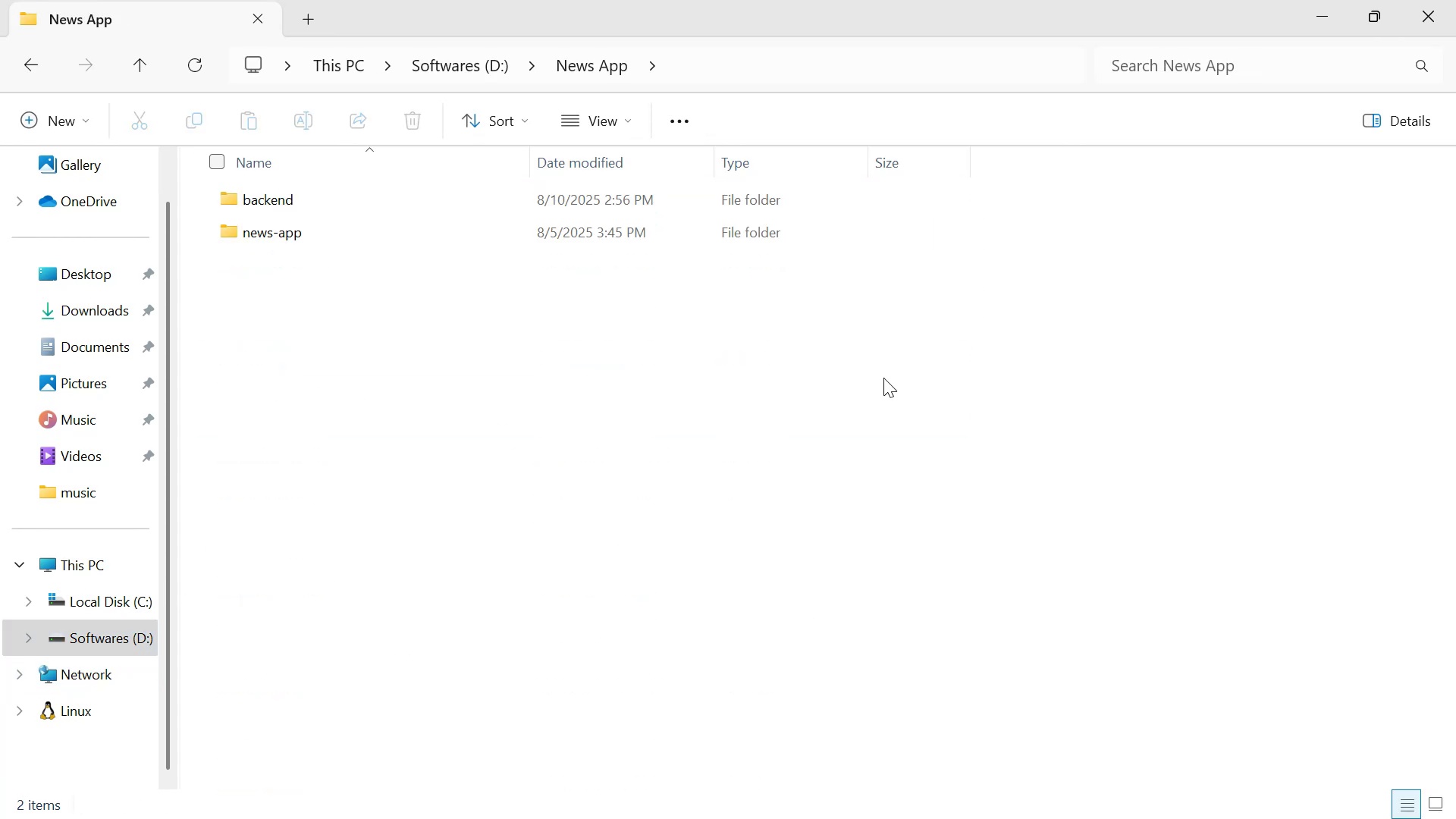 
right_click([855, 303])
 